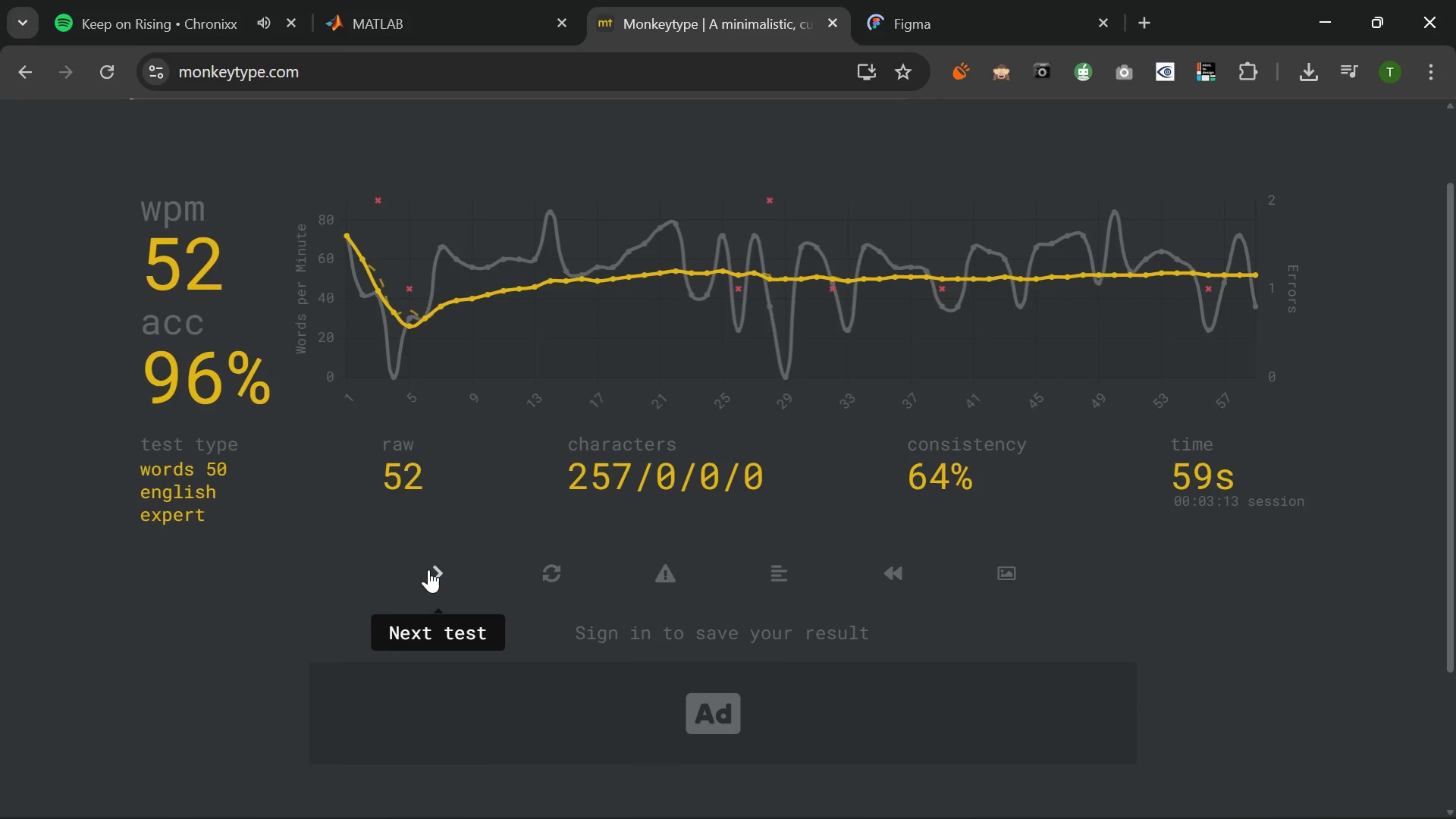 
left_click([428, 570])
 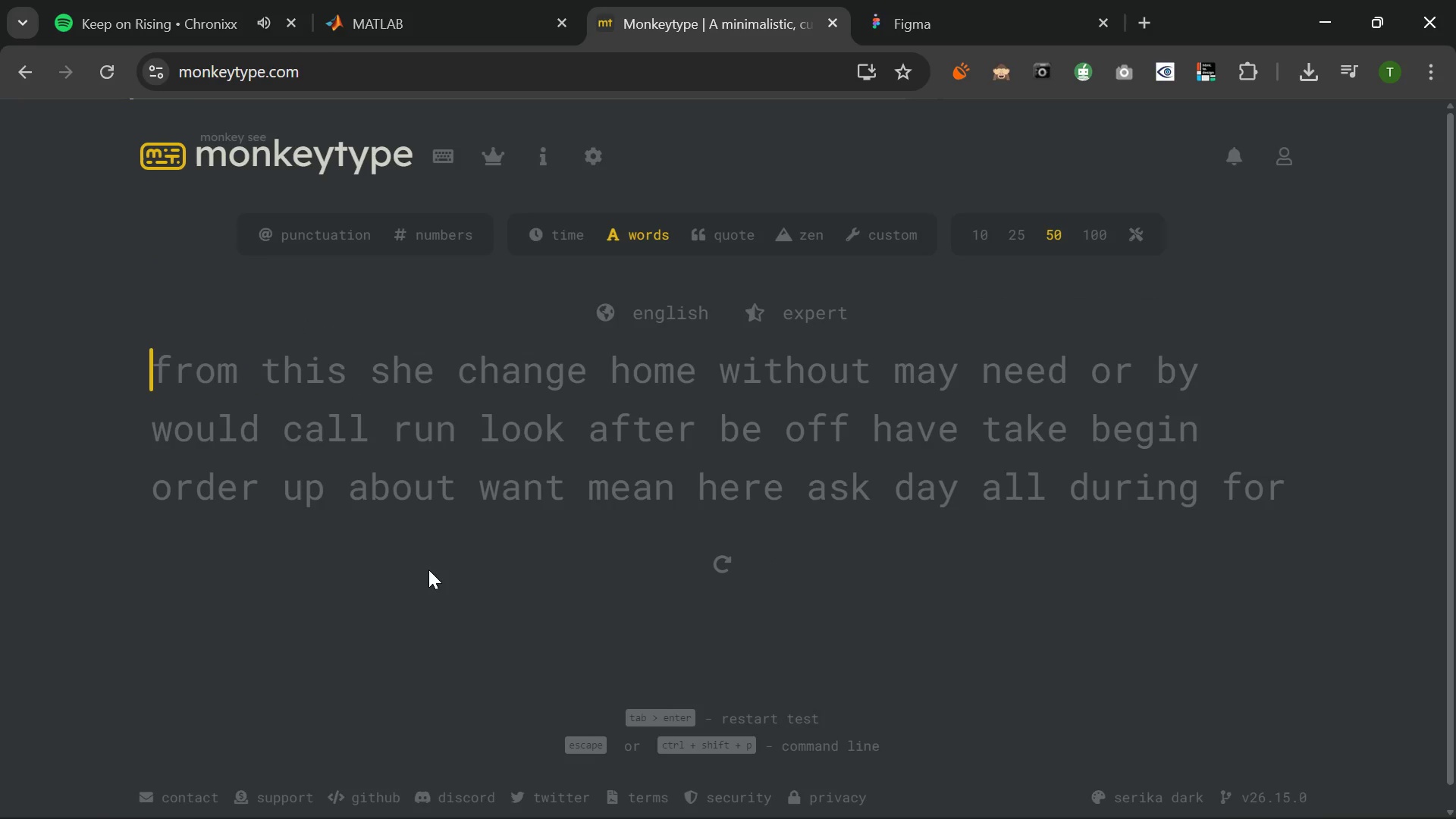 
type(from this she change home without fm)
key(Backspace)
key(Backspace)
type(may need or by would call run look after be off havae )
 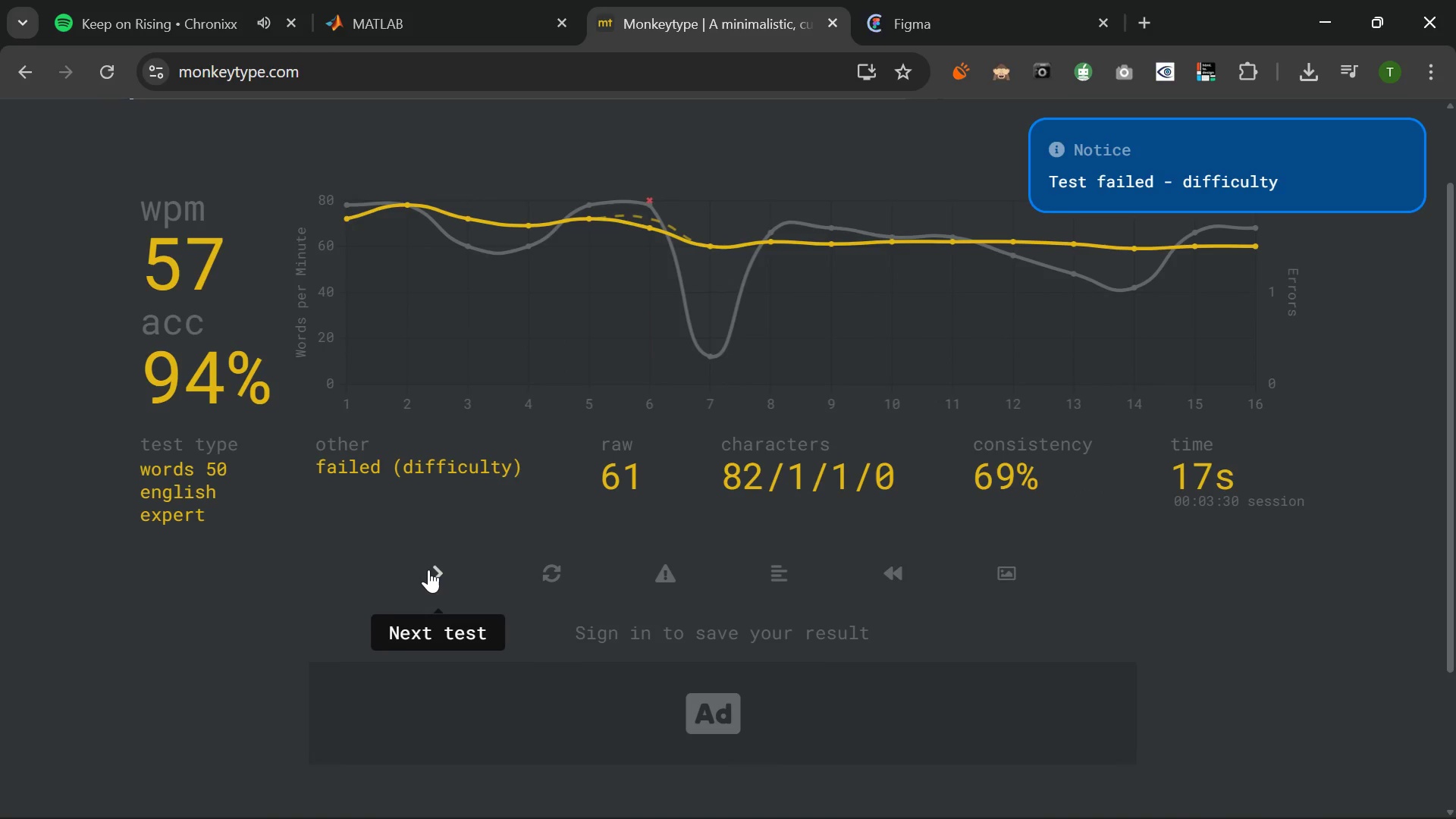 
left_click([428, 570])
 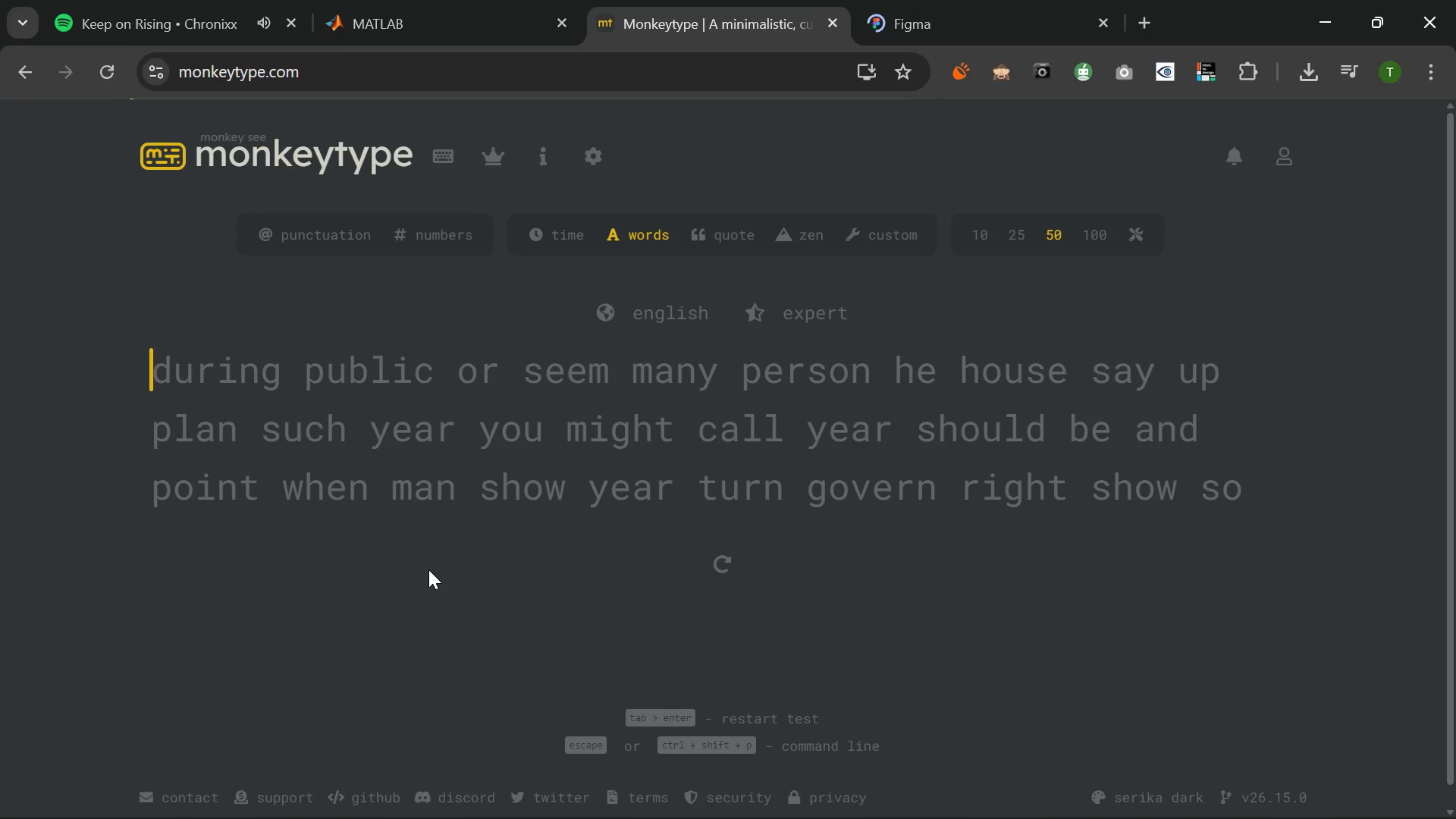 
type(during public or seem many person he house say up plan such year you might bc)
key(Backspace)
key(Backspace)
type(call year should be and pont when man shou)
key(Backspace)
type(w year turn govern right show so too group give face ask person by never own on wir)
key(Backspace)
key(Backspace)
type(rite lii)
key(Backspace)
type(ttle first take good few think even fact last)
 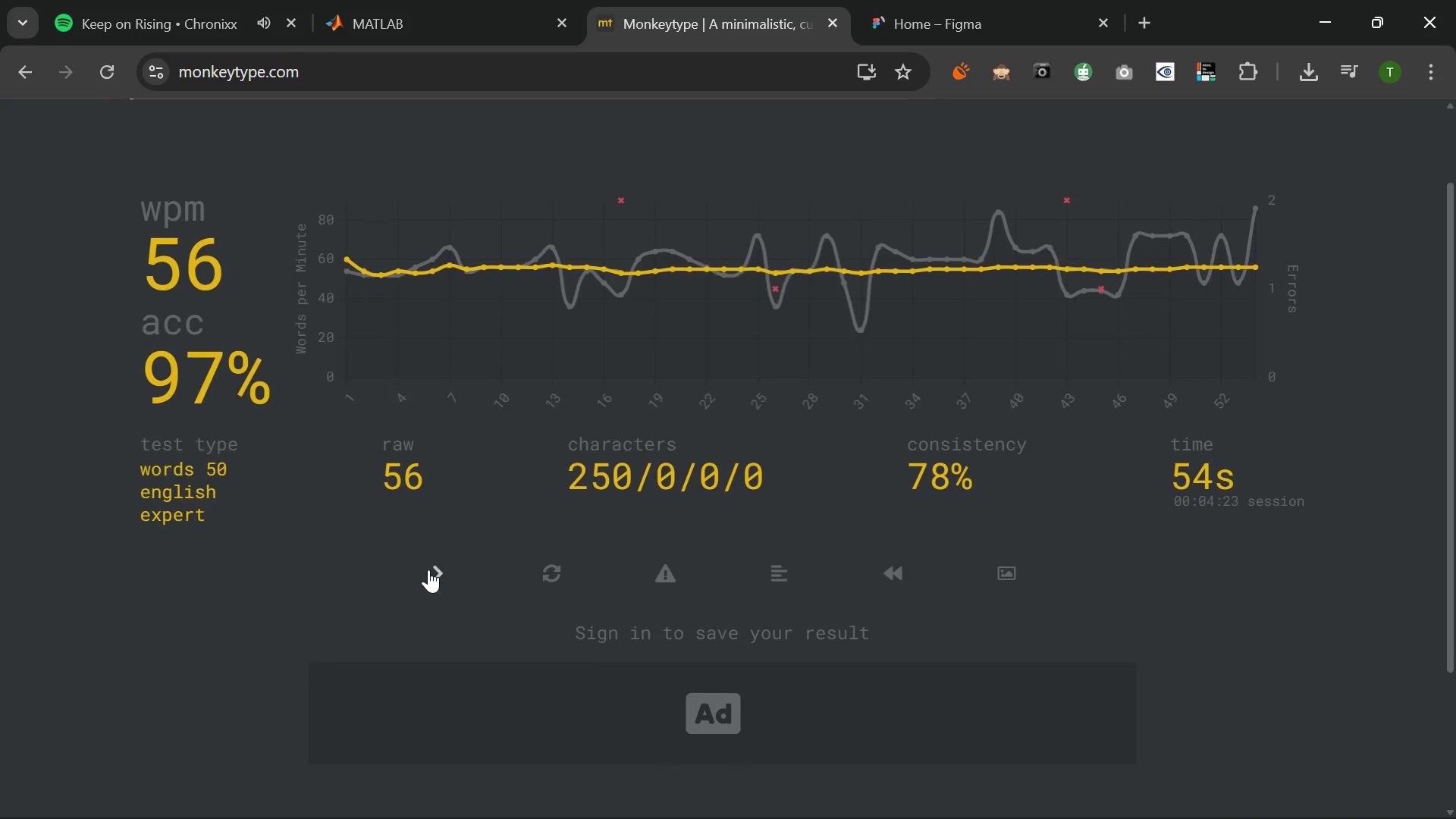 
left_click([428, 570])
 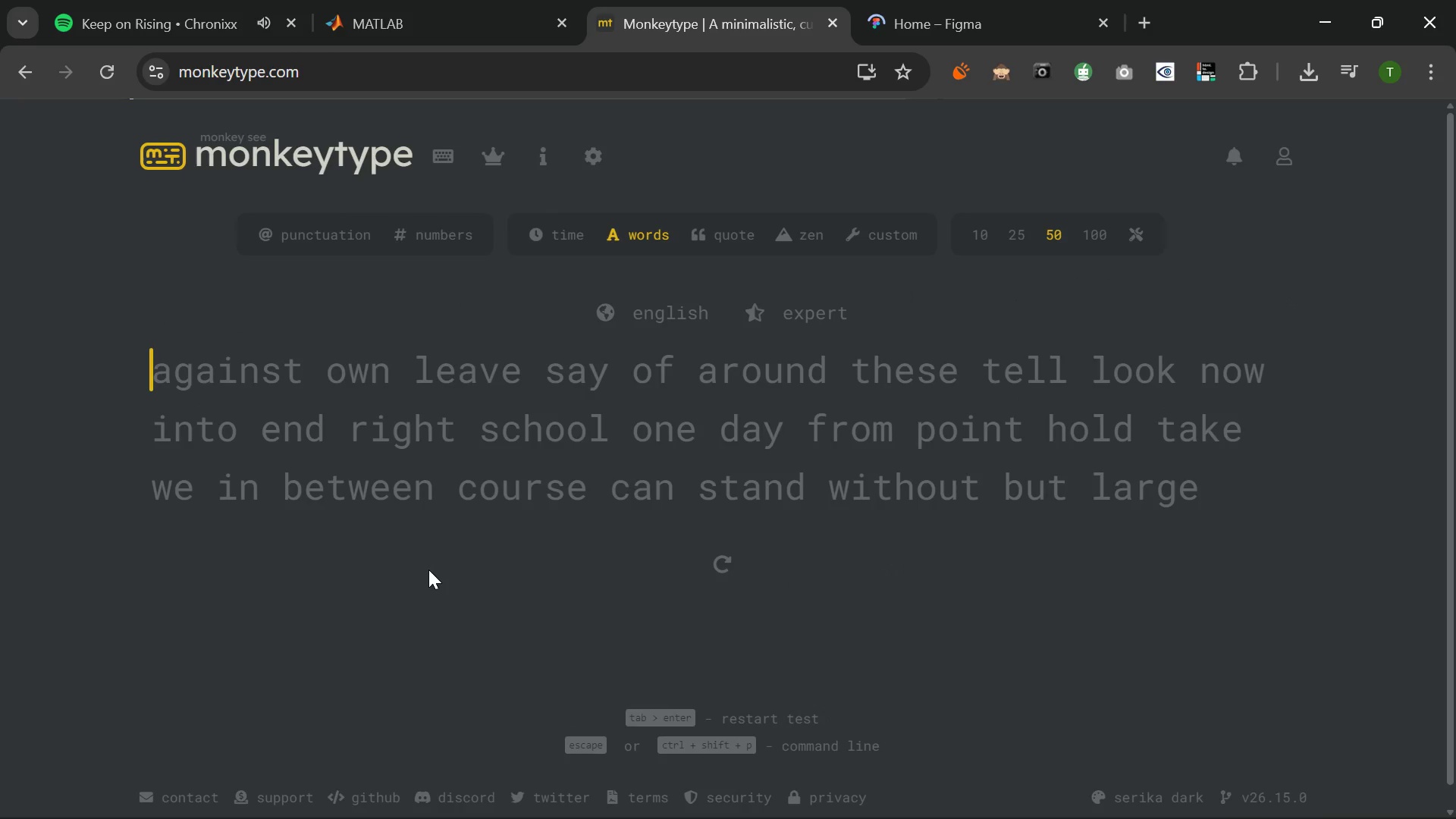 
type(against own leave say of around these tell look now into edn )
 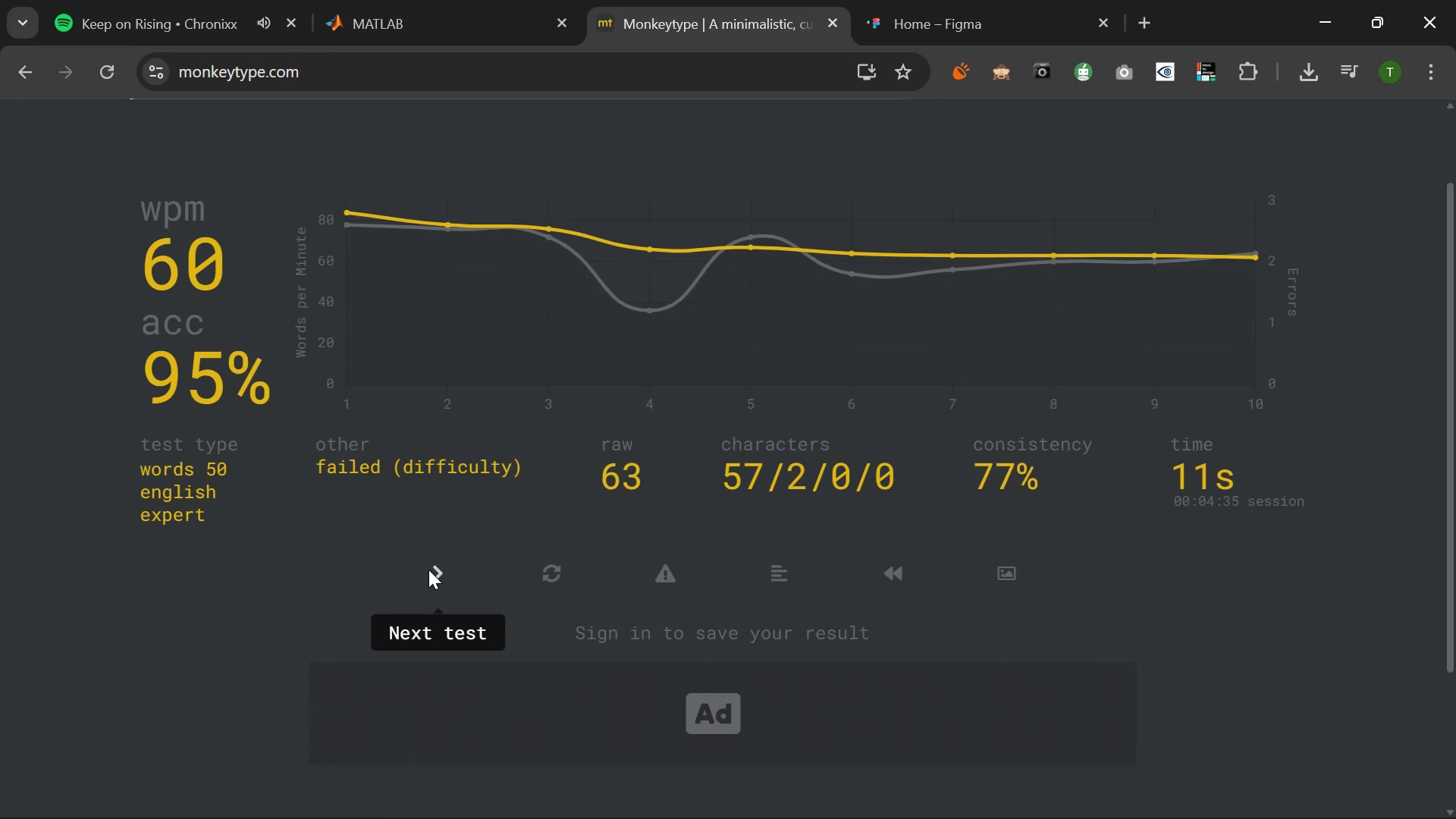 
wait(5.26)
 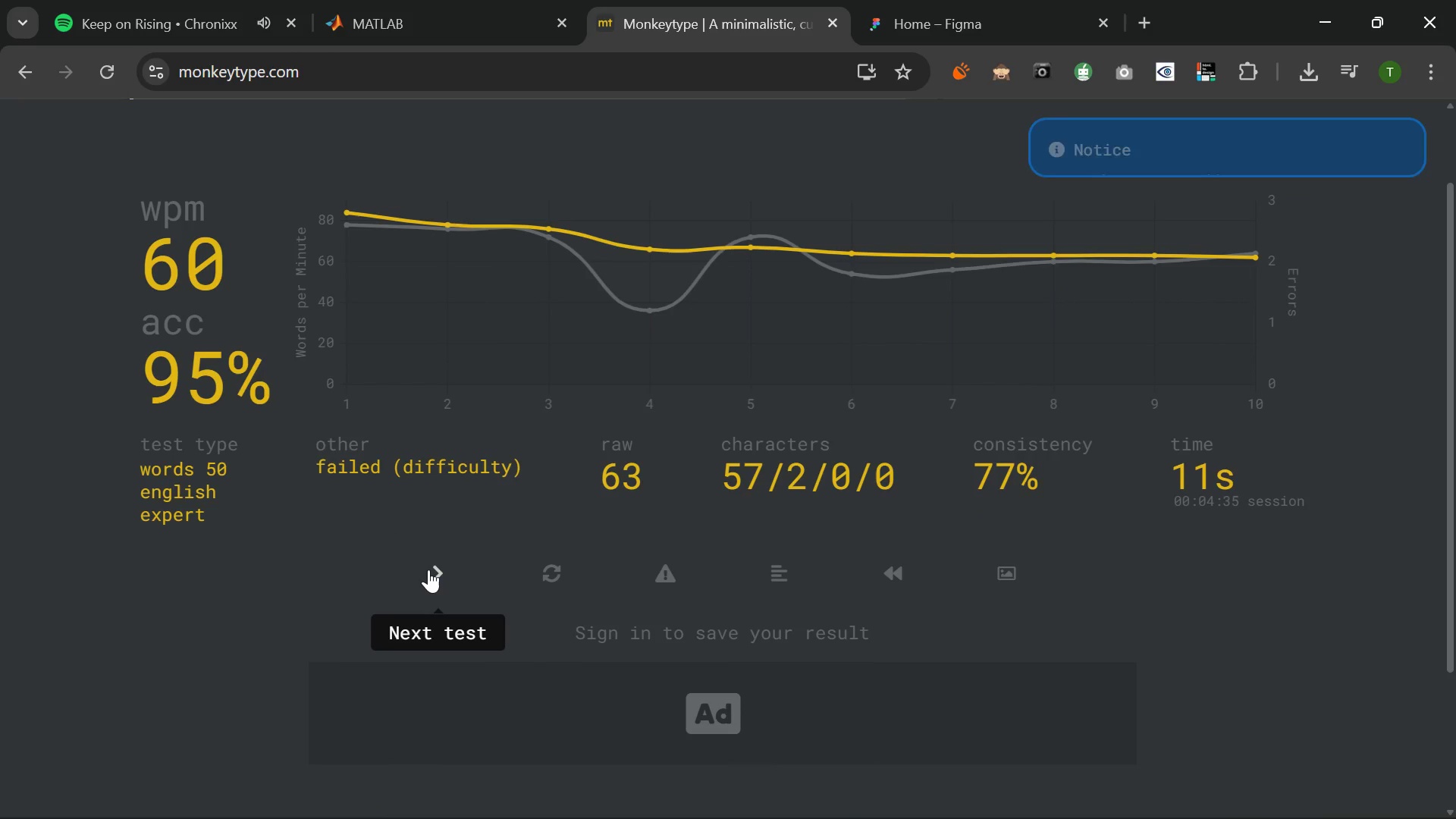 
mouse_move([334, 585])
 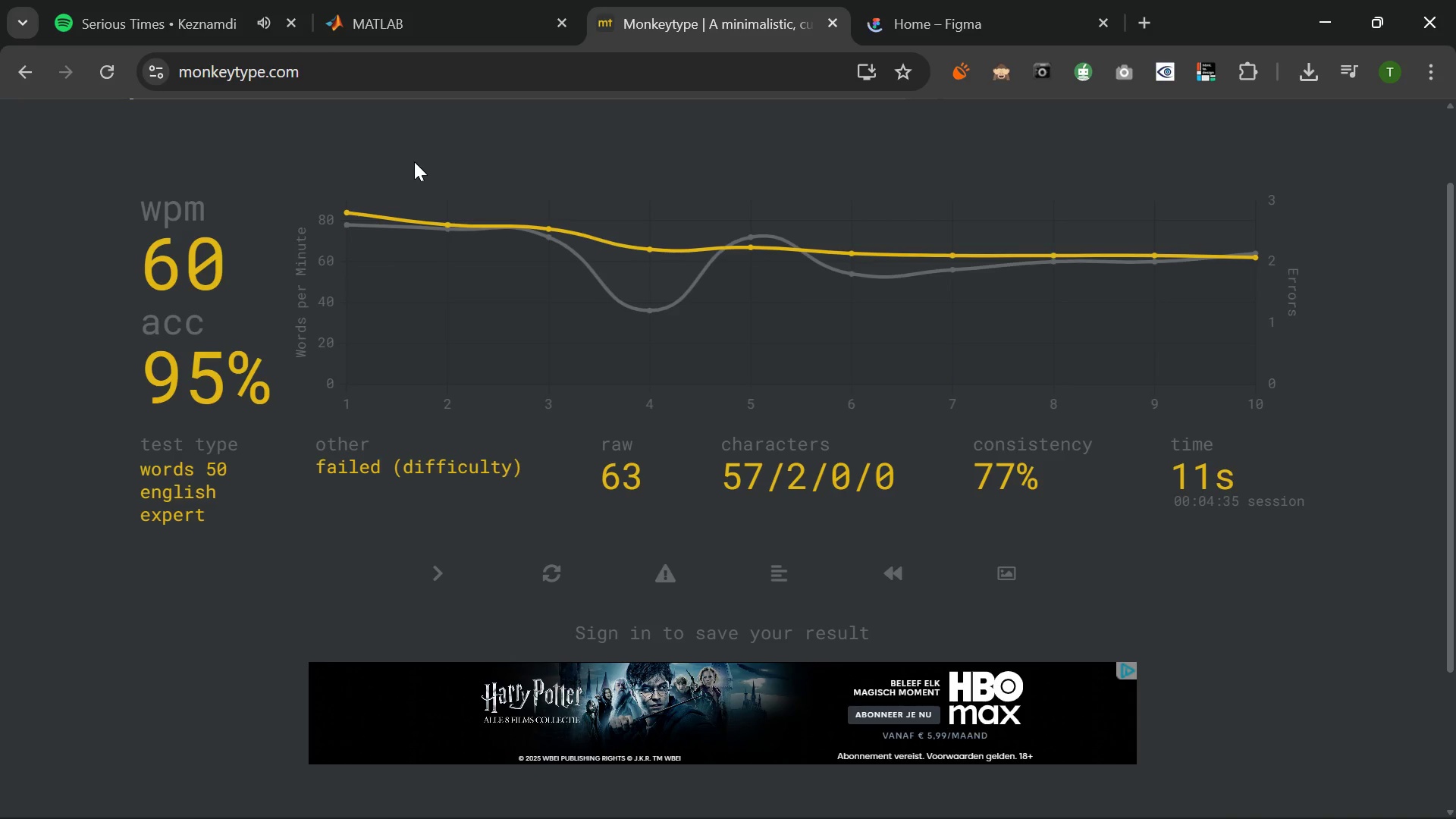 
wait(24.98)
 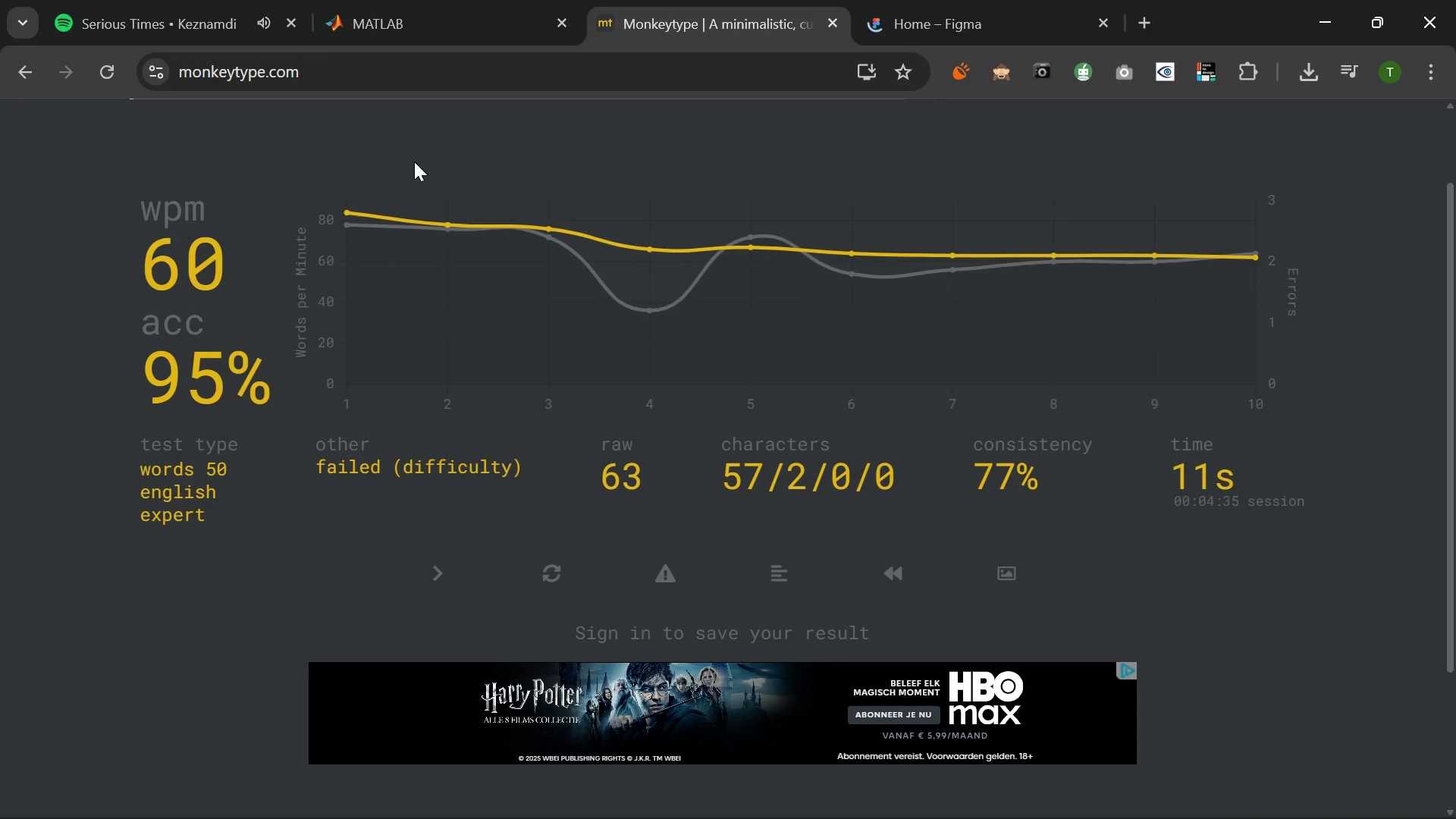 
left_click([463, 0])
 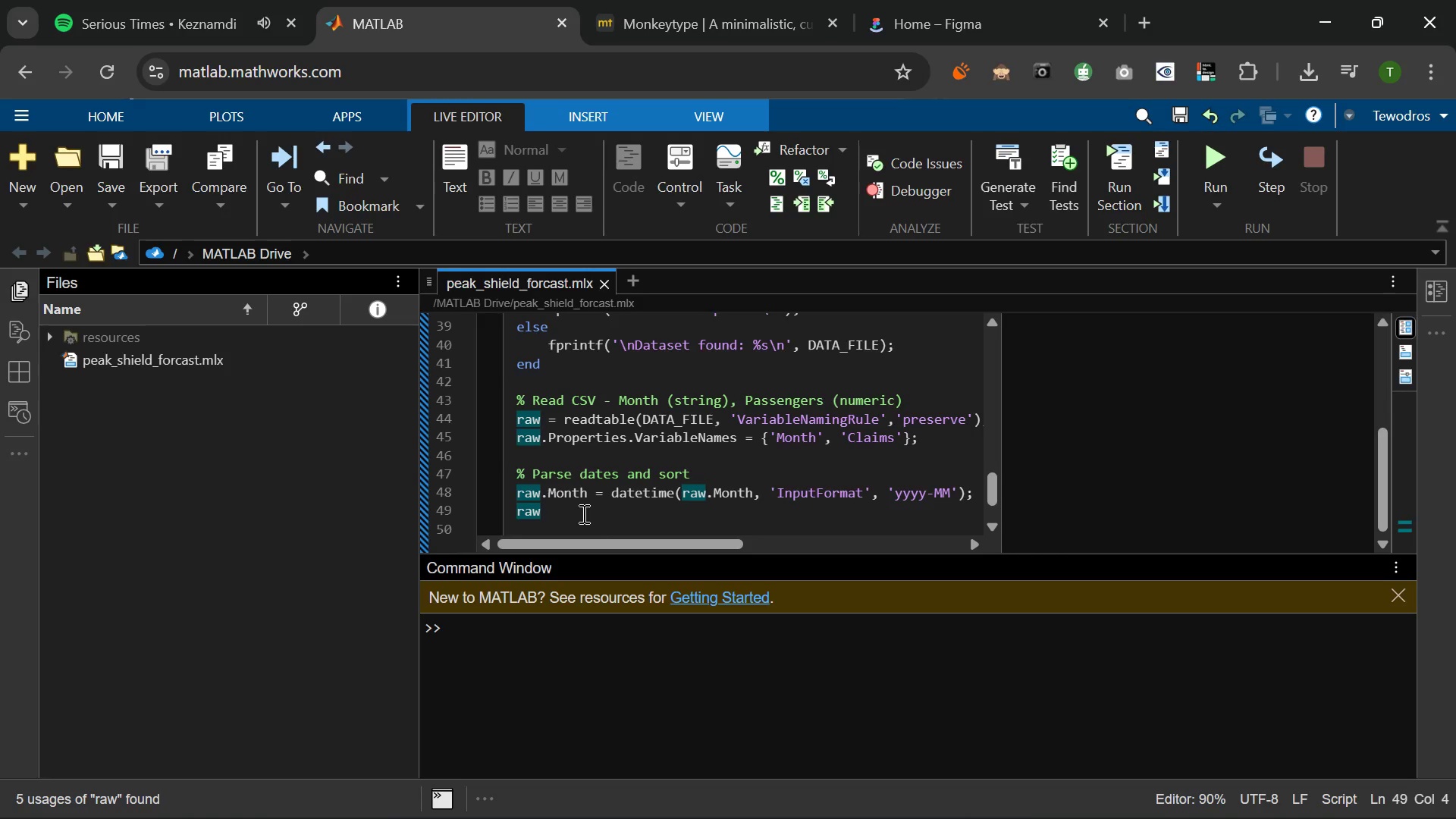 
left_click([552, 526])
 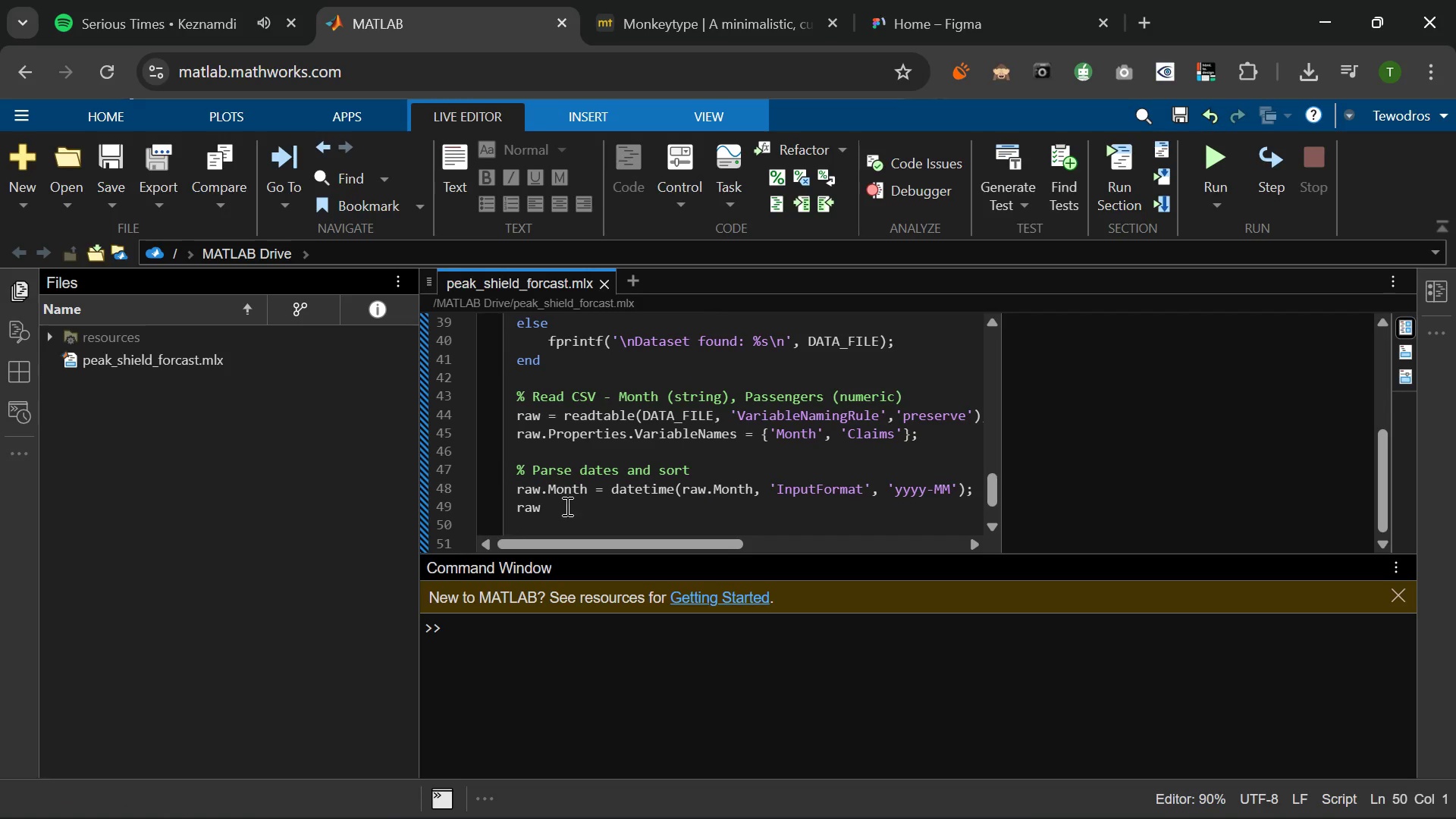 
left_click([566, 506])
 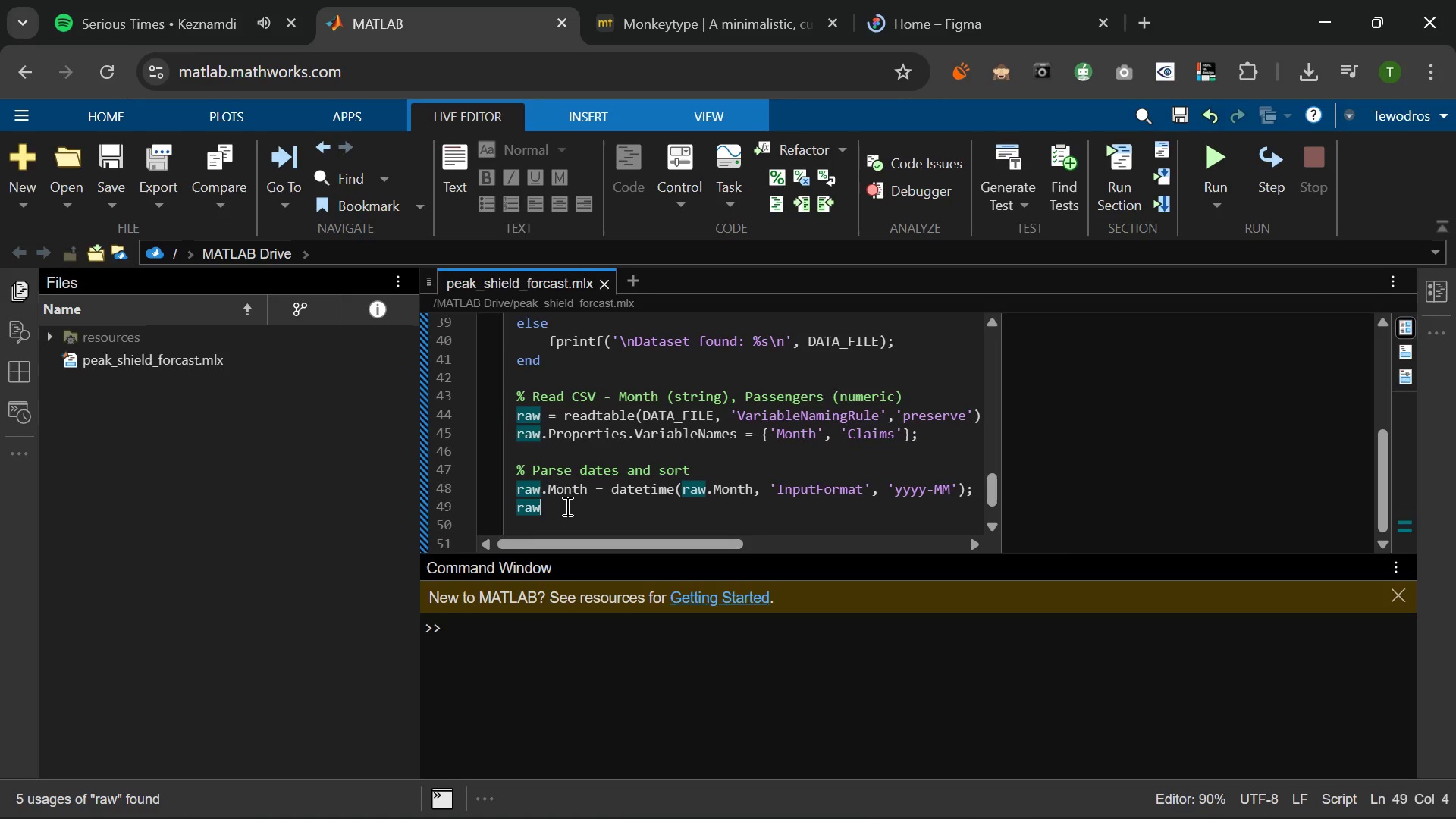 
wait(28.34)
 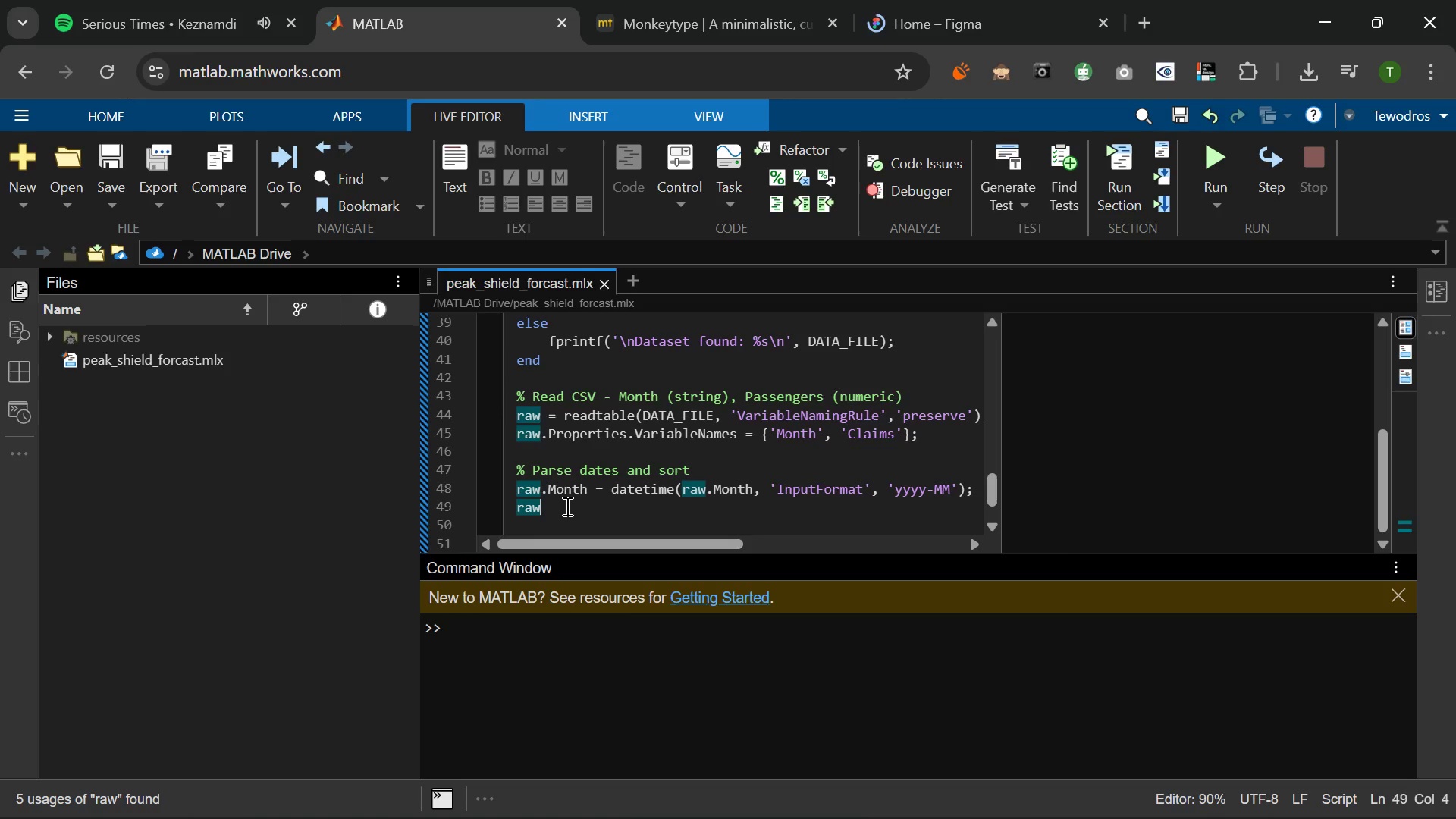 
hold_key(key=ControlLeft, duration=0.53)
 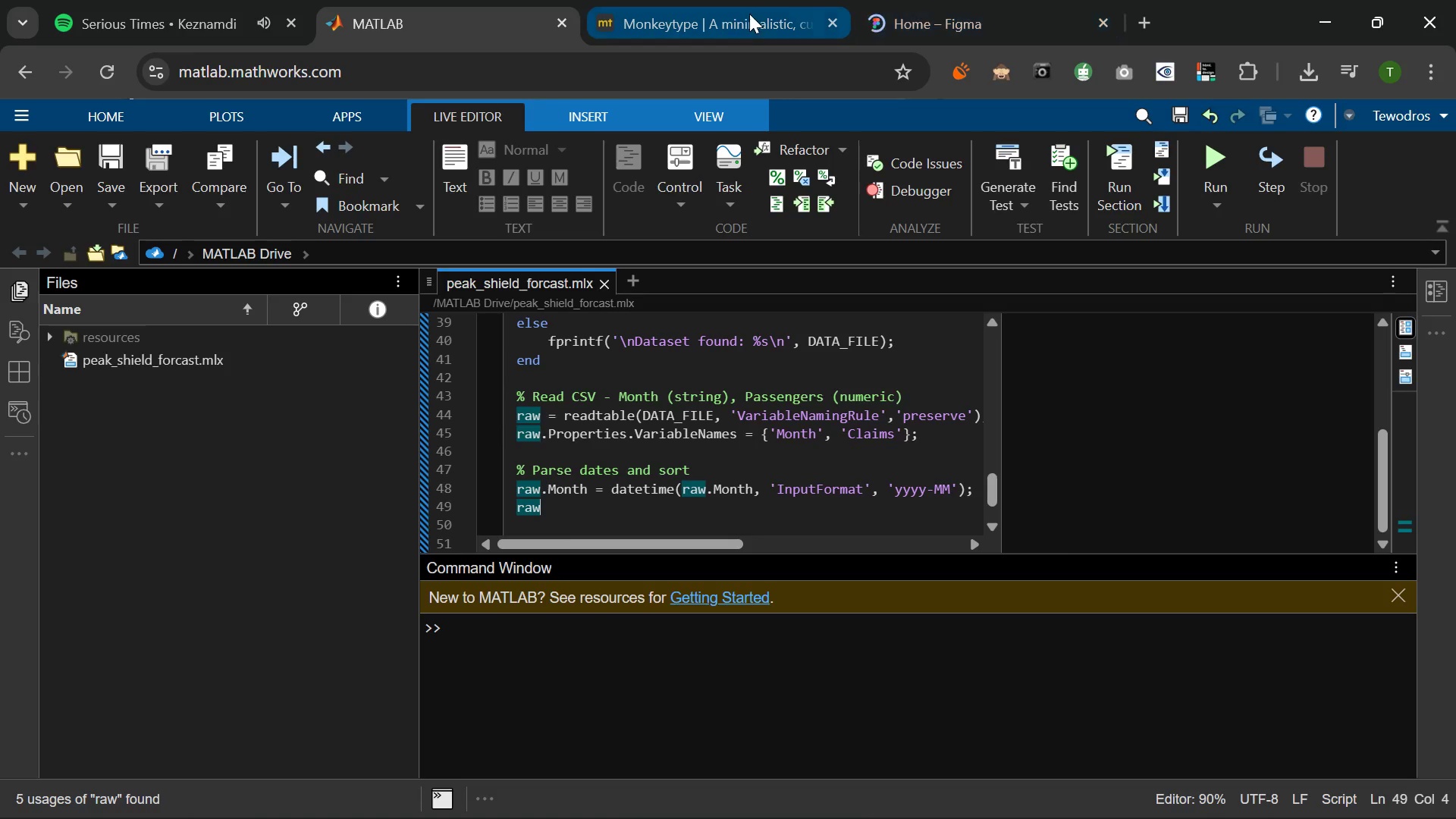 
wait(6.89)
 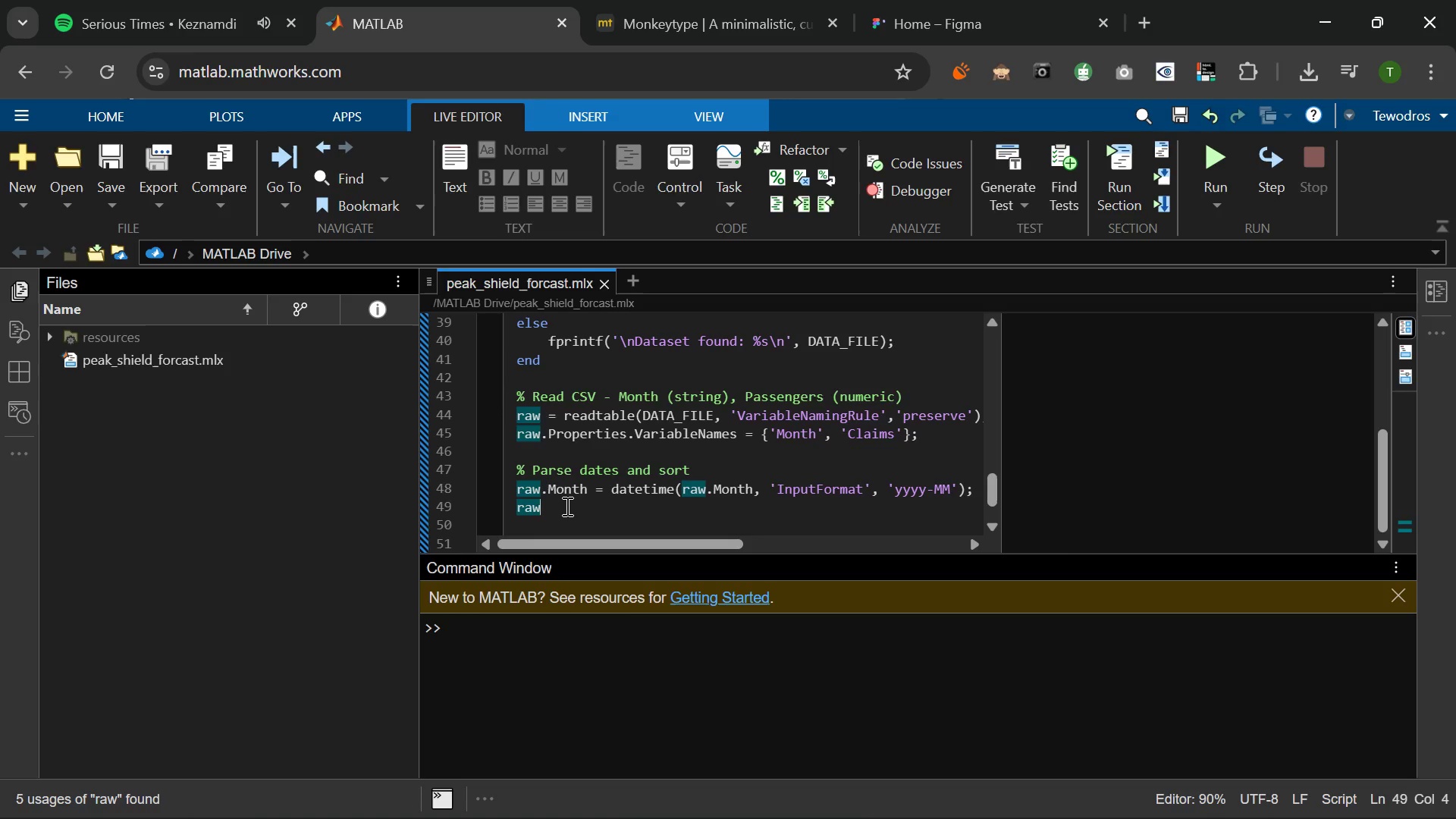 
double_click([570, 500])
 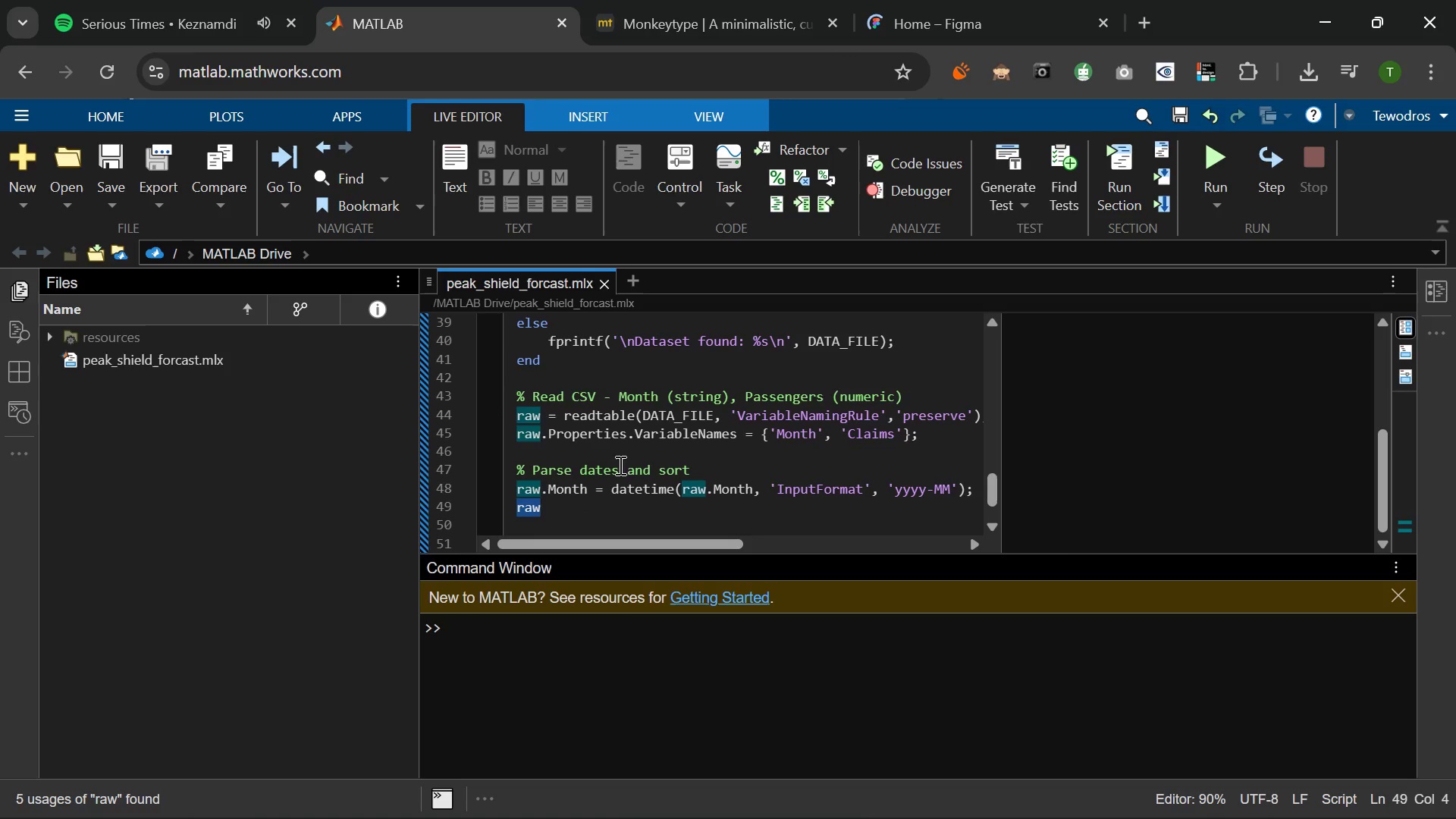 
wait(6.12)
 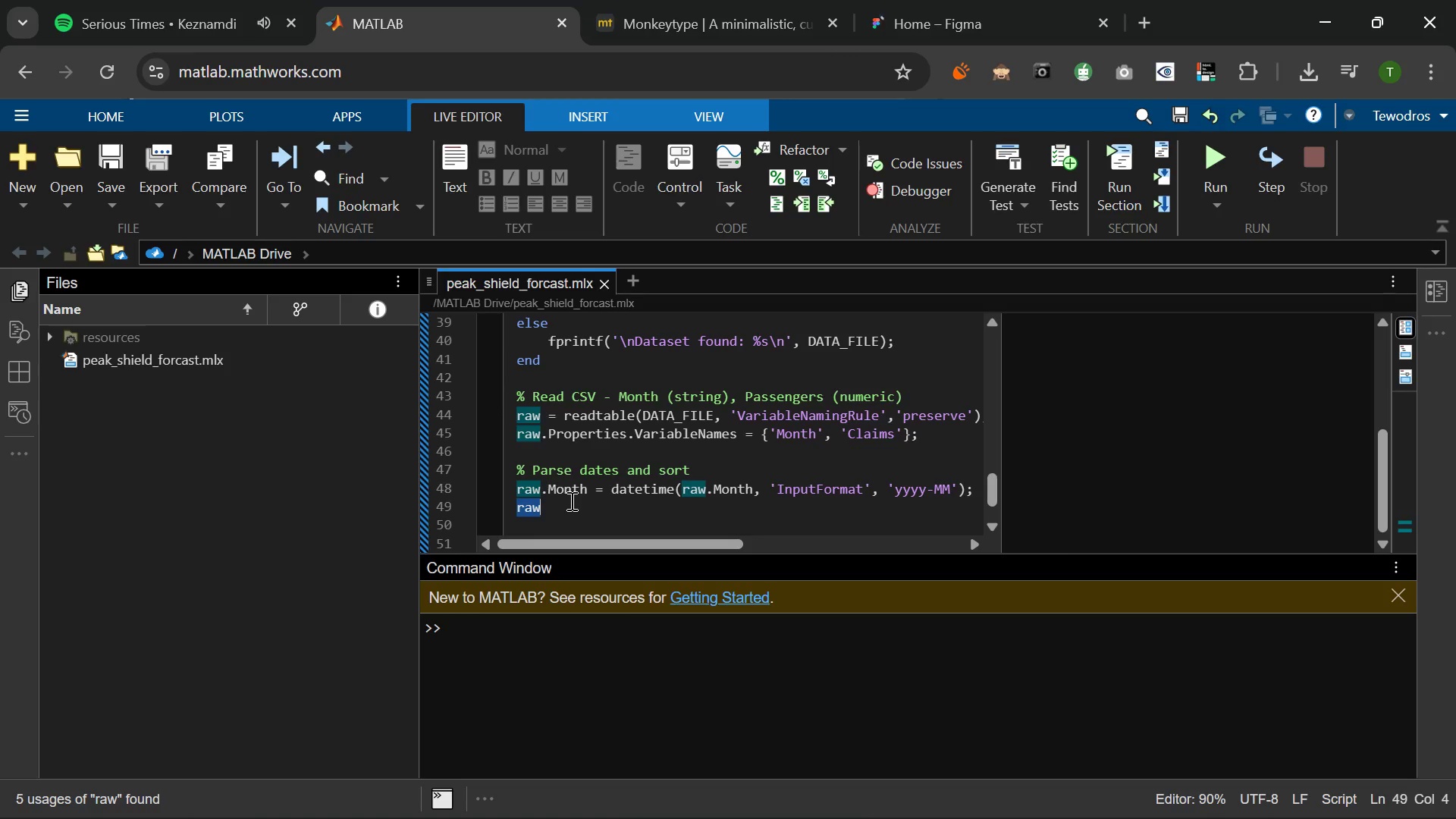 
type( = sor)
key(Backspace)
key(Backspace)
key(Backspace)
key(Backspace)
key(Backspace)
key(Backspace)
type(raw = sortrows(ras)
key(Backspace)
type(w, 'Month)
 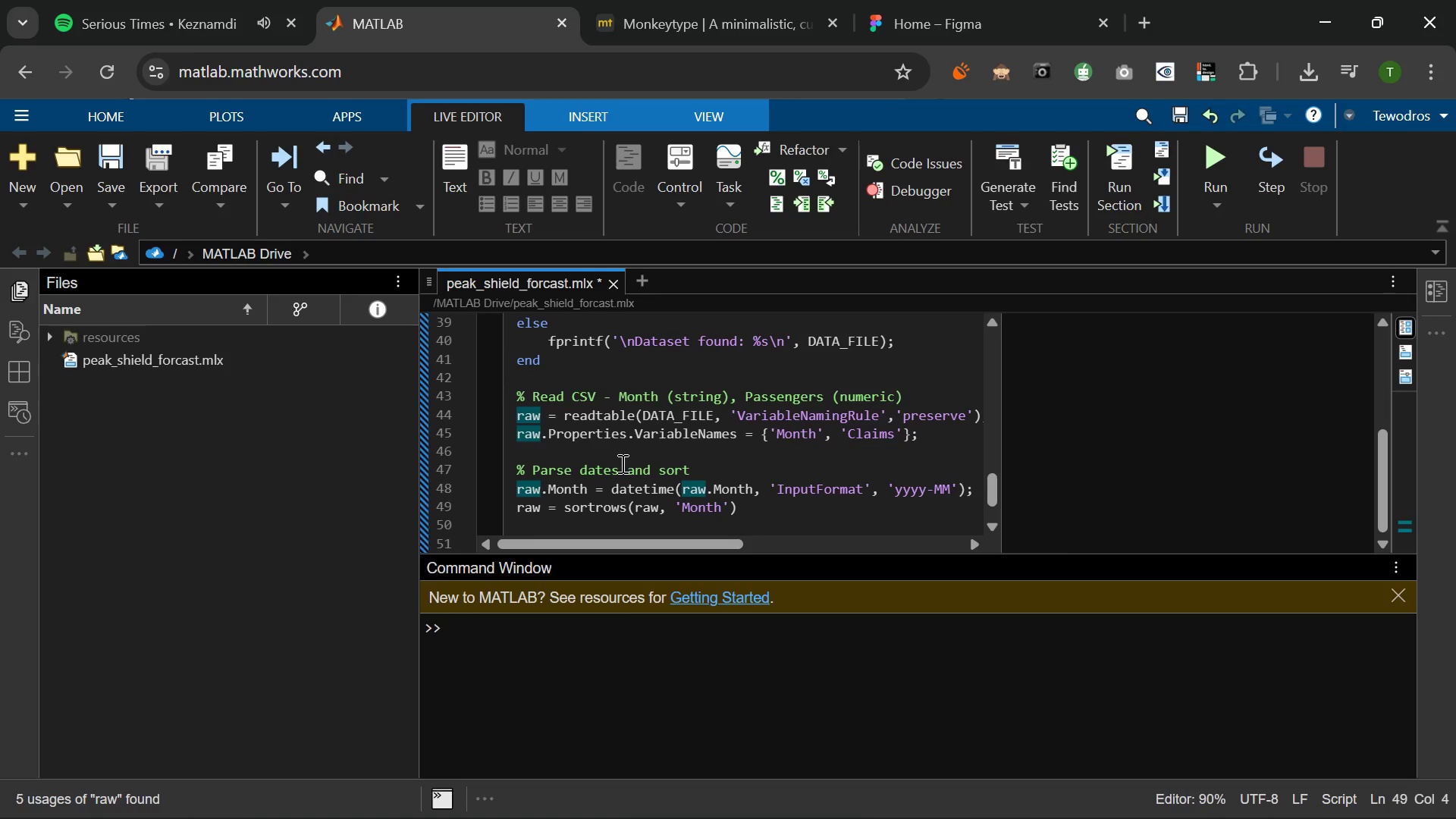 
key(ArrowRight)
 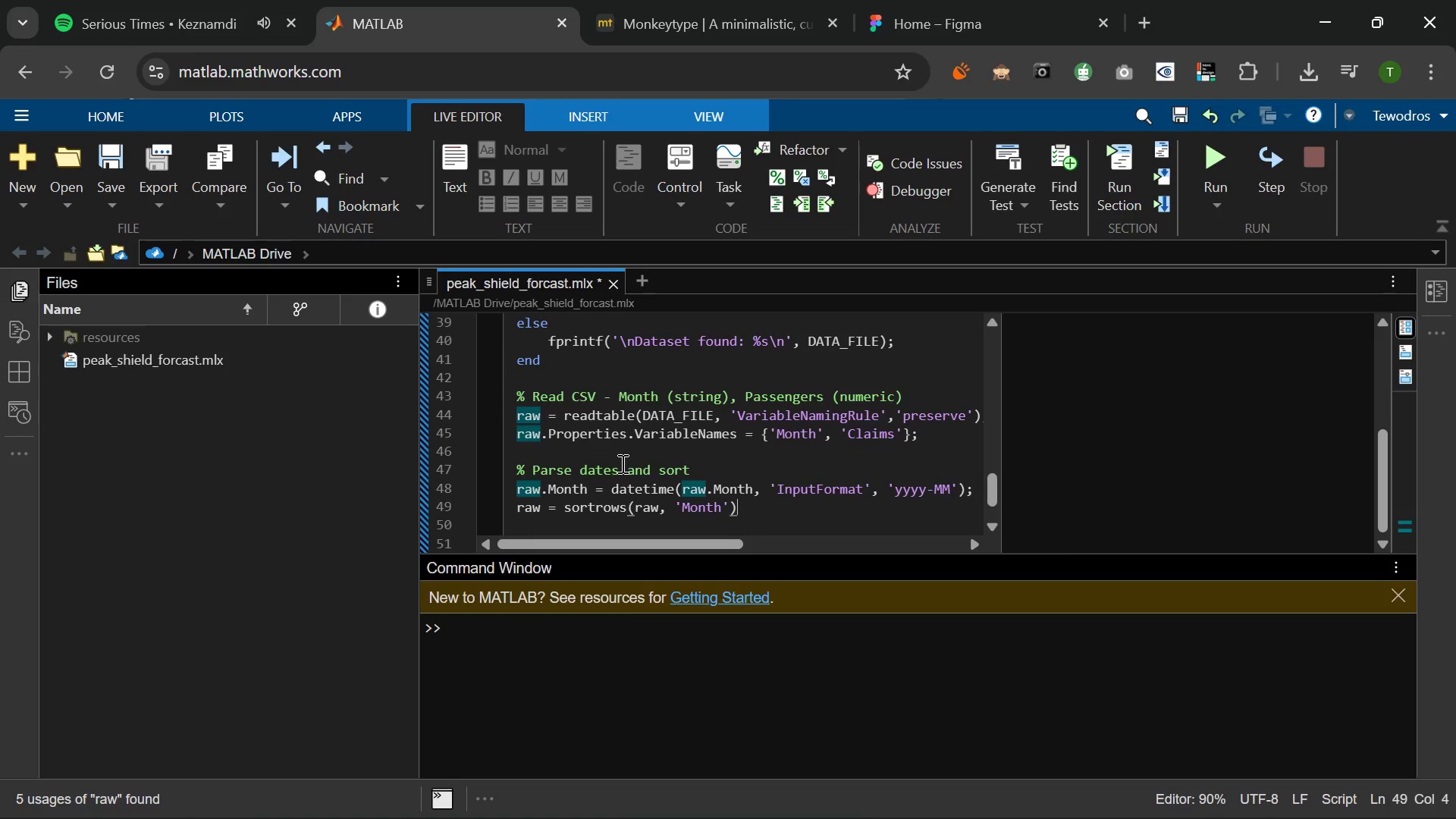 
key(ArrowRight)
 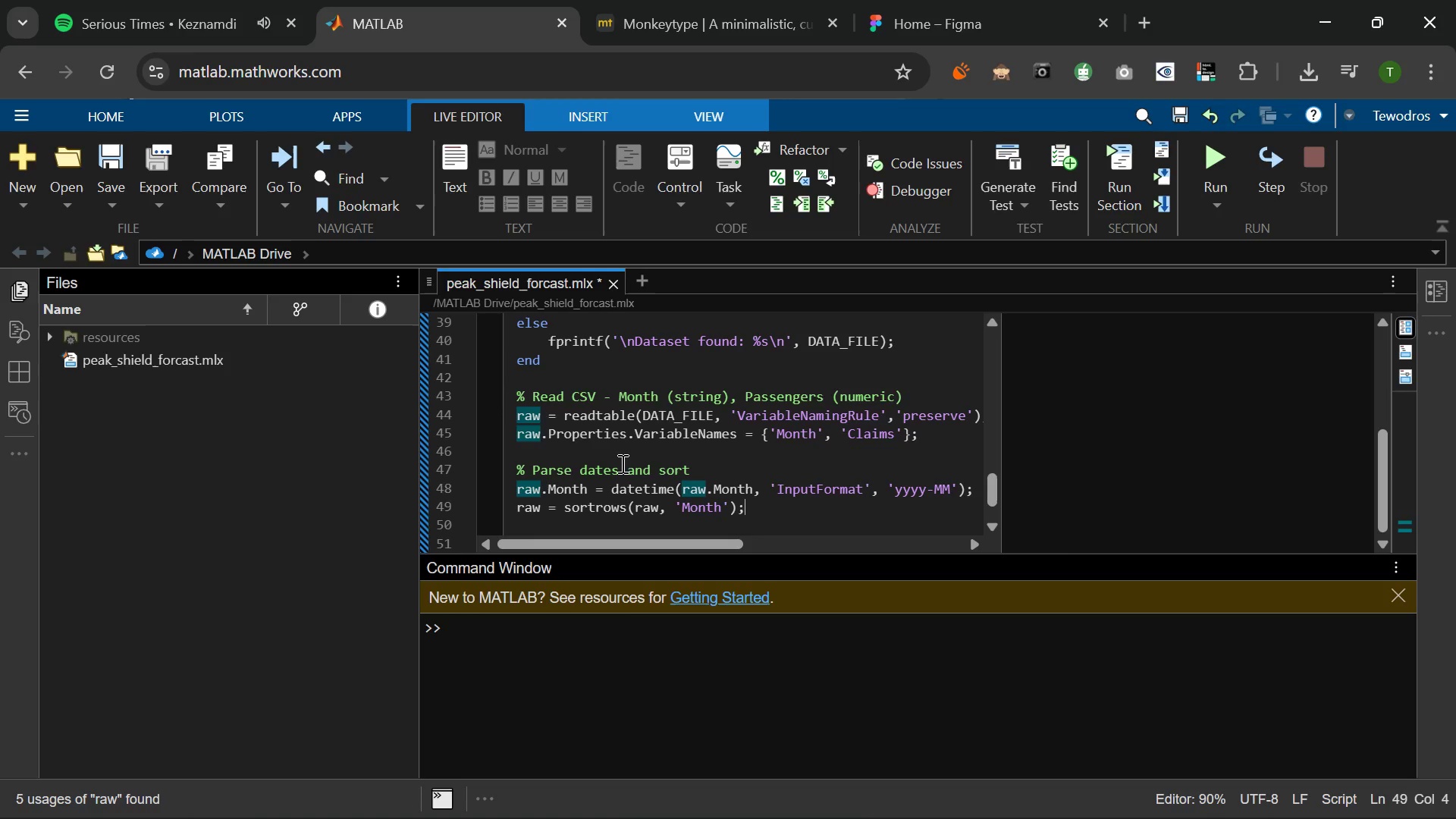 
key(Semicolon)
 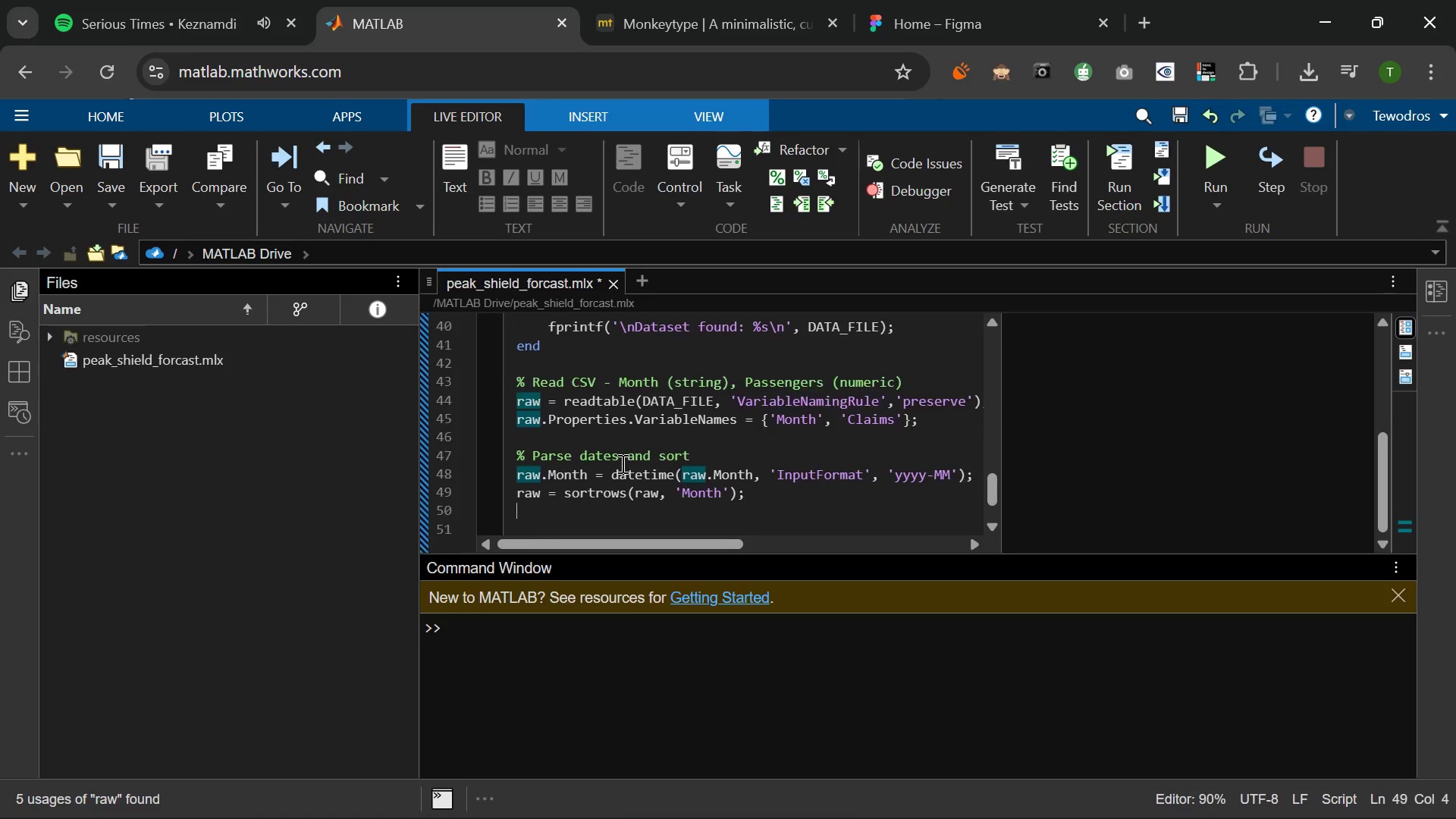 
key(Enter)
 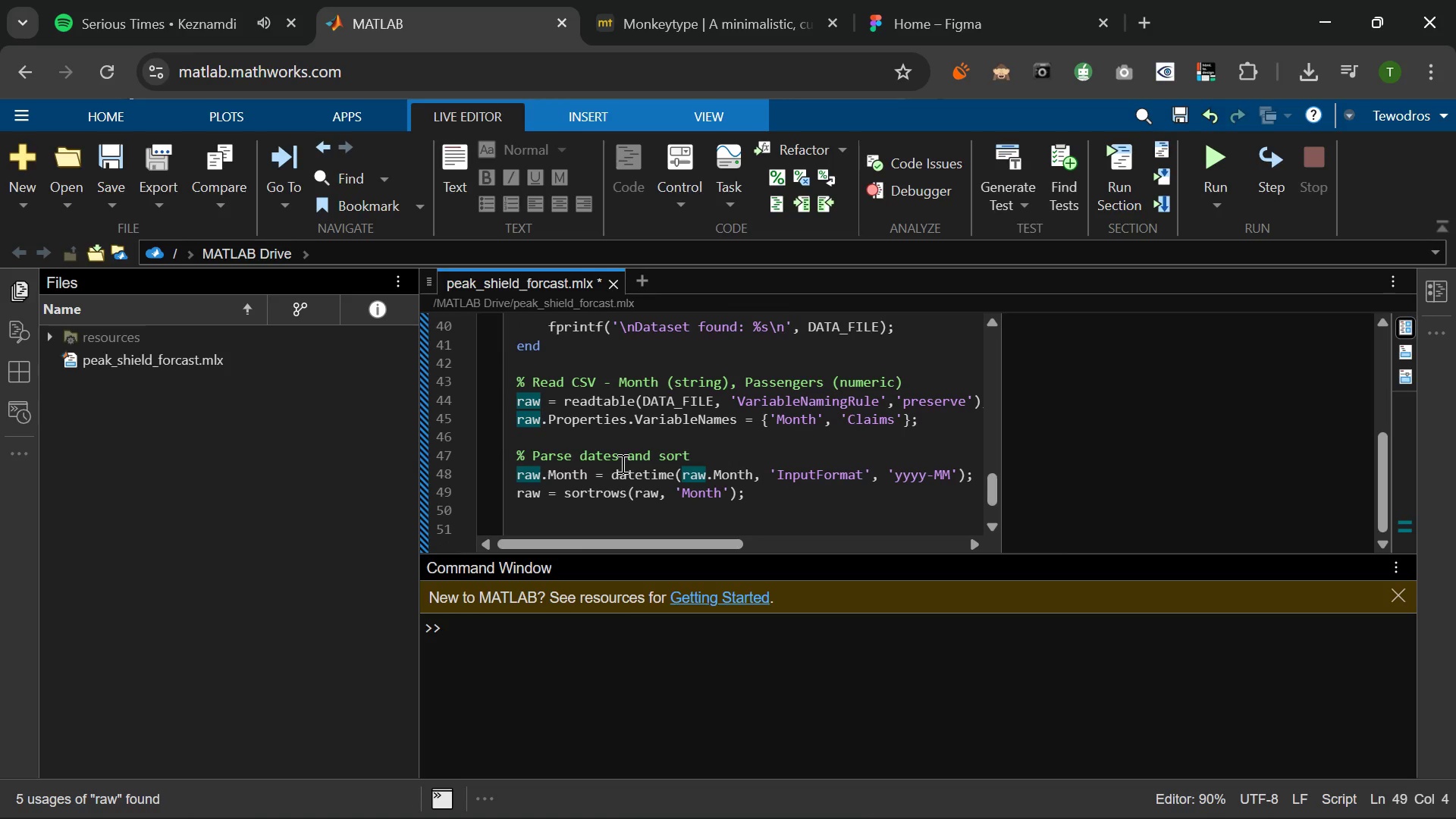 
key(Enter)
 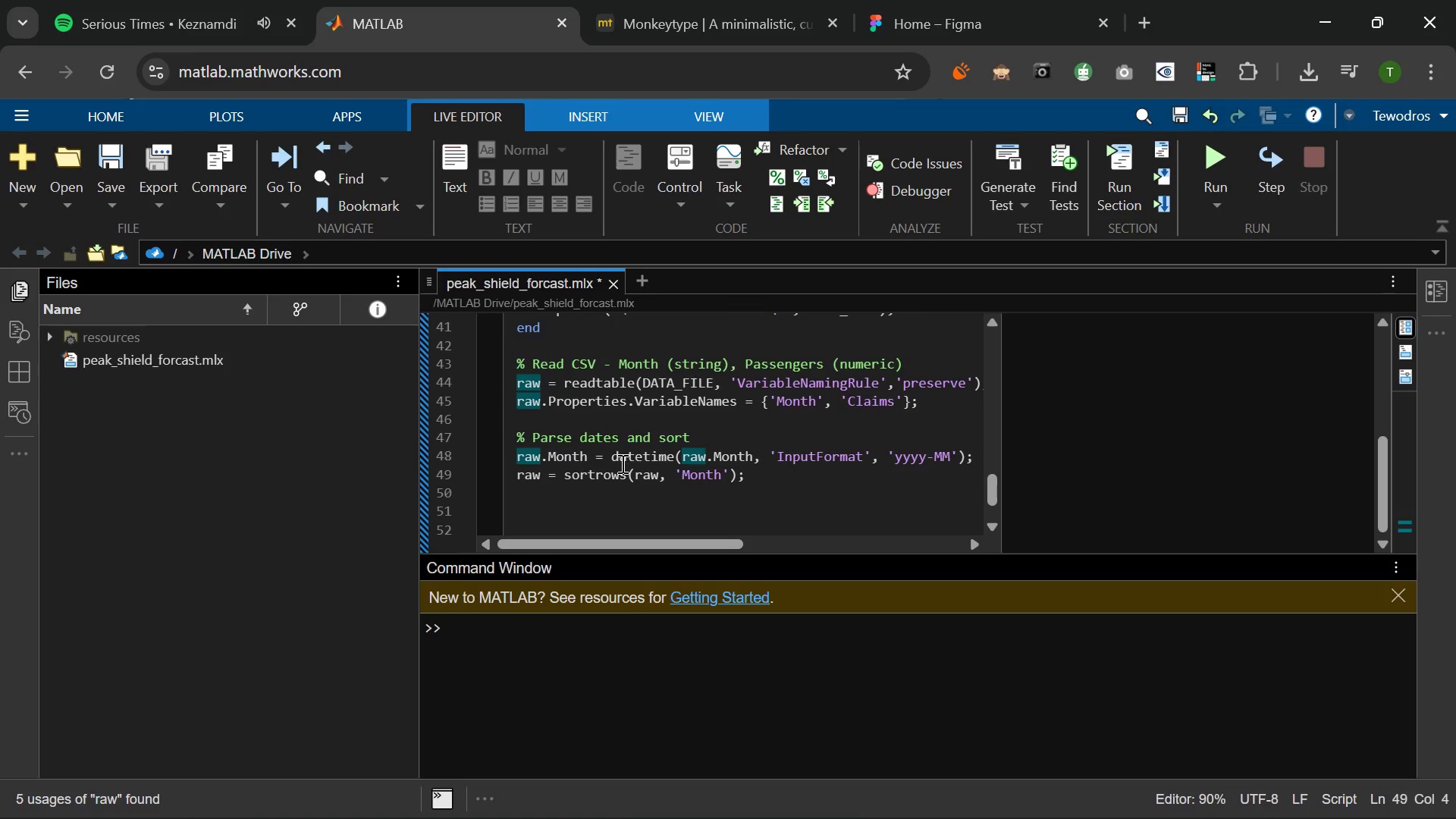 
type(% Convert to timetable for time=)
key(Backspace)
type(-aware indexing)
 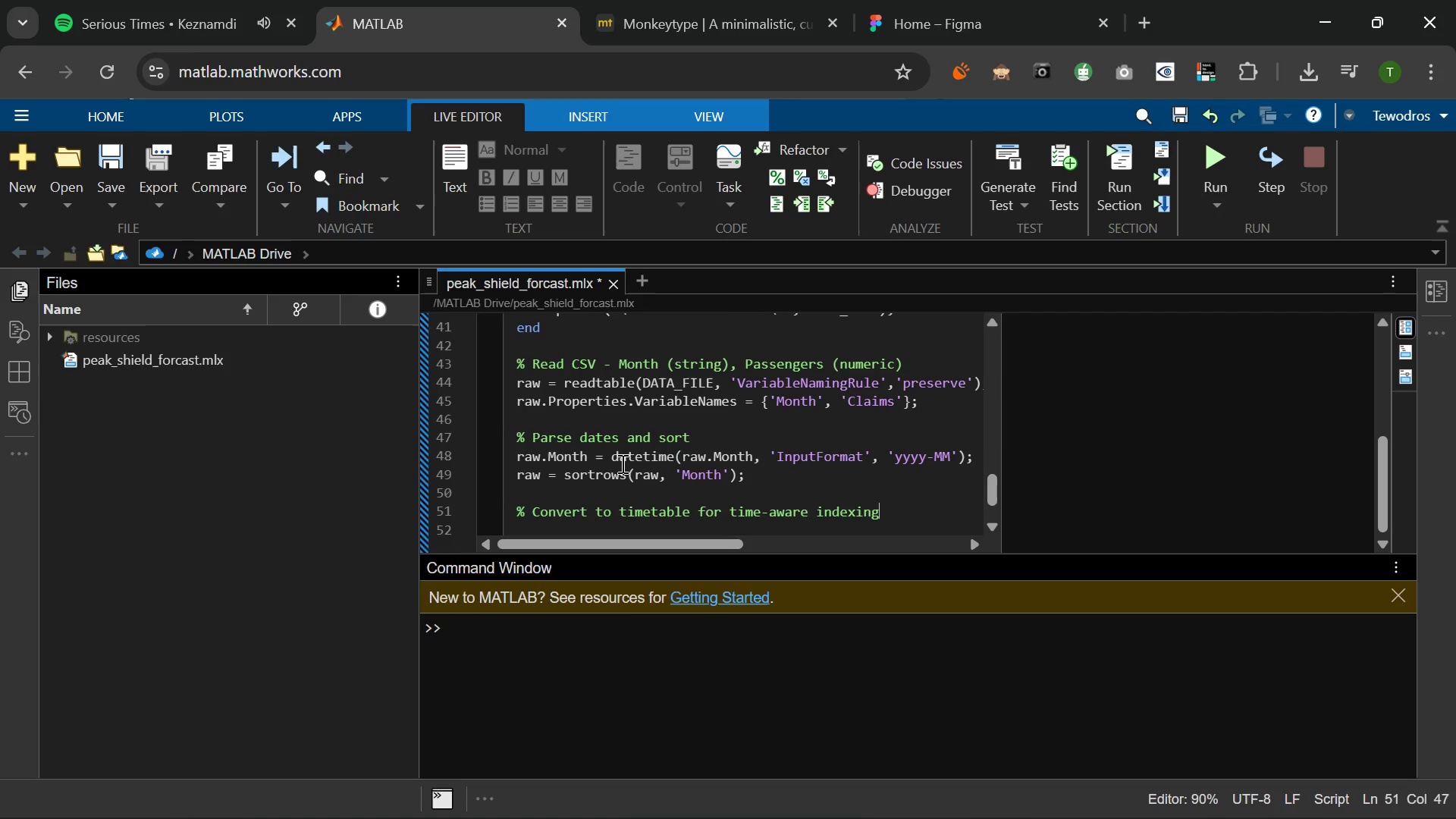 
key(Enter)
 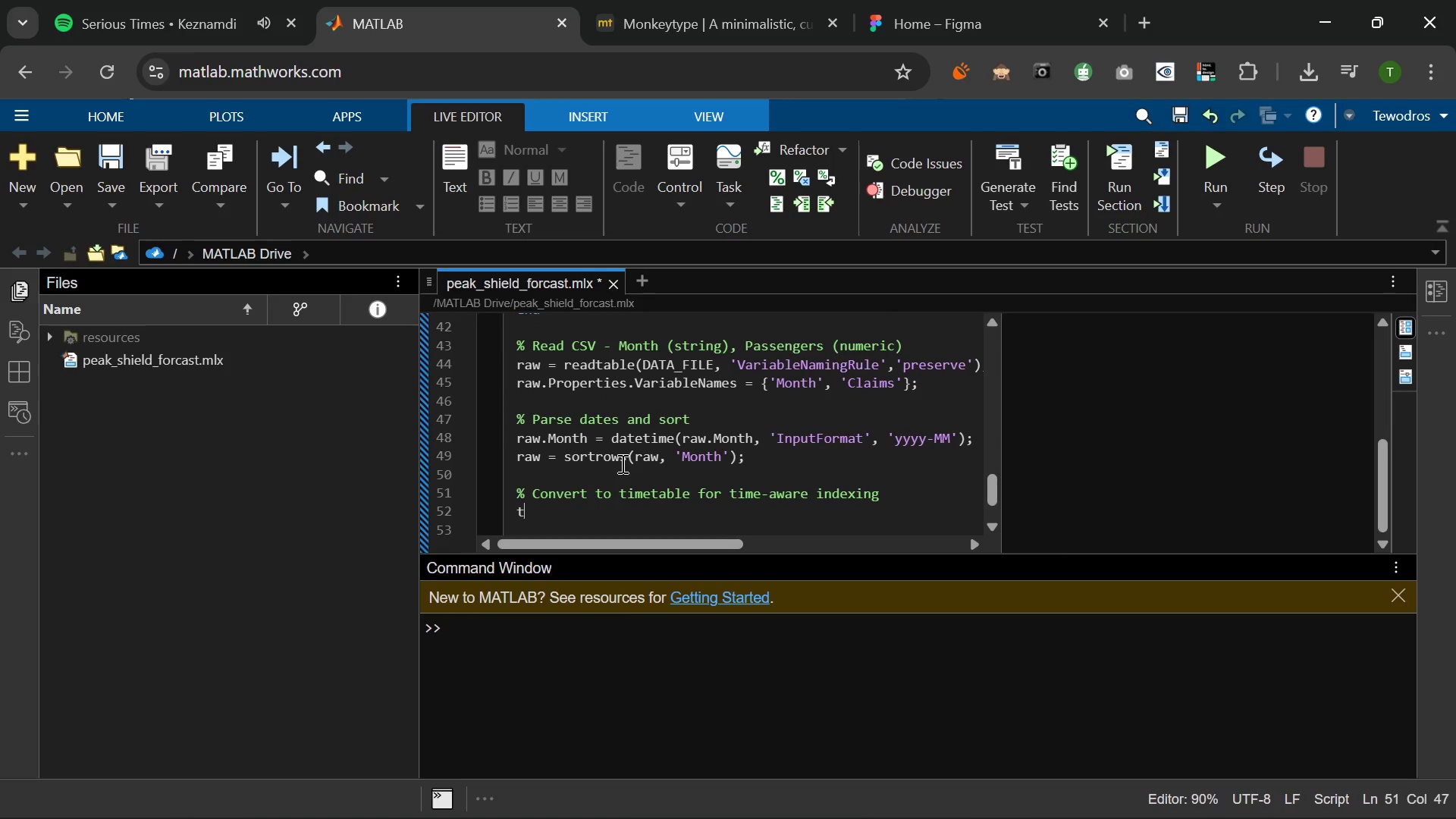 
type(tt = table@)
key(Backspace)
type(2time)
key(Backspace)
key(Backspace)
key(Backspace)
type(mme)
key(Backspace)
key(Backspace)
type(etable(ras)
key(Backspace)
type(w)
 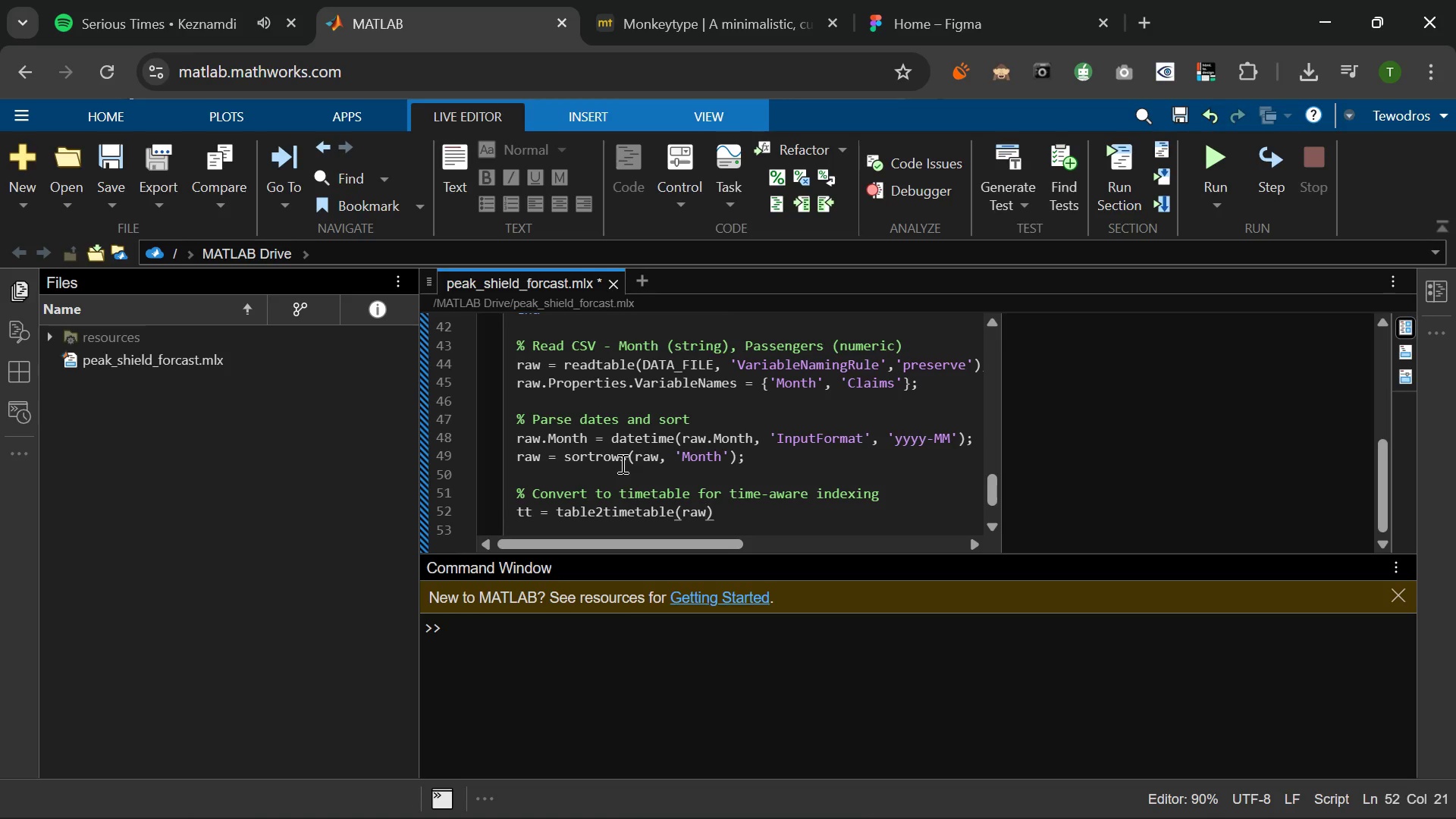 
 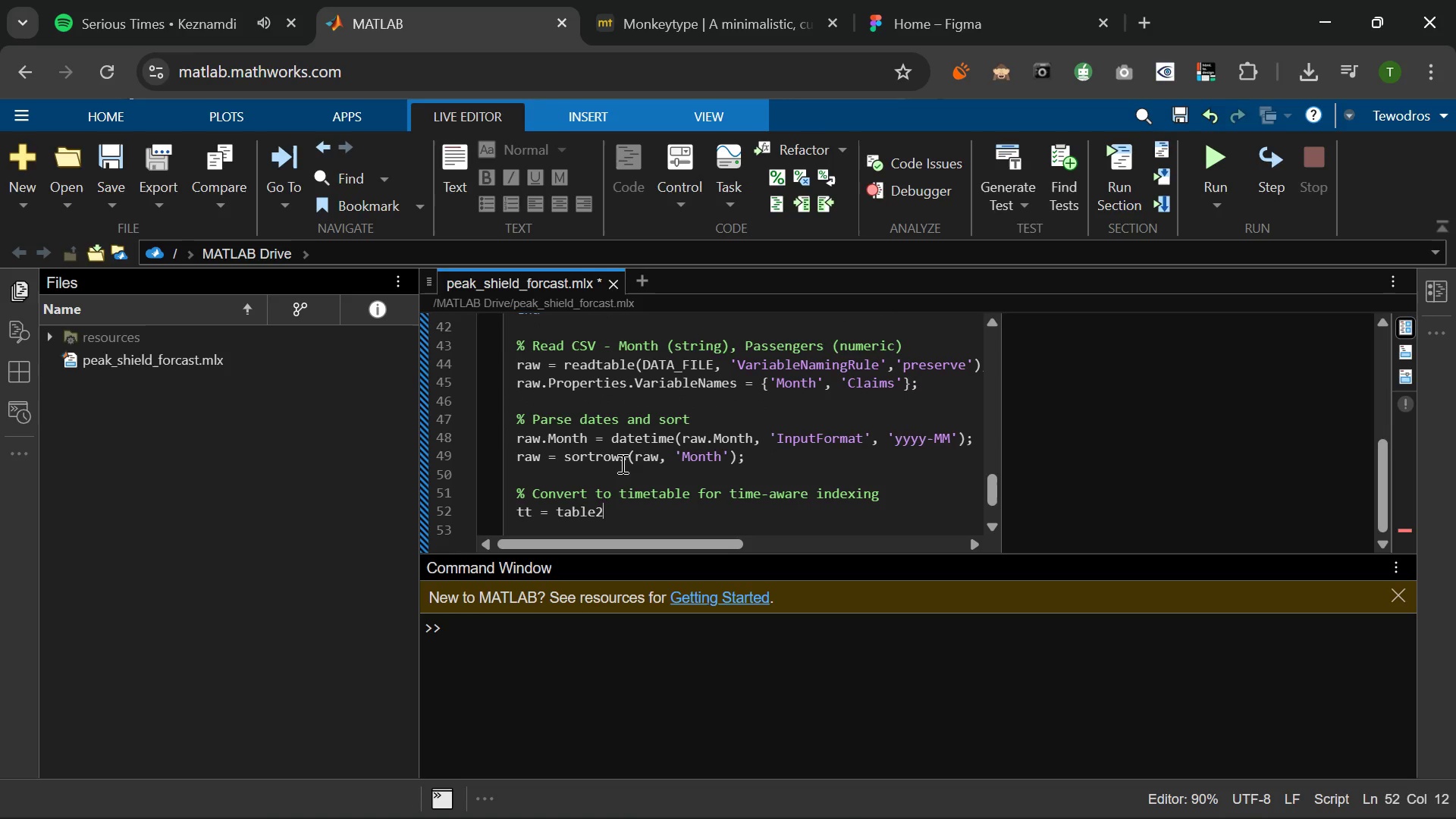 
hold_key(key=I, duration=25.95)
 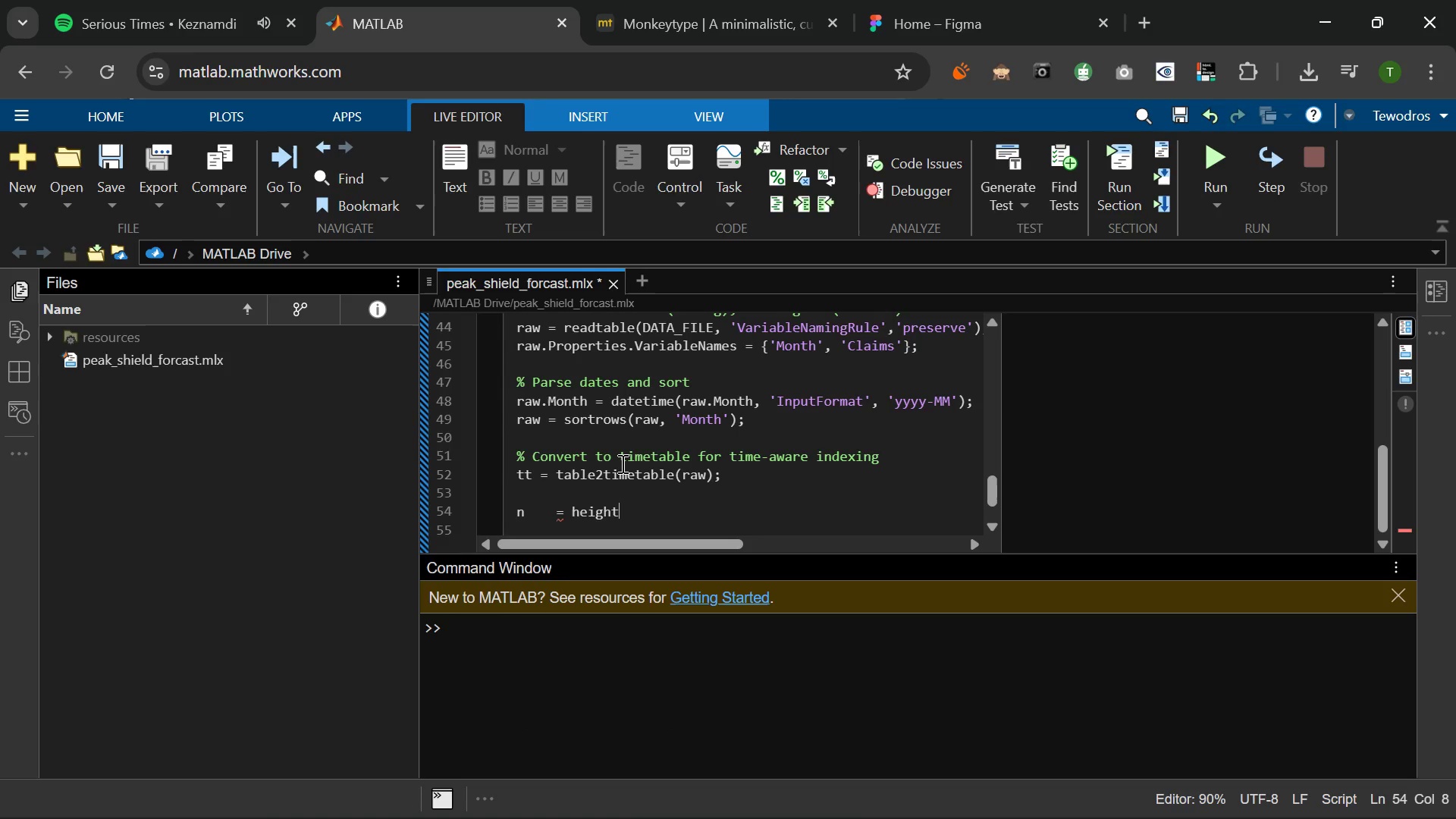 
key(ArrowRight)
 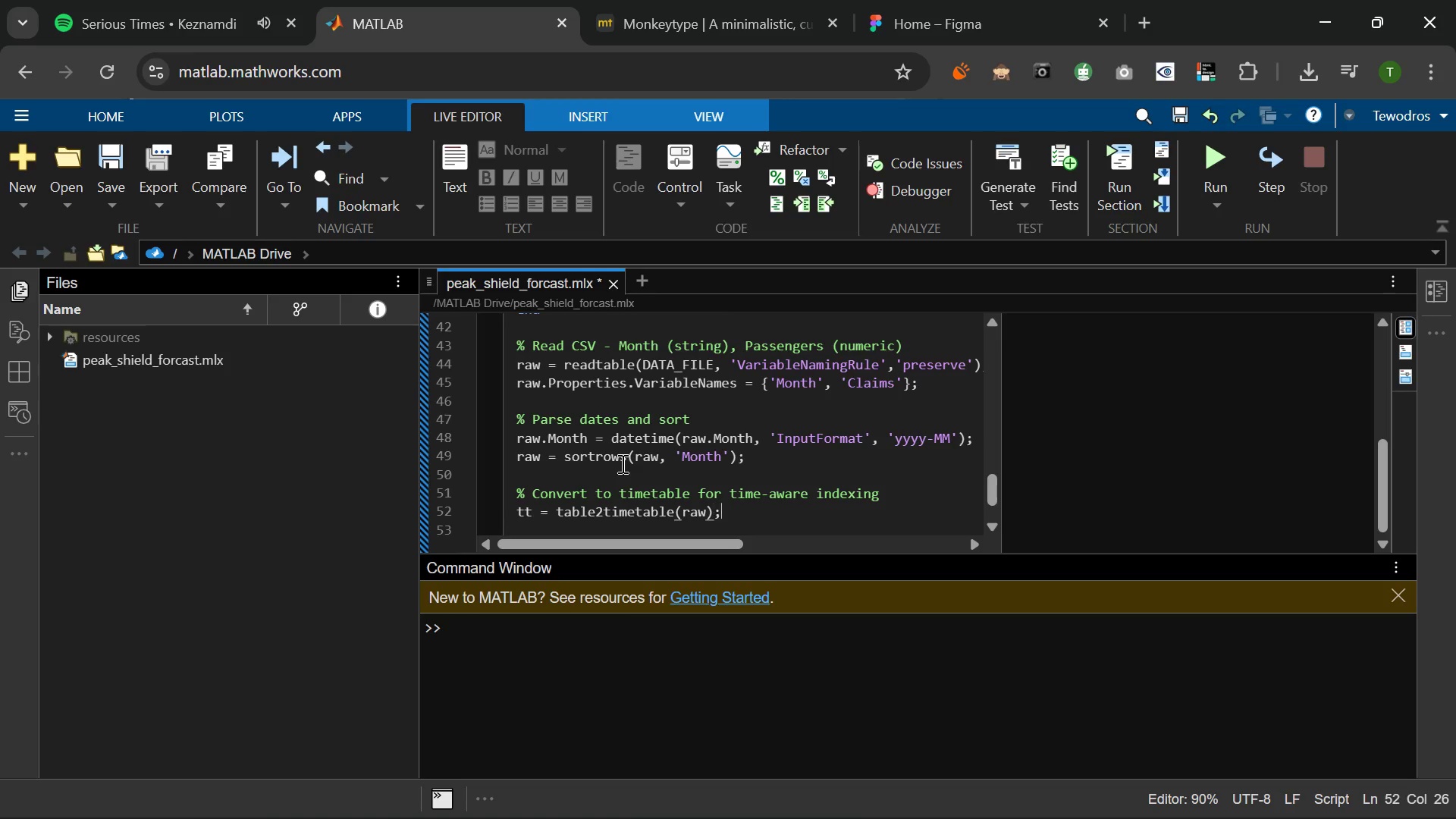 
key(Semicolon)
 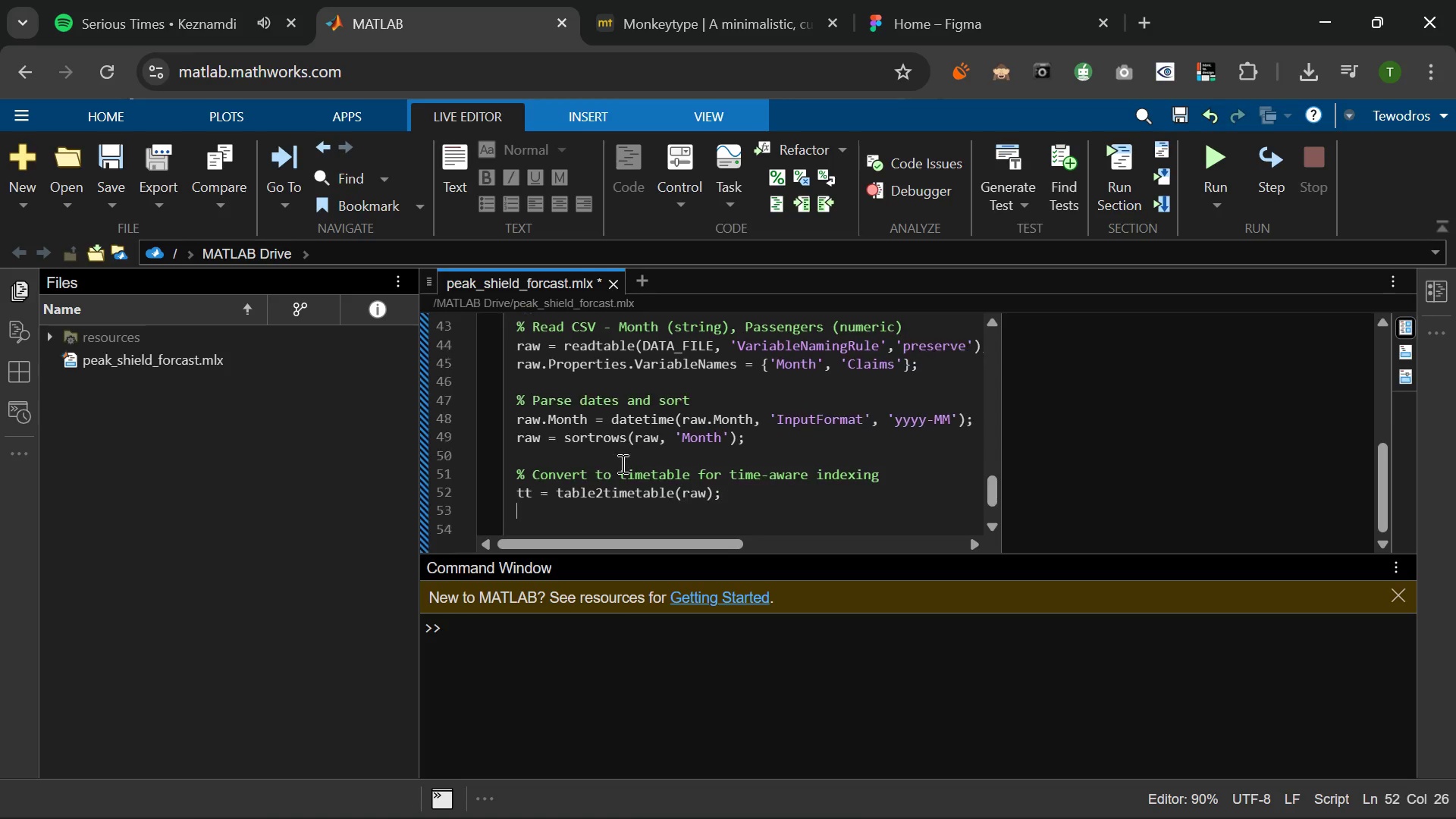 
key(Enter)
 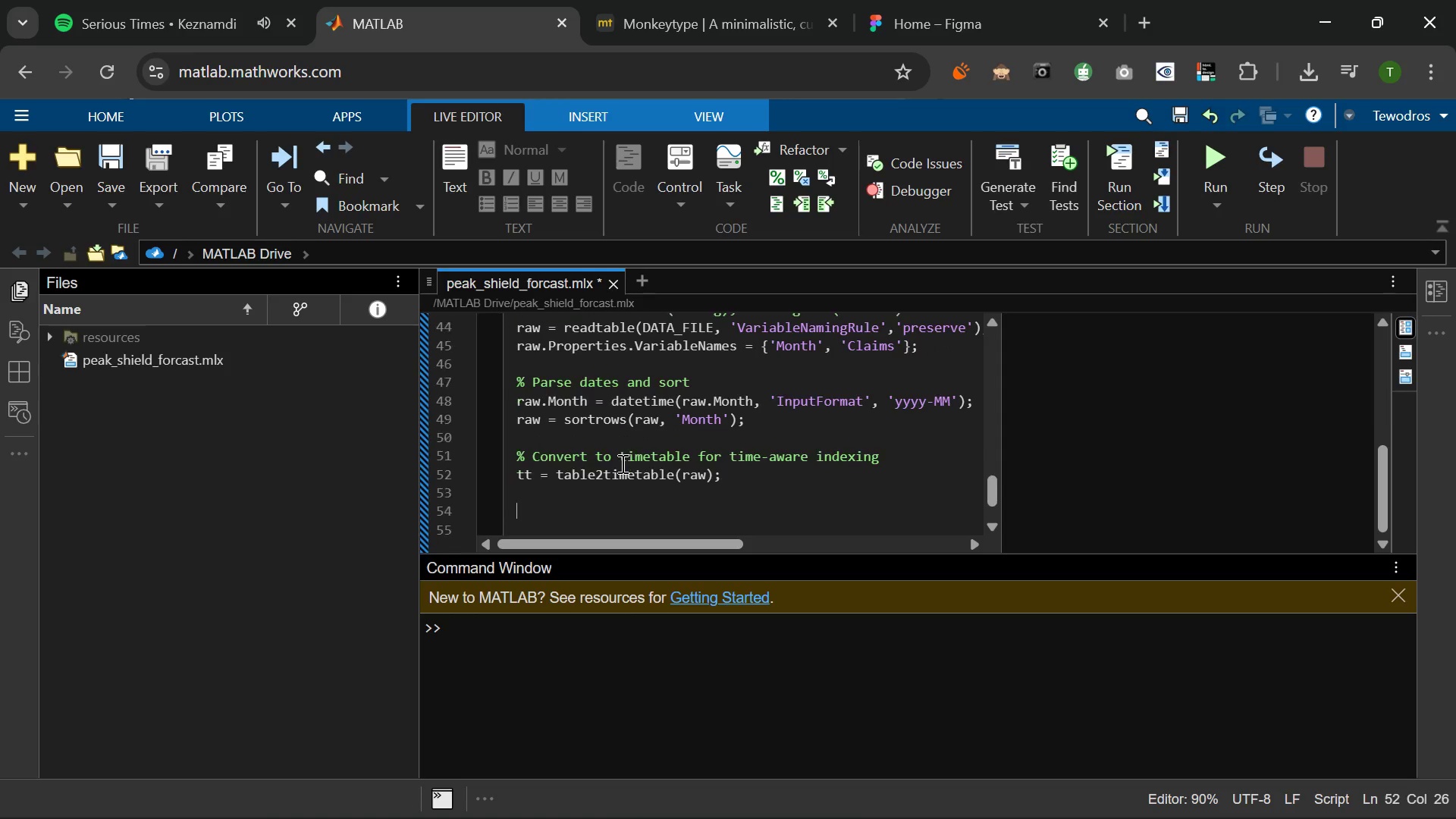 
key(Enter)
 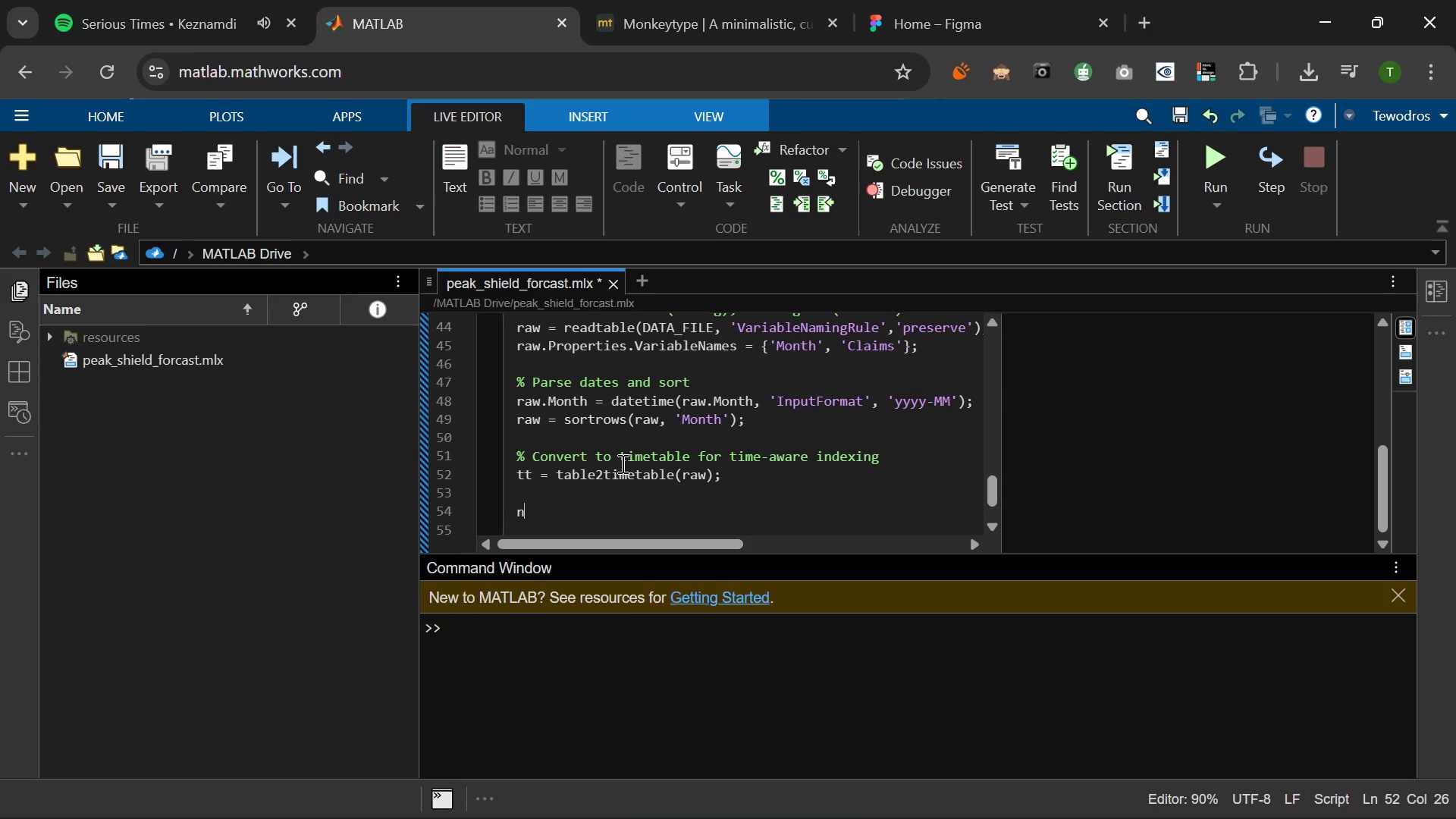 
key(N)
 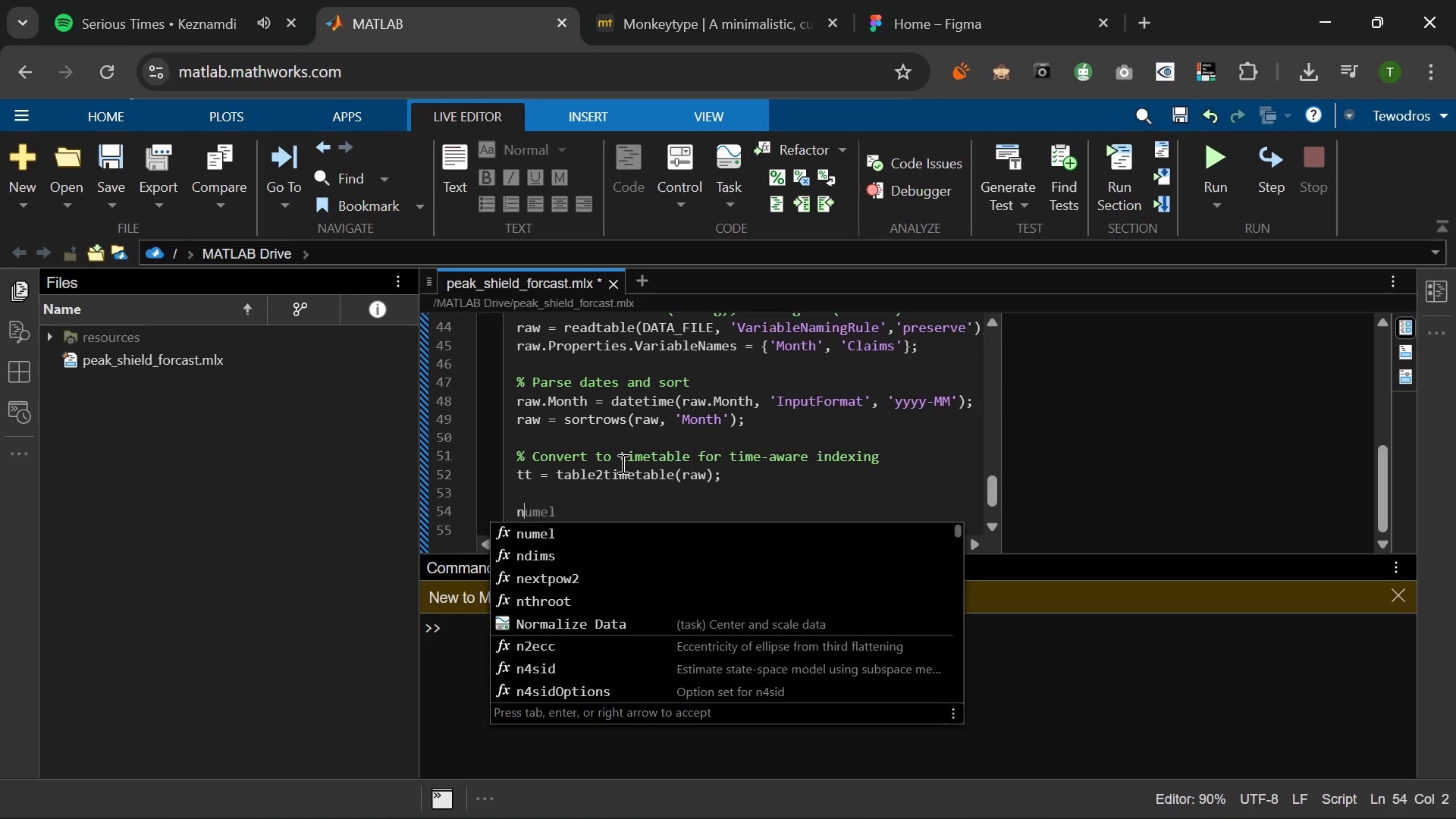 
type( = )
key(Backspace)
key(Backspace)
type(  = heght(tt)
 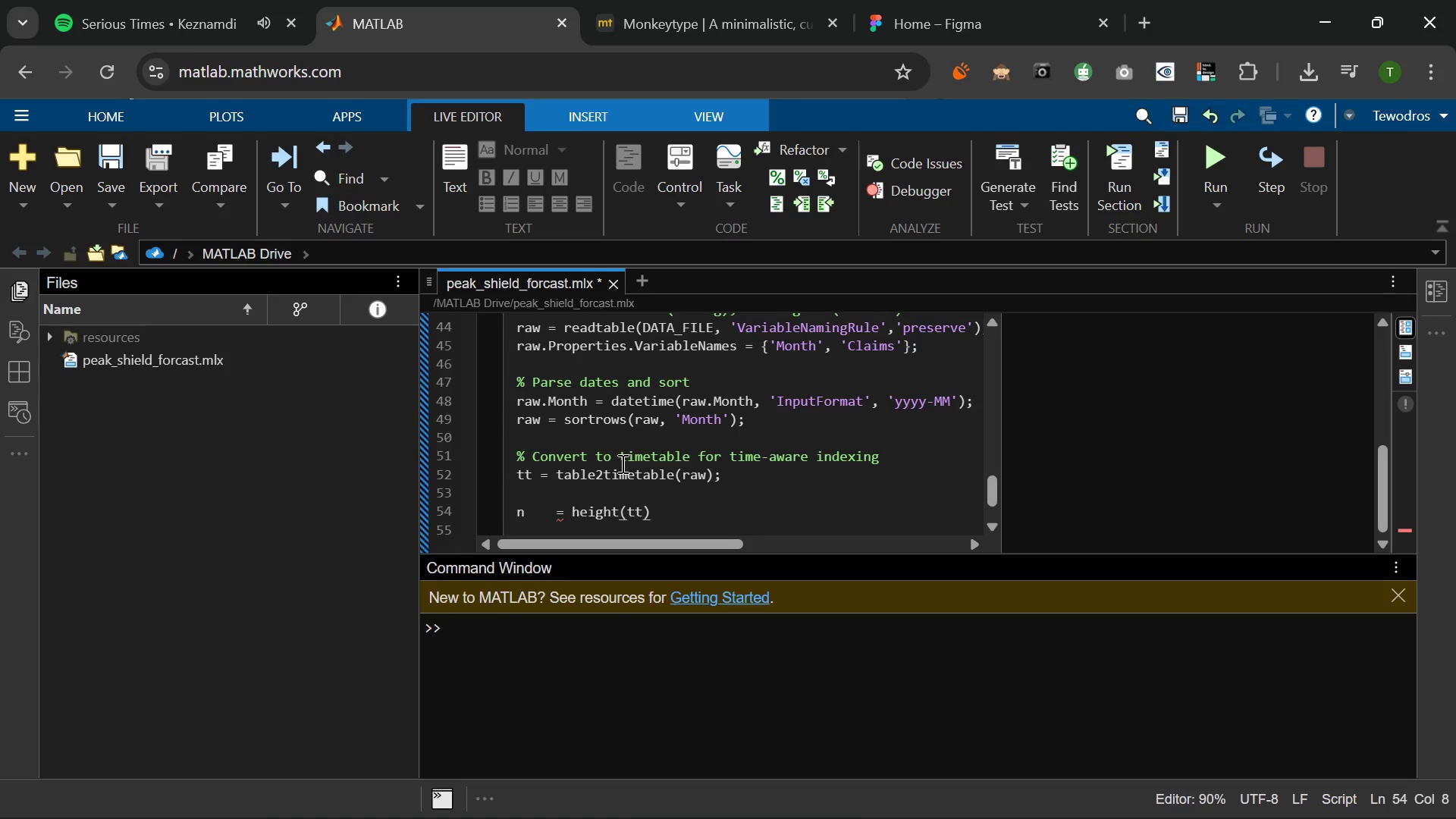 
key(ArrowRight)
 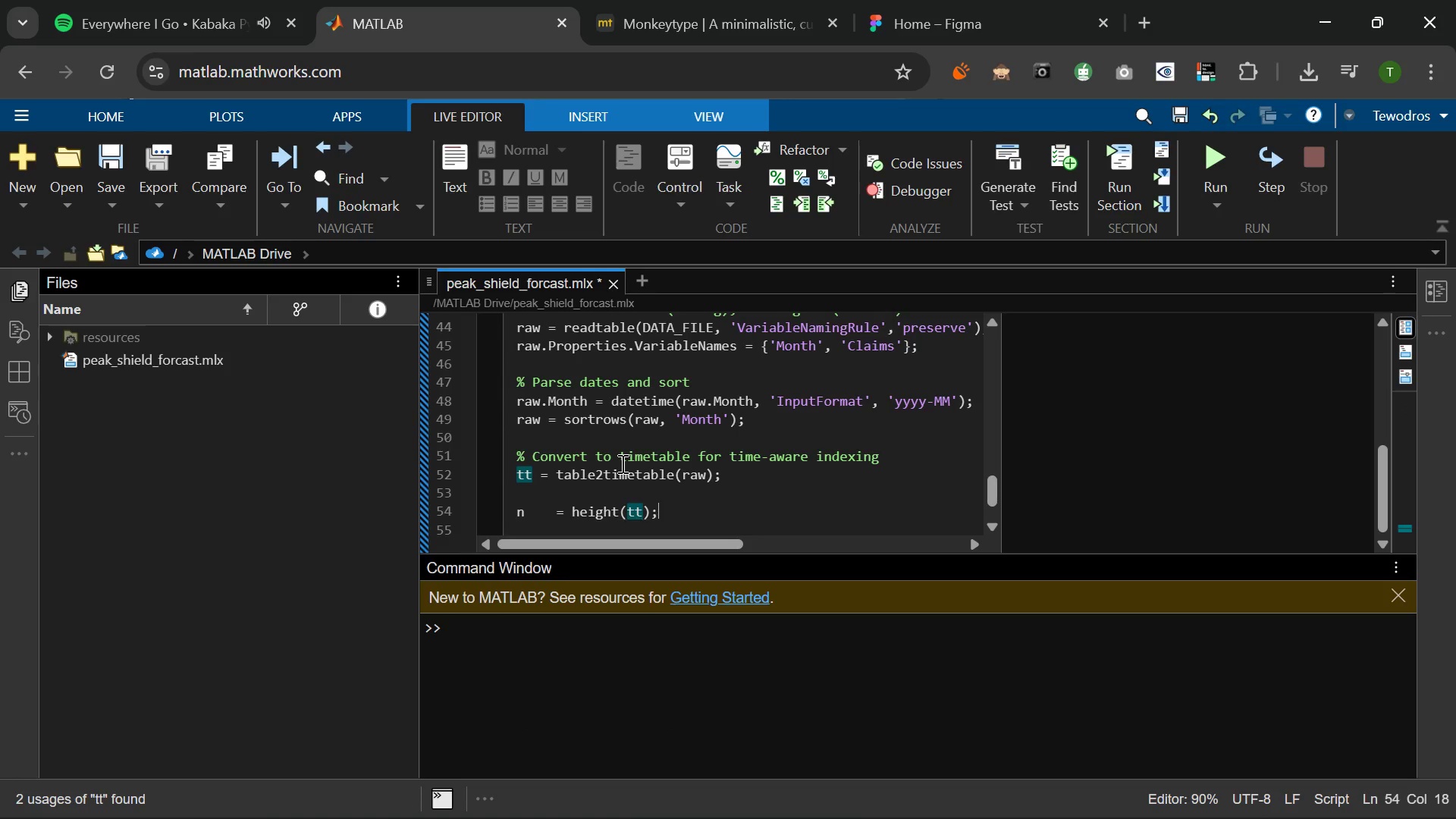 
key(Semicolon)
 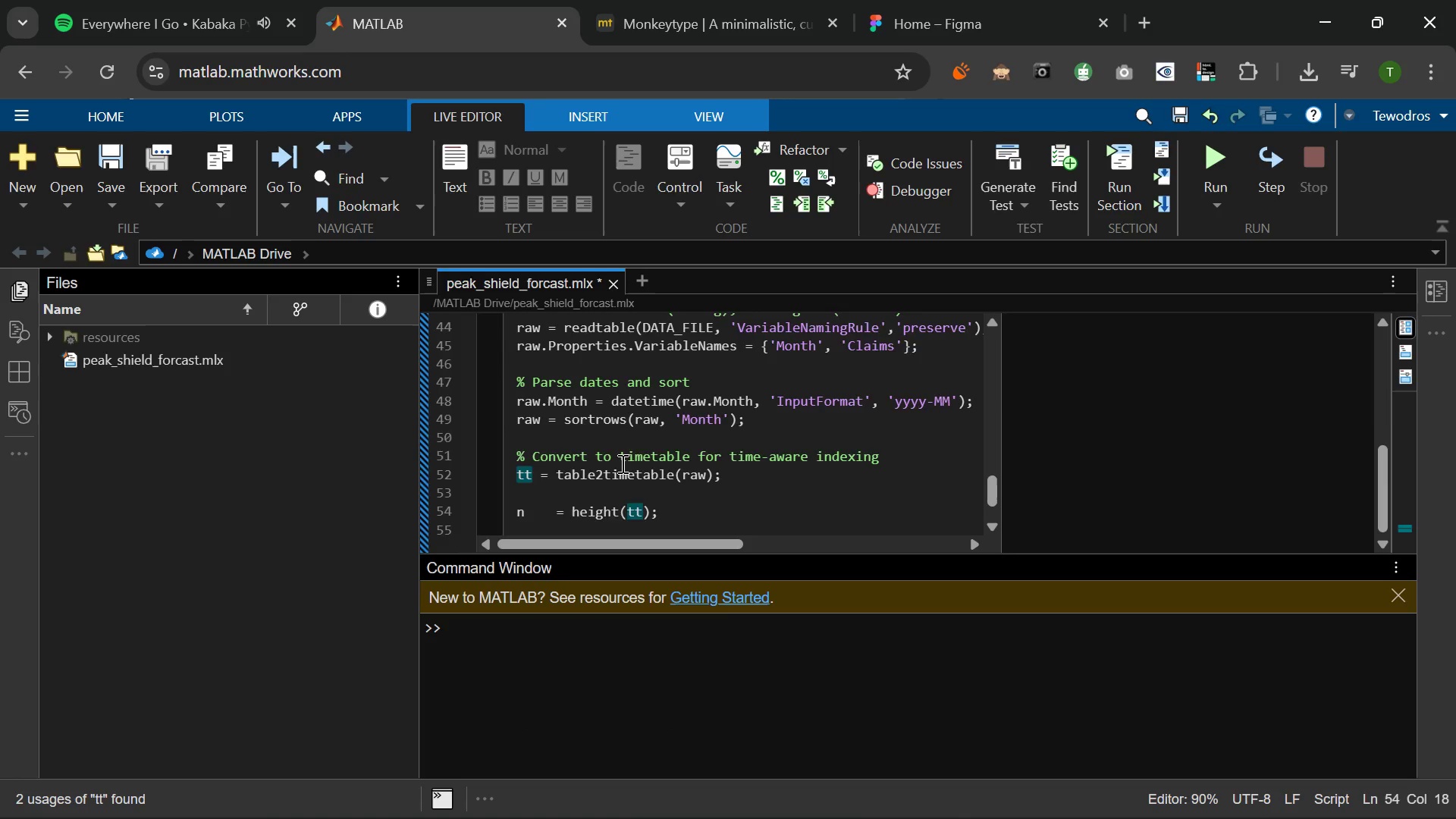 
key(Enter)
 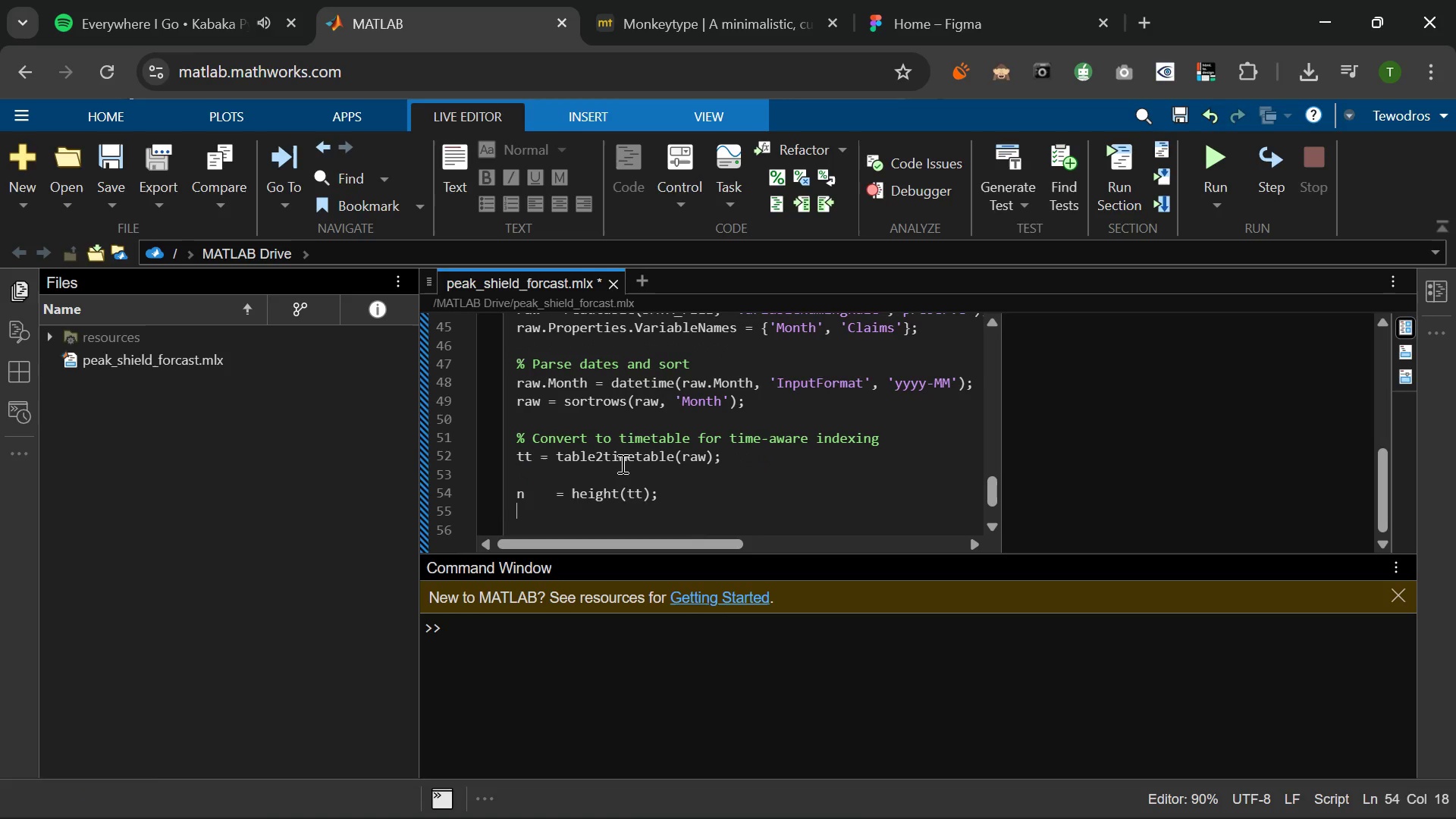 
type(y    = tt.Clain)
key(Backspace)
type(ms)
 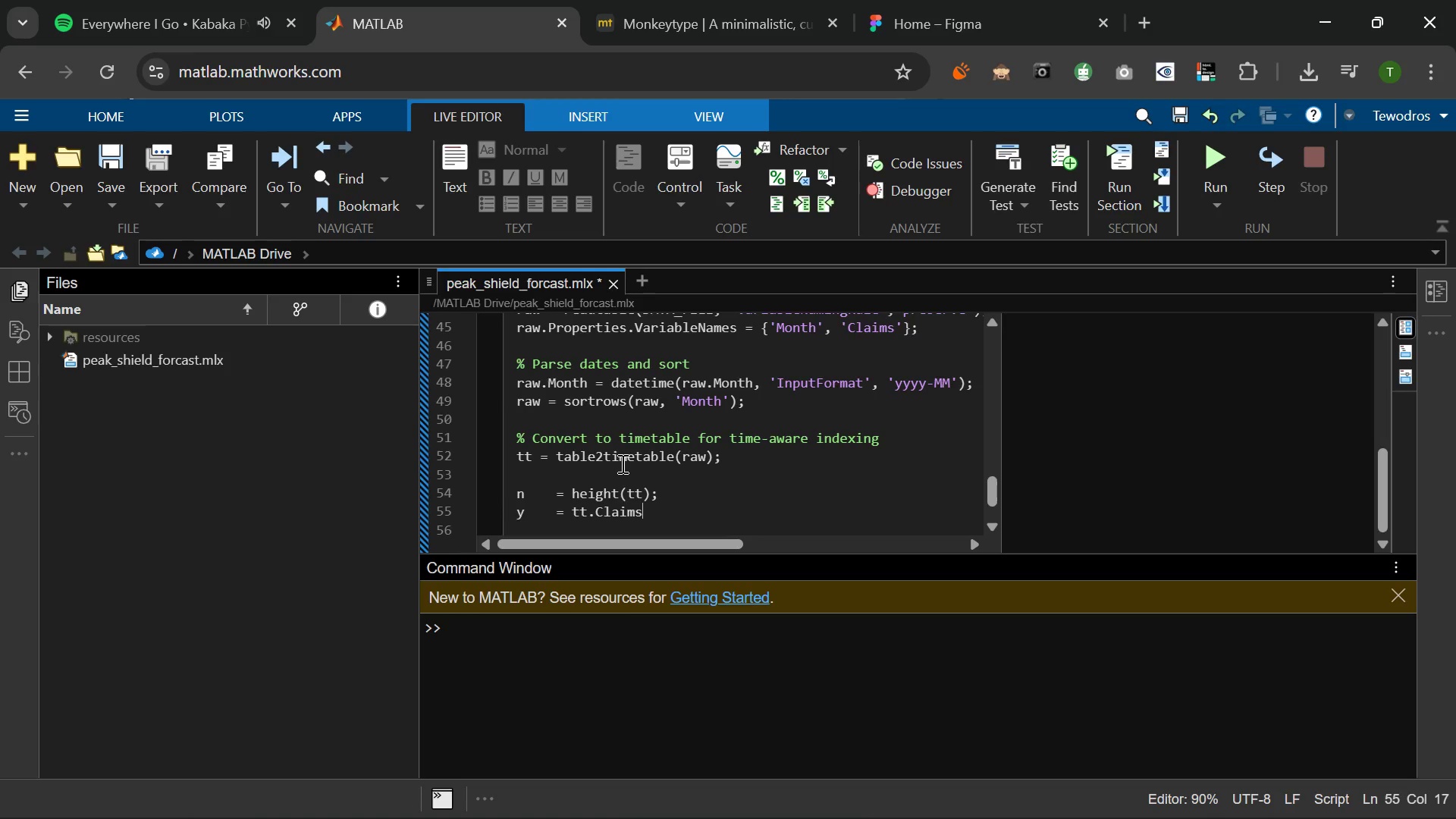 
key(Semicolon)
 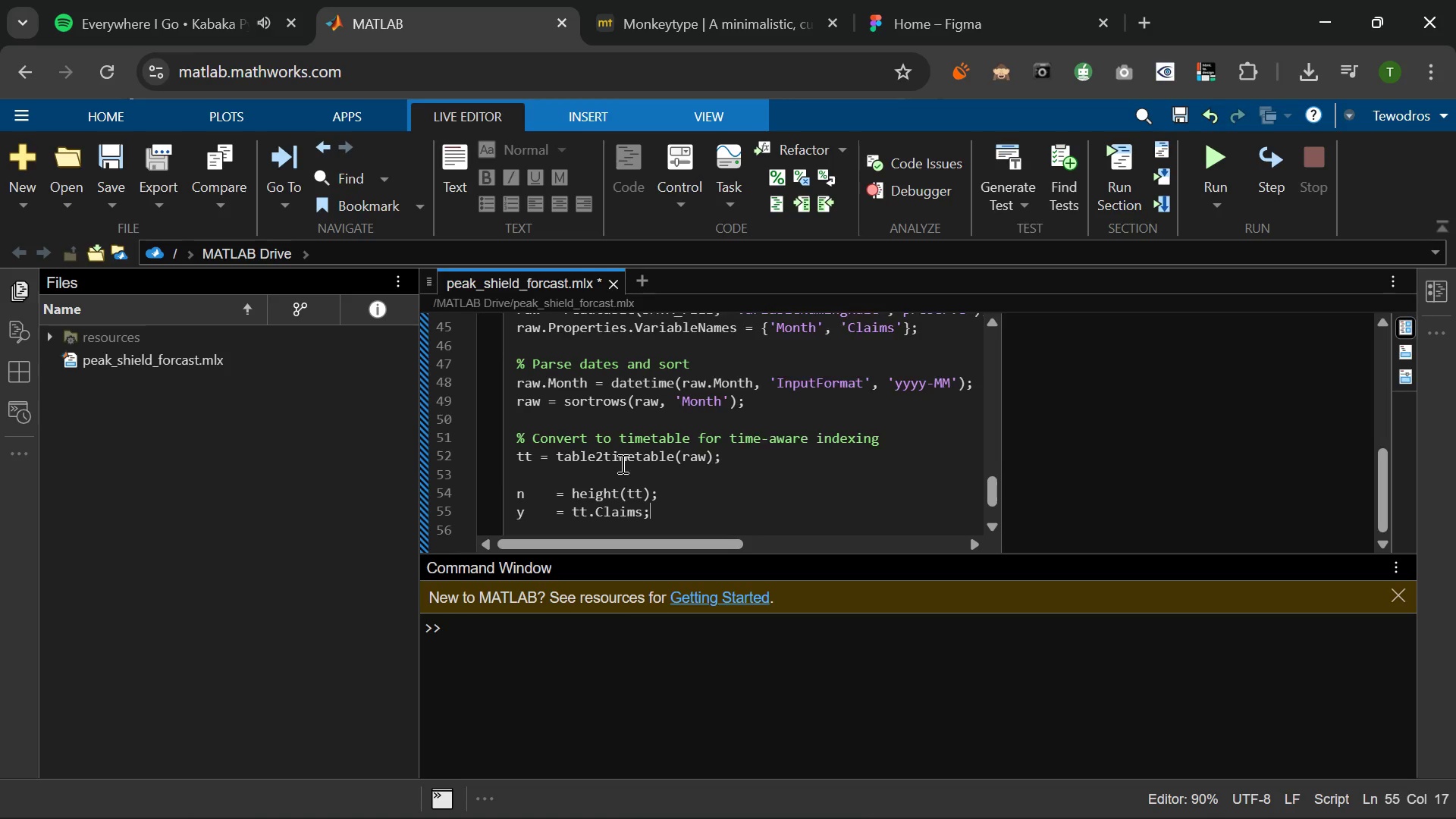 
key(Enter)
 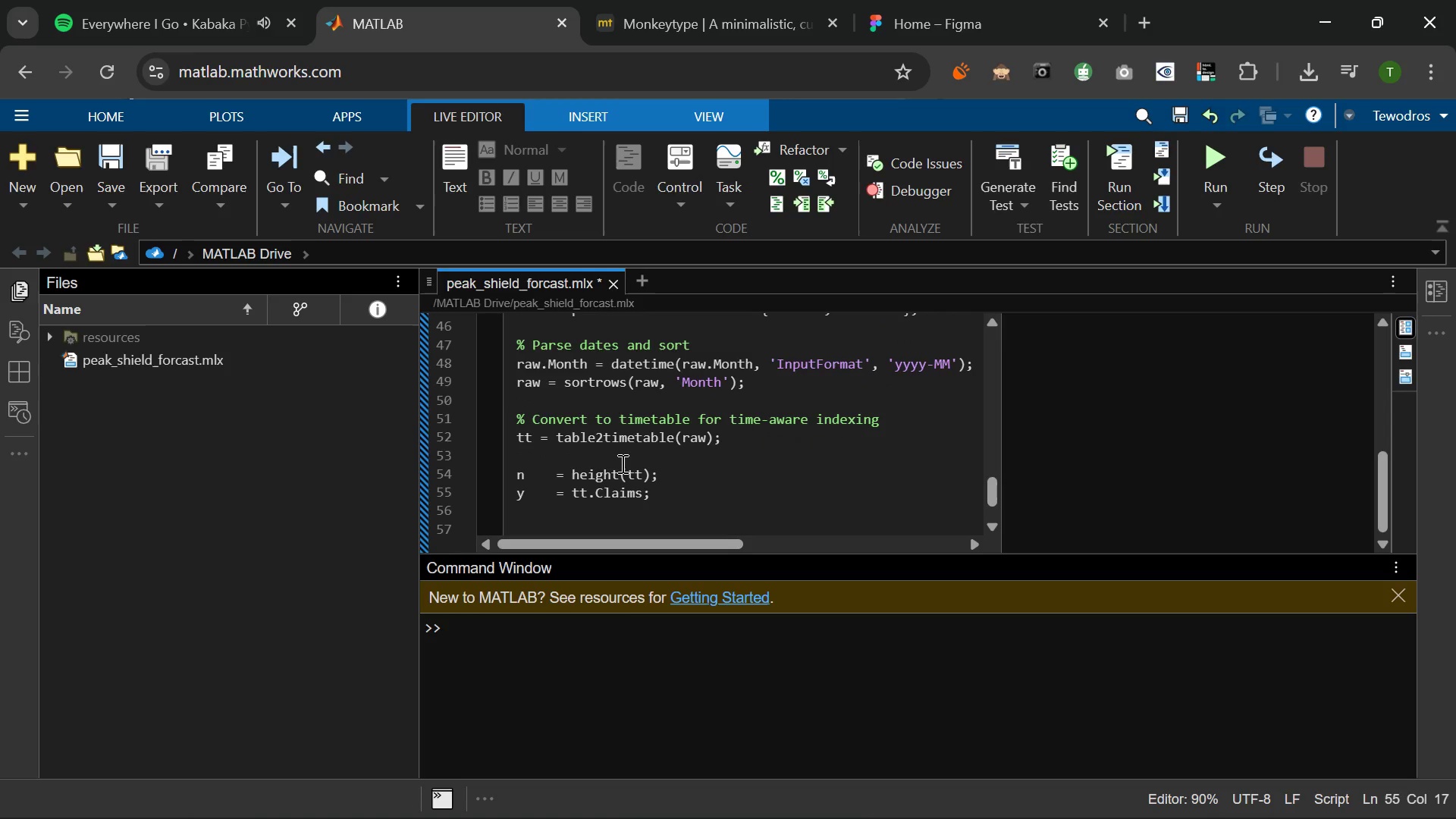 
type(dates =)
 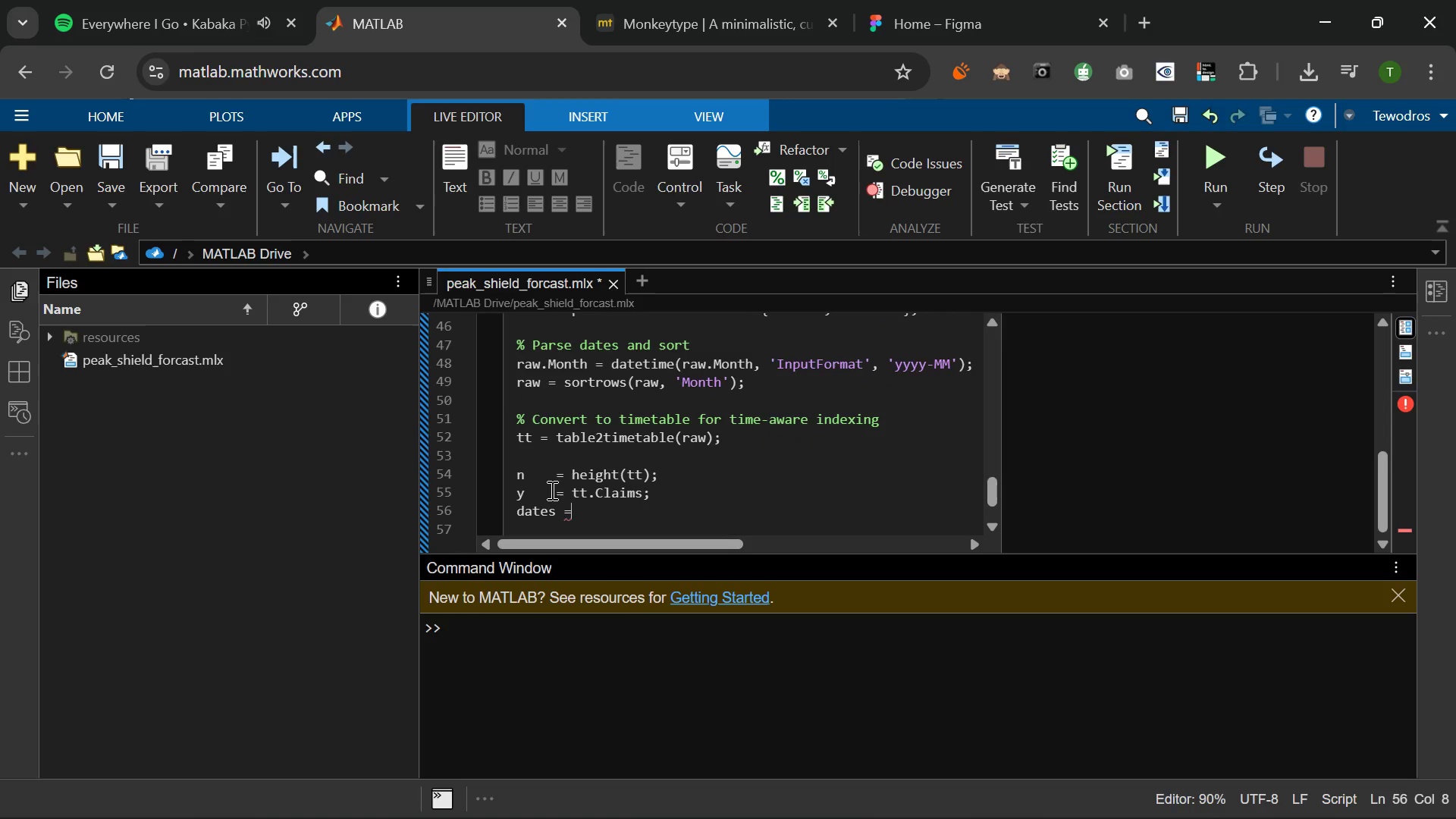 
left_click([551, 490])
 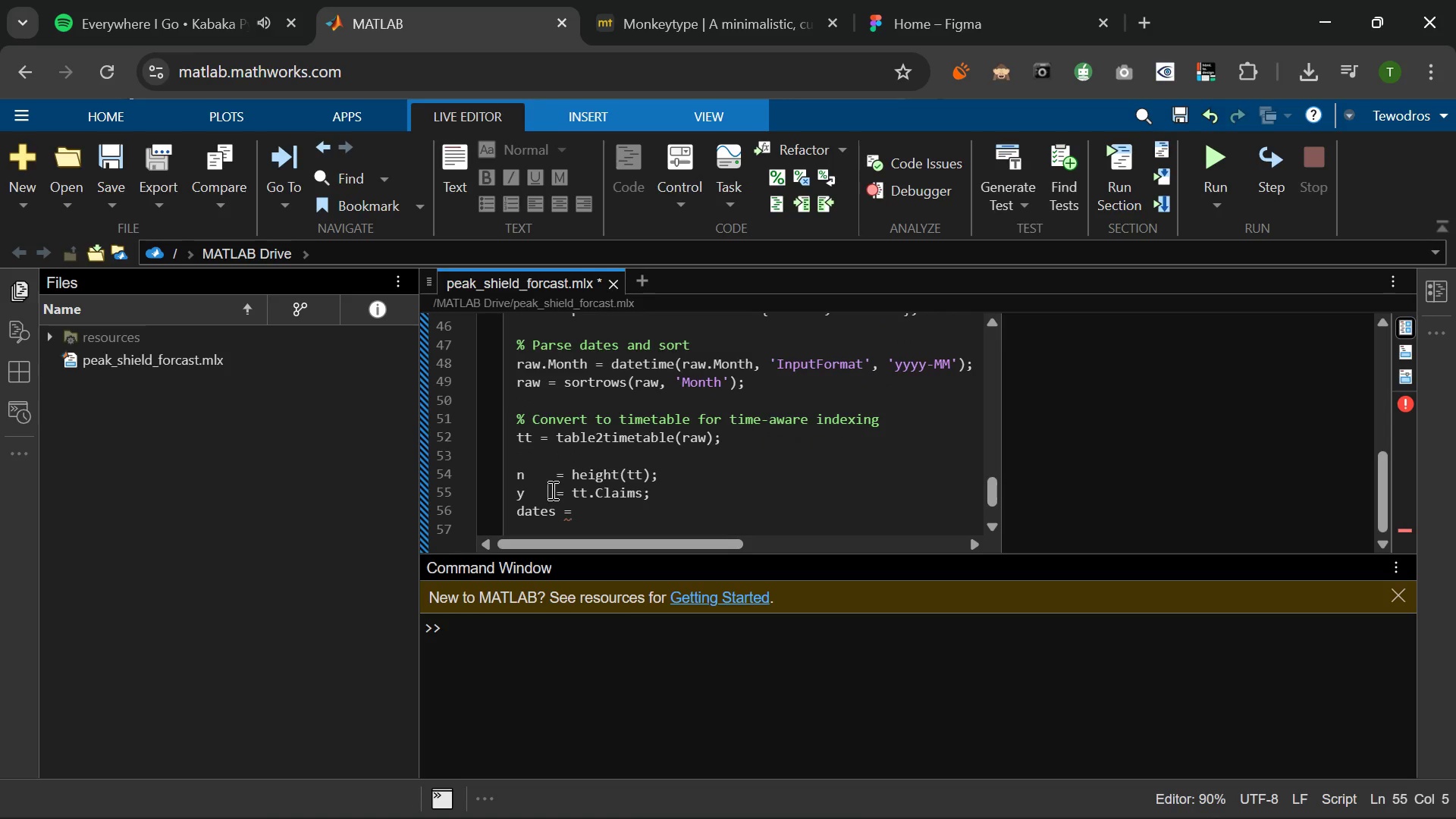 
key(Space)
 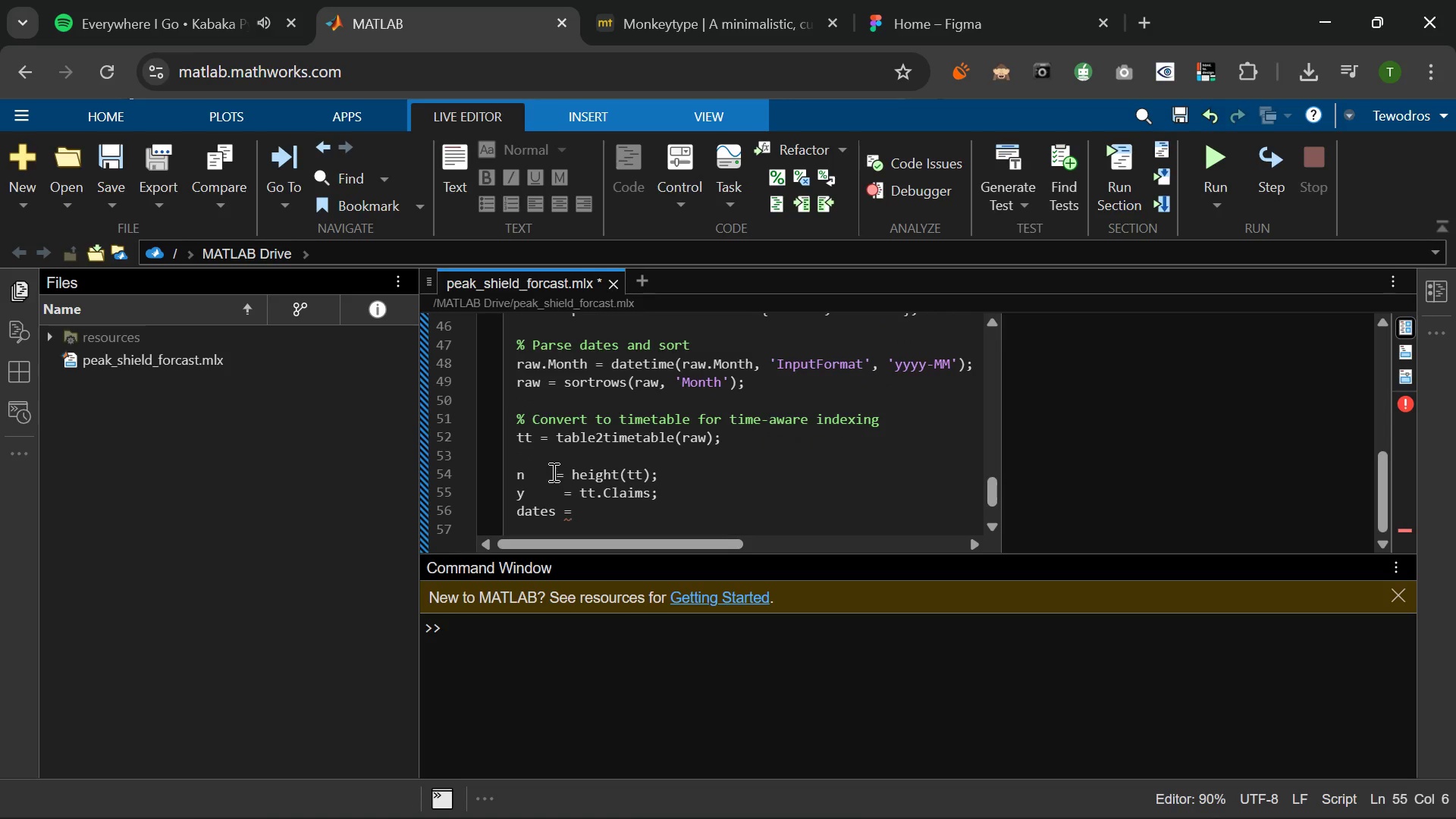 
left_click([552, 472])
 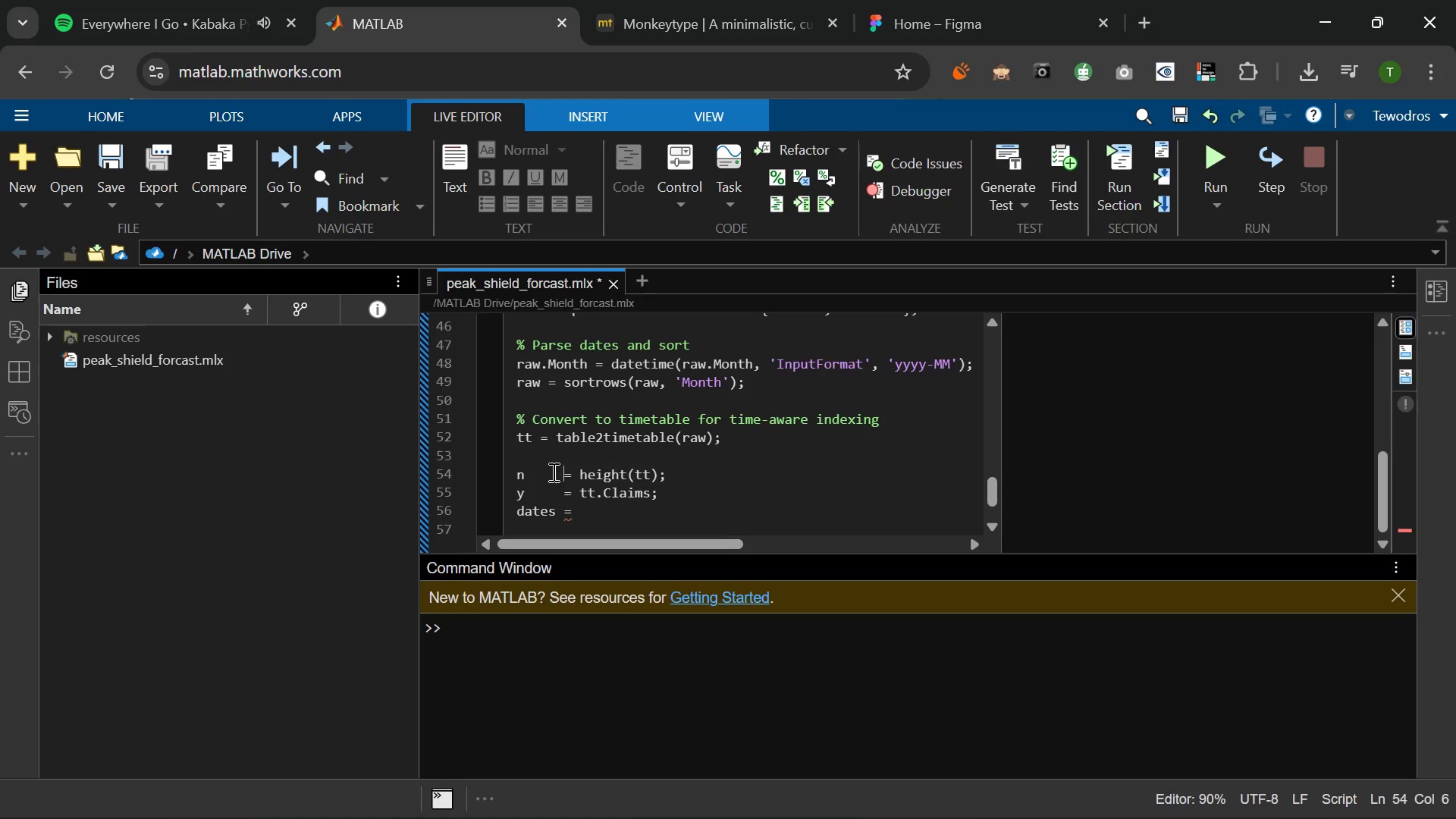 
key(Space)
 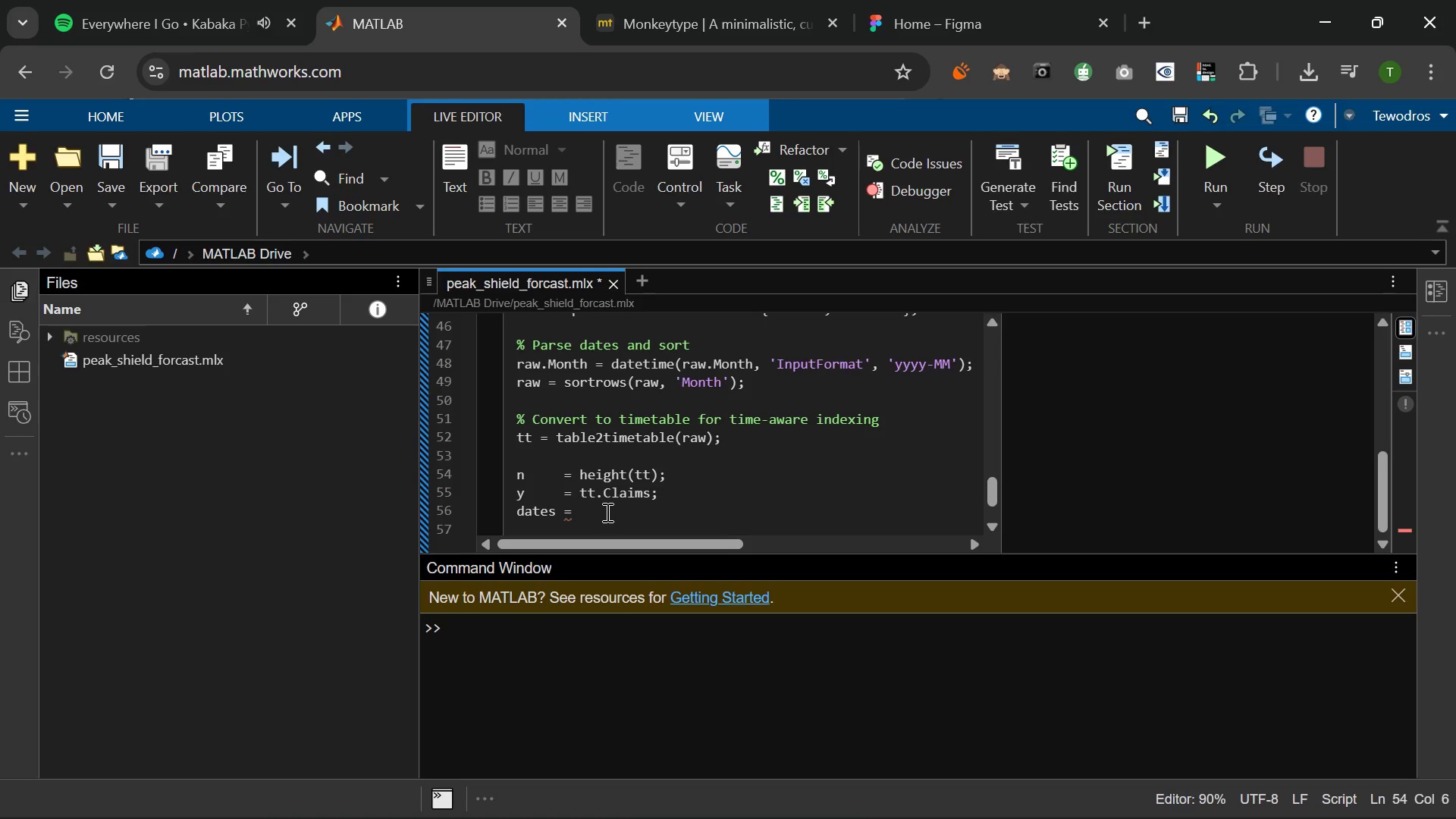 
left_click([606, 512])
 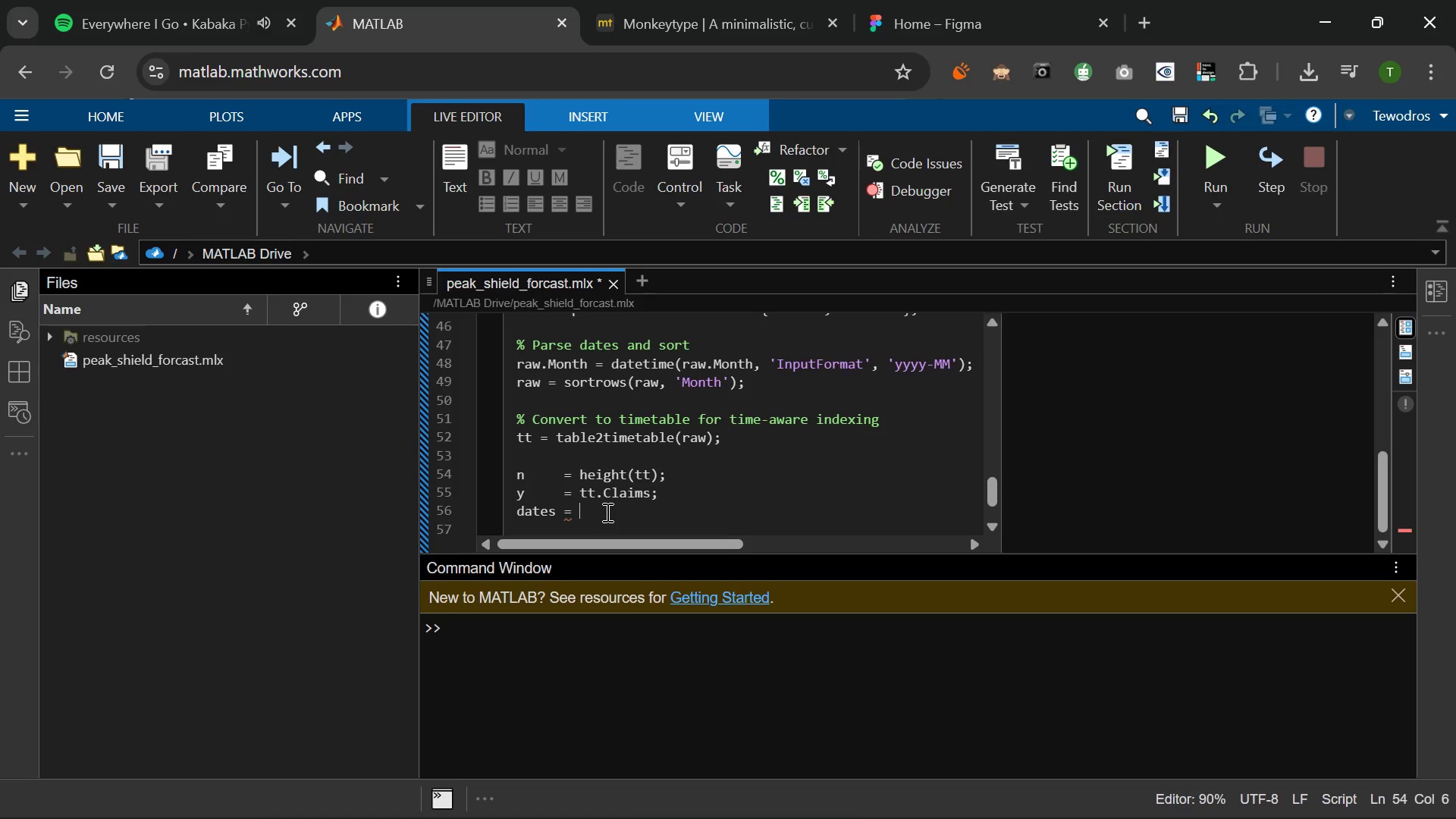 
type( tt.Month;)
 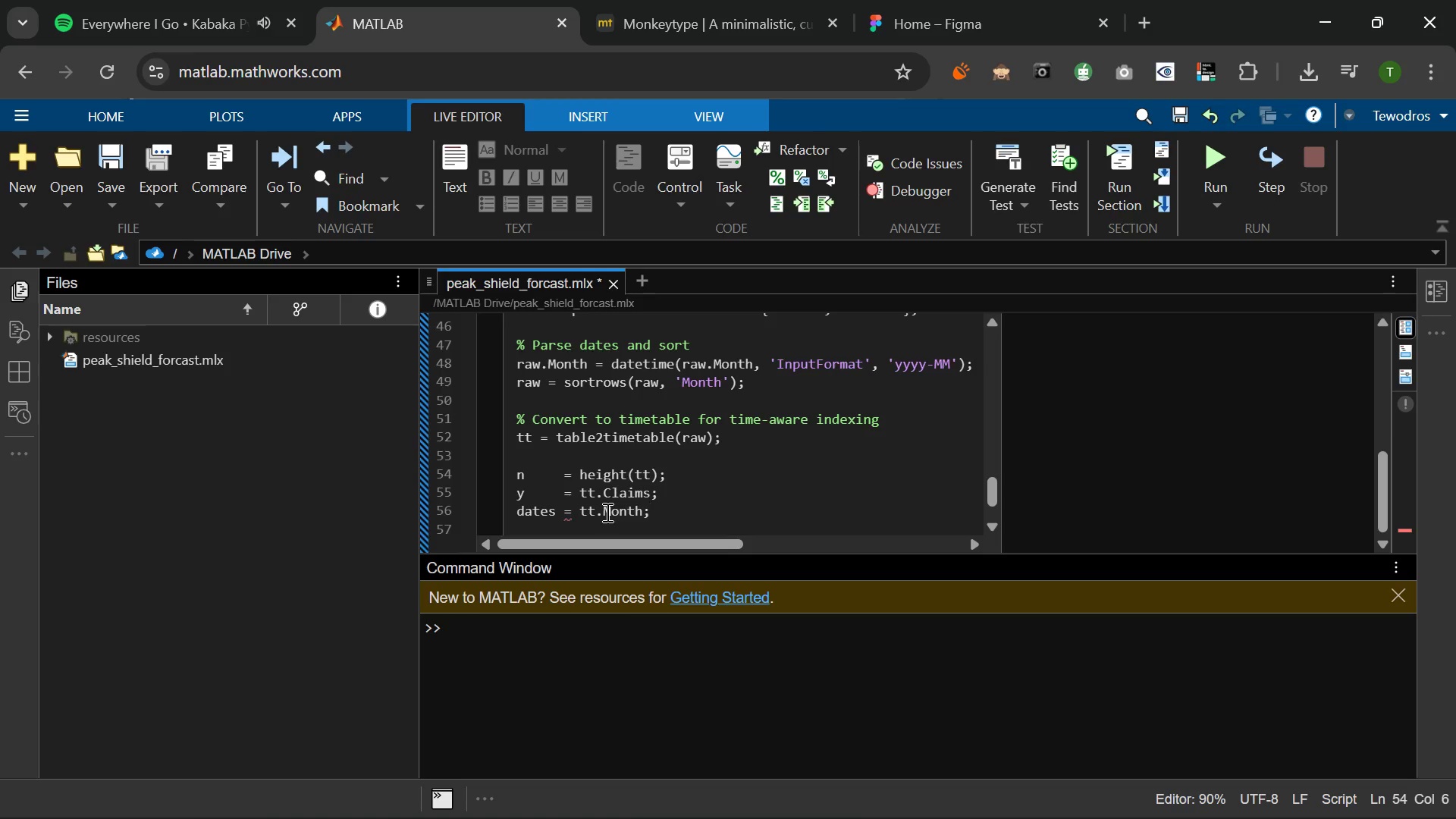 
key(Enter)
 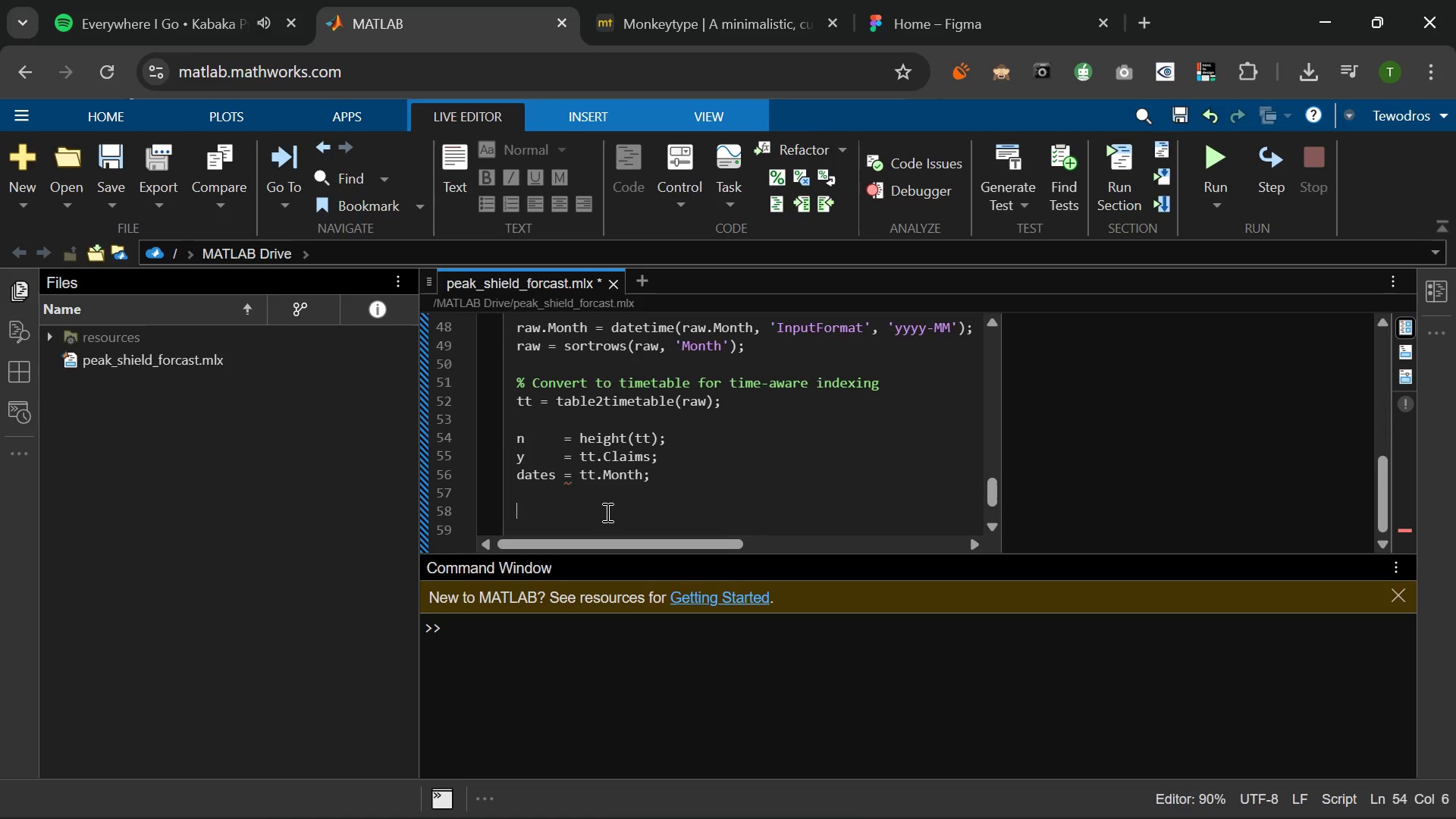 
key(Enter)
 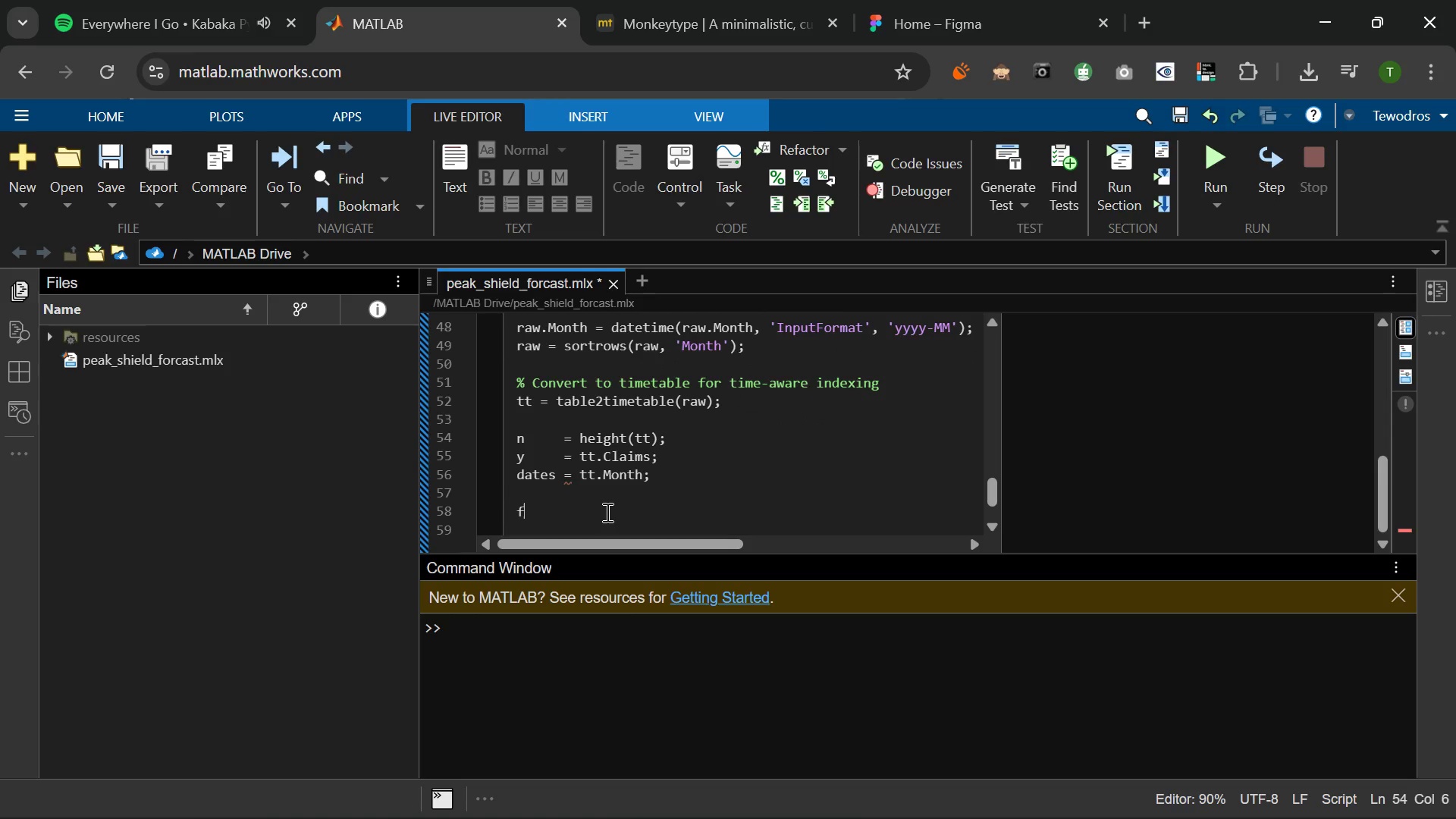 
type(fr)
key(Backspace)
type(printf('\nLowa)
key(Backspace)
key(Backspace)
type(a)
 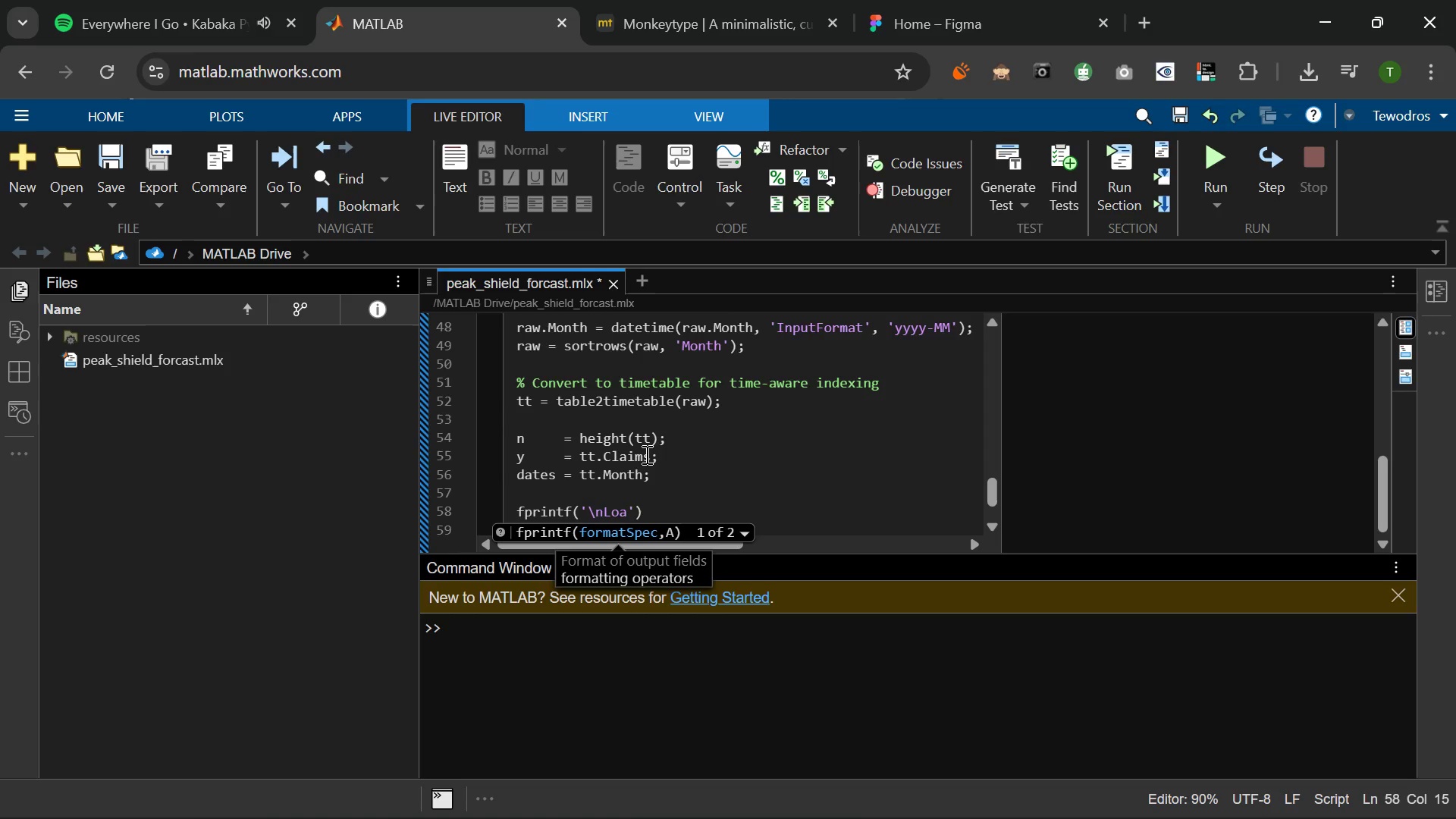 
type(ded: %d monthly ove)
key(Backspace)
key(Backspace)
type(bservations\n)
 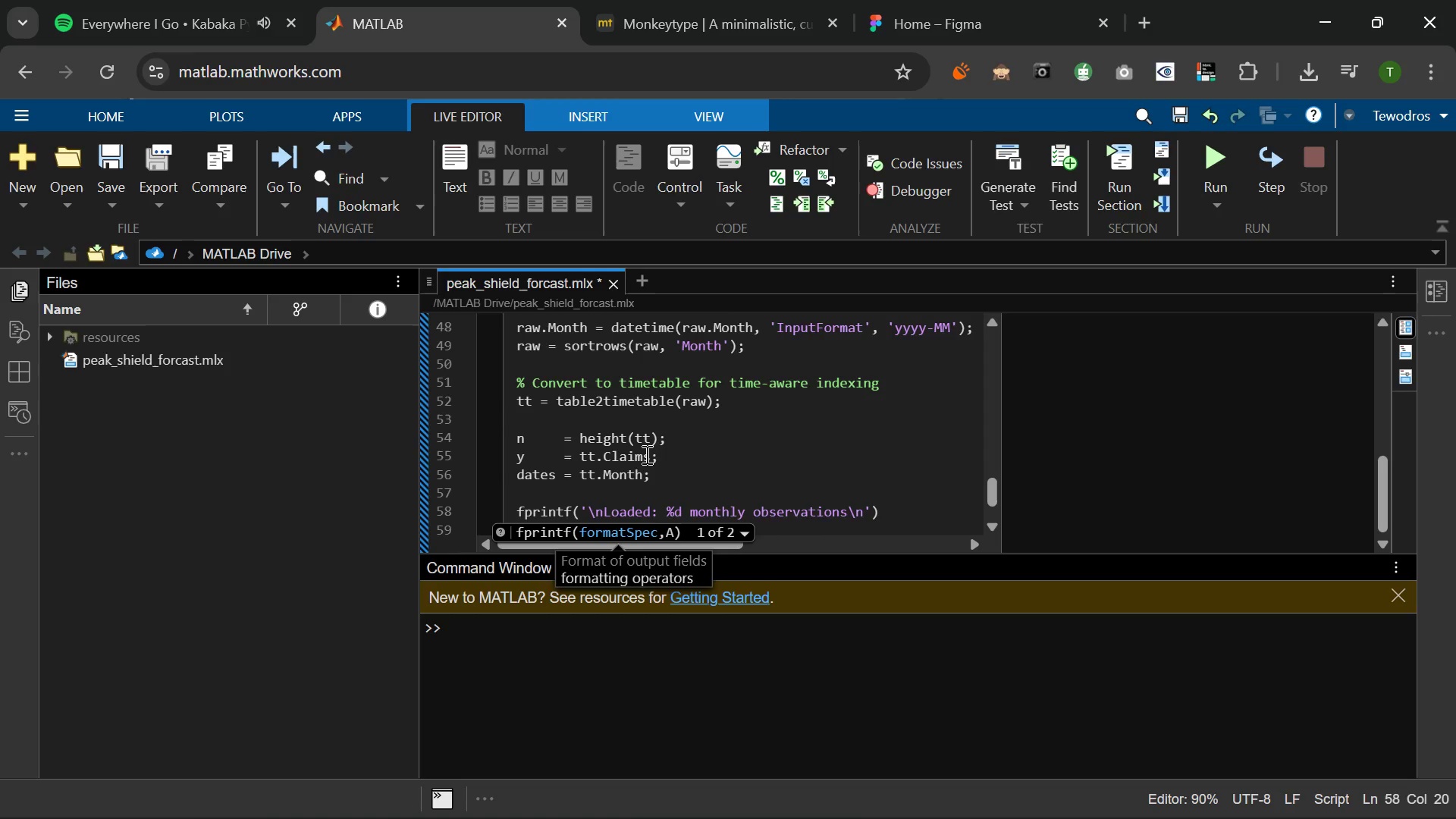 
key(ArrowRight)
 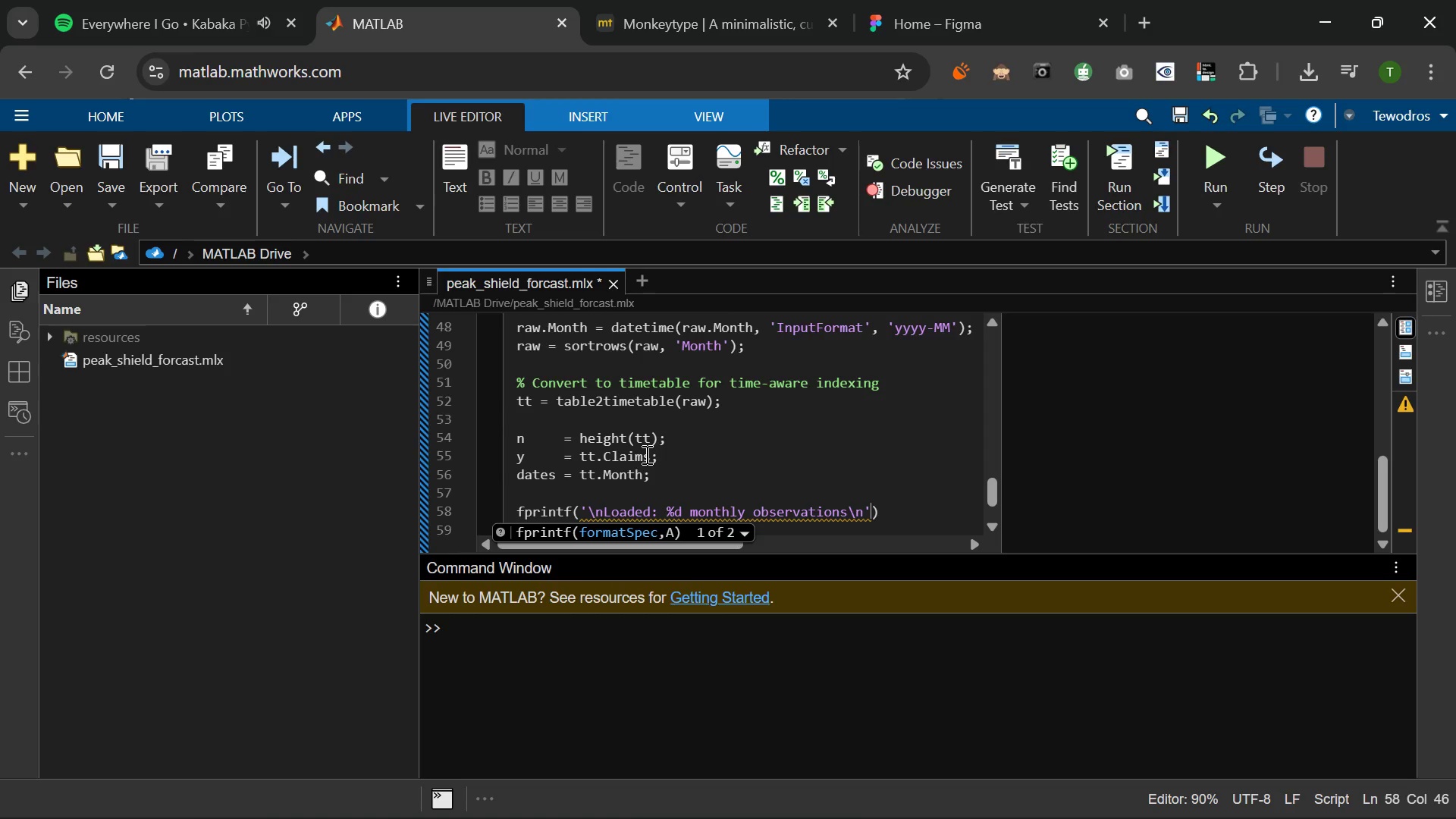 
key(Comma)
 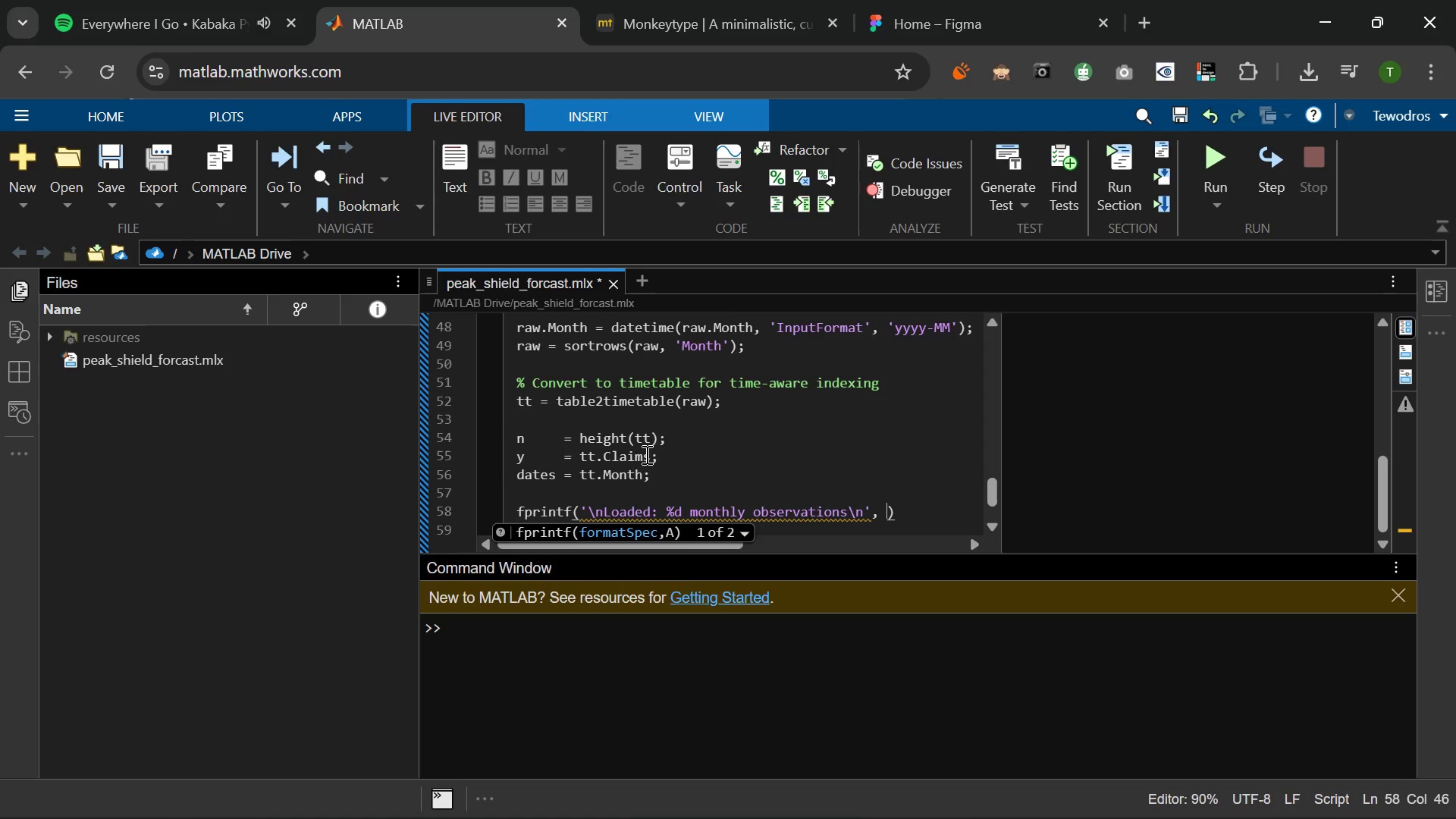 
key(Space)
 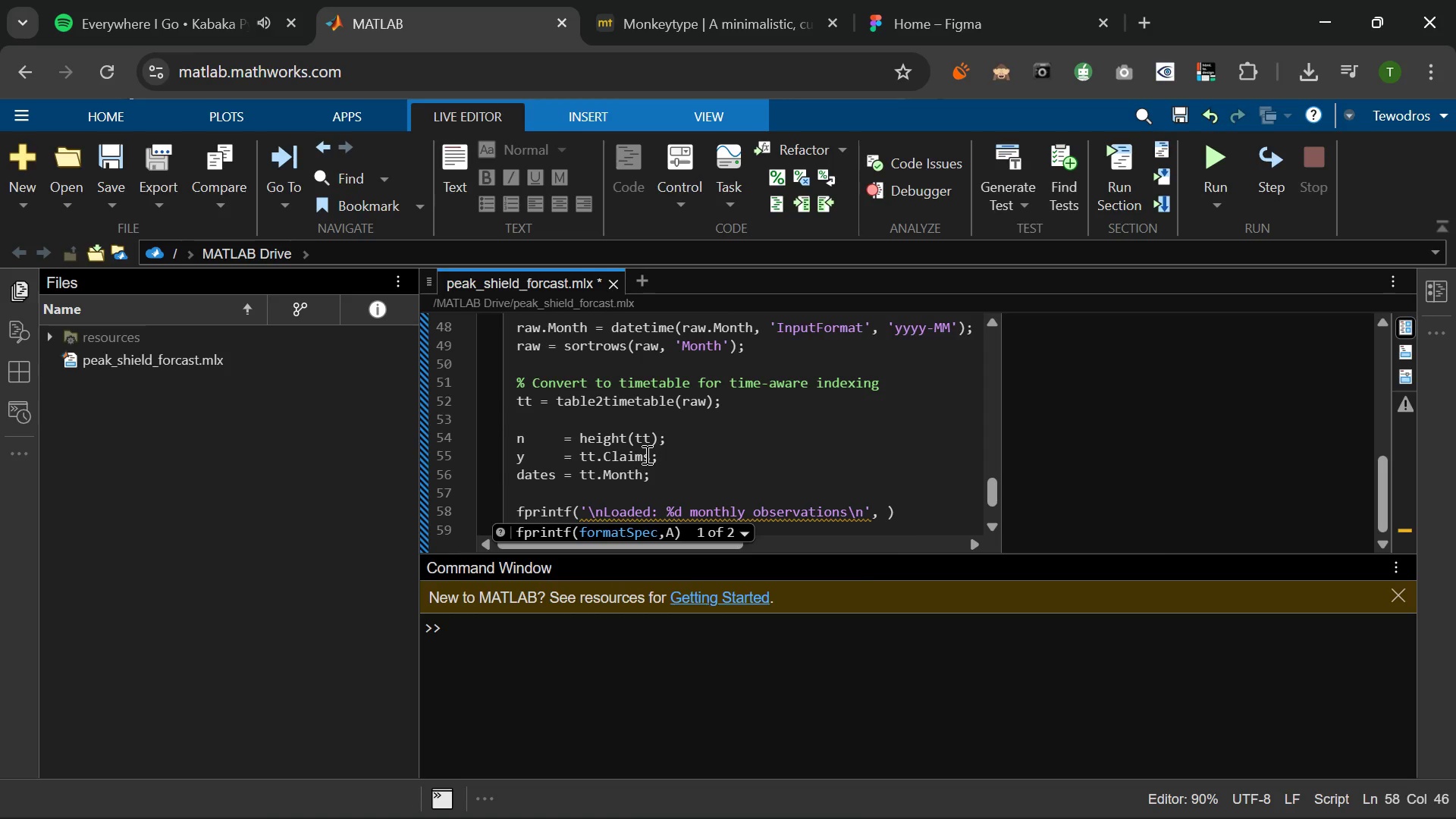 
key(N)
 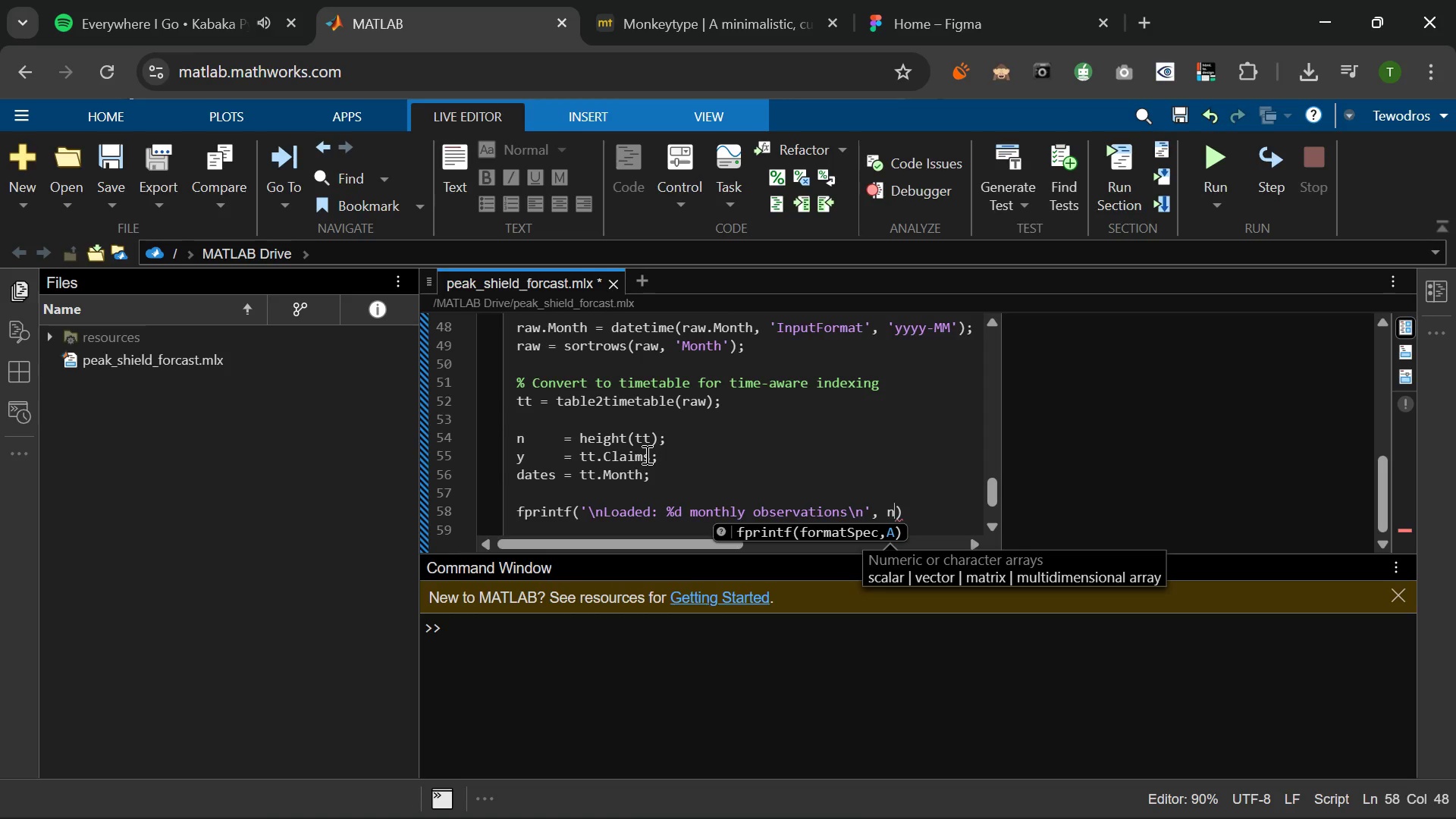 
key(ArrowRight)
 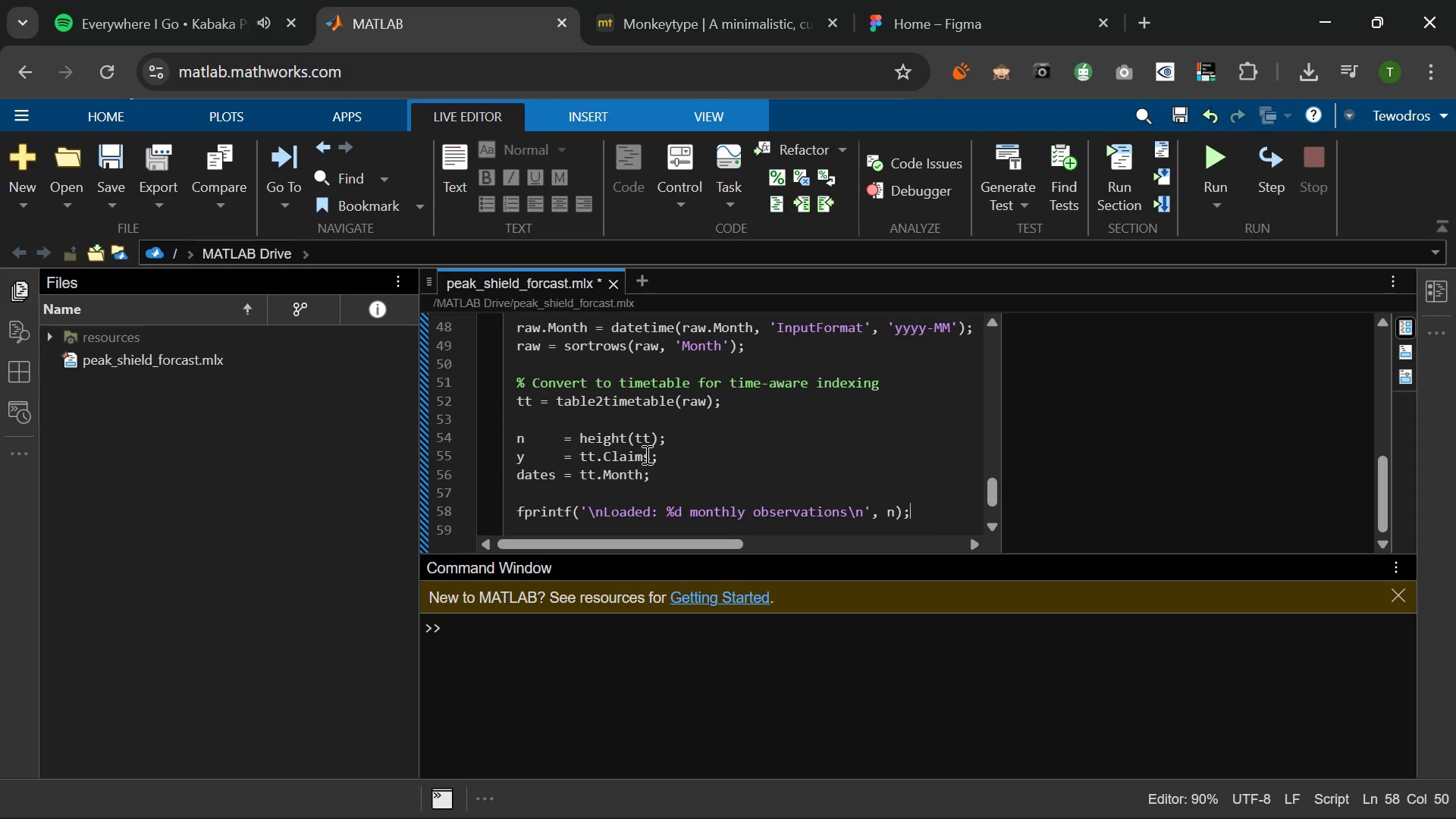 
key(Semicolon)
 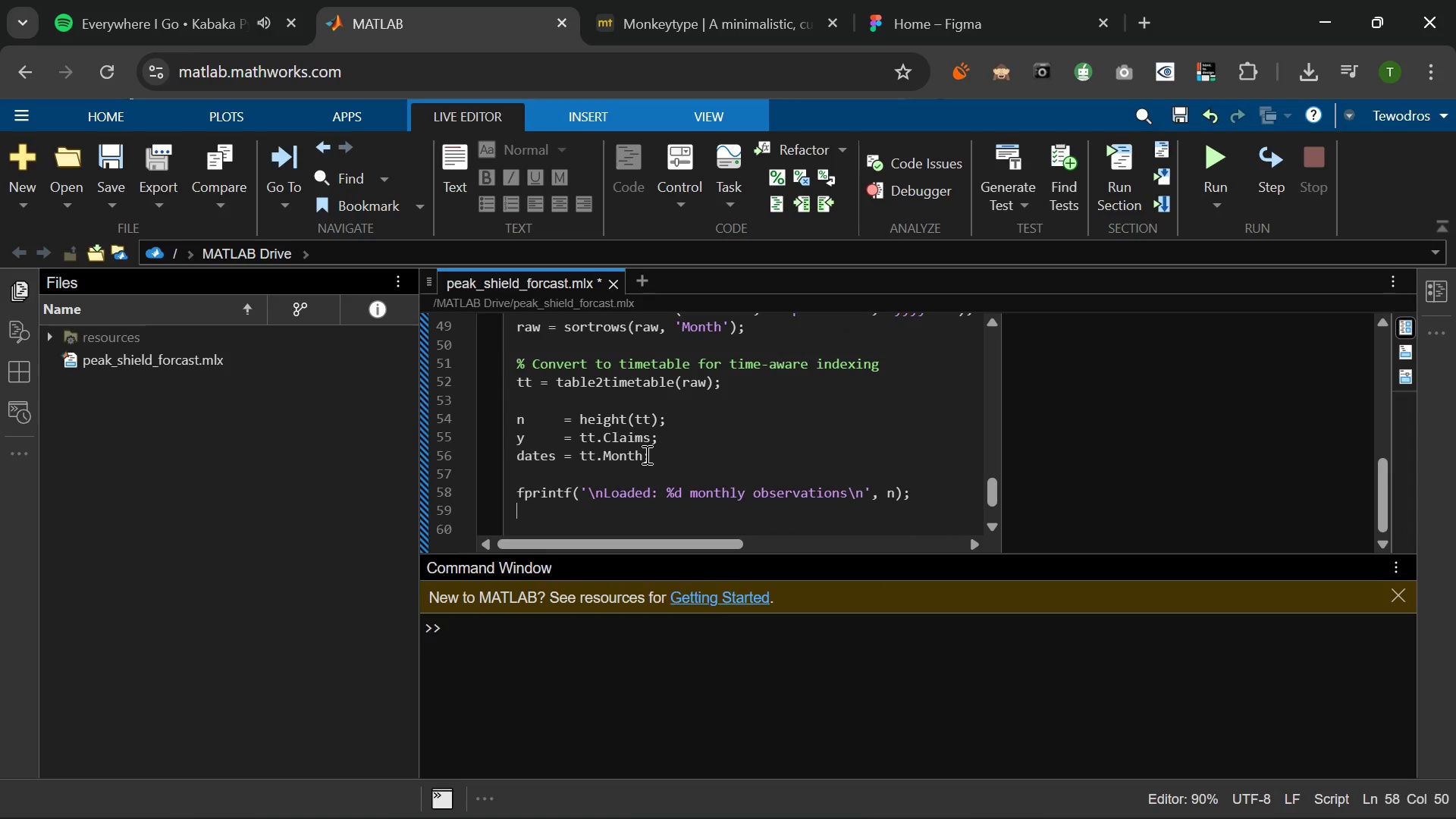 
key(Enter)
 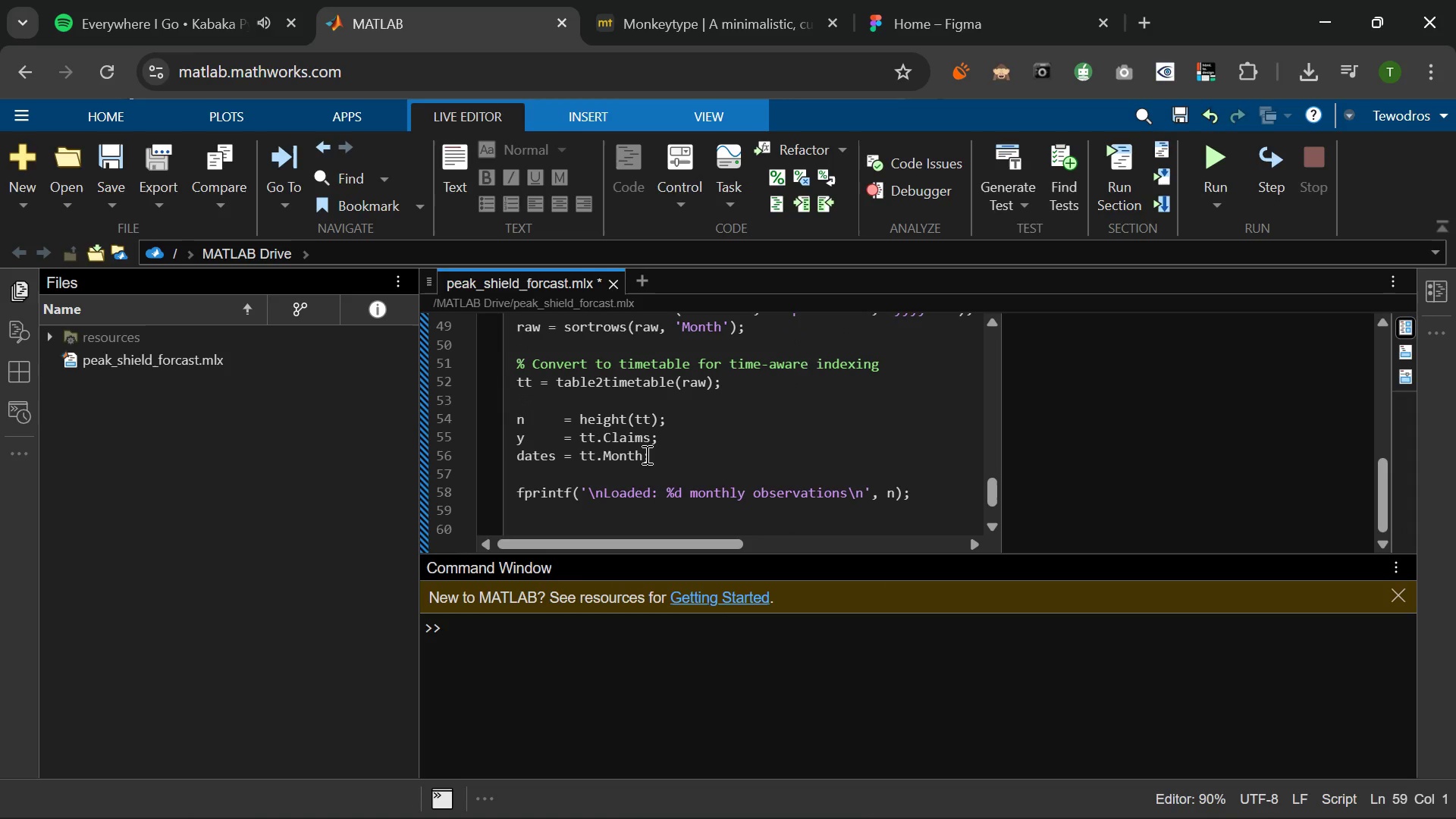 
type(fprintf('Perion)
key(Backspace)
type(d   )
key(Backspace)
type(:  )
key(Backspace)
type(%s to %s\n)
 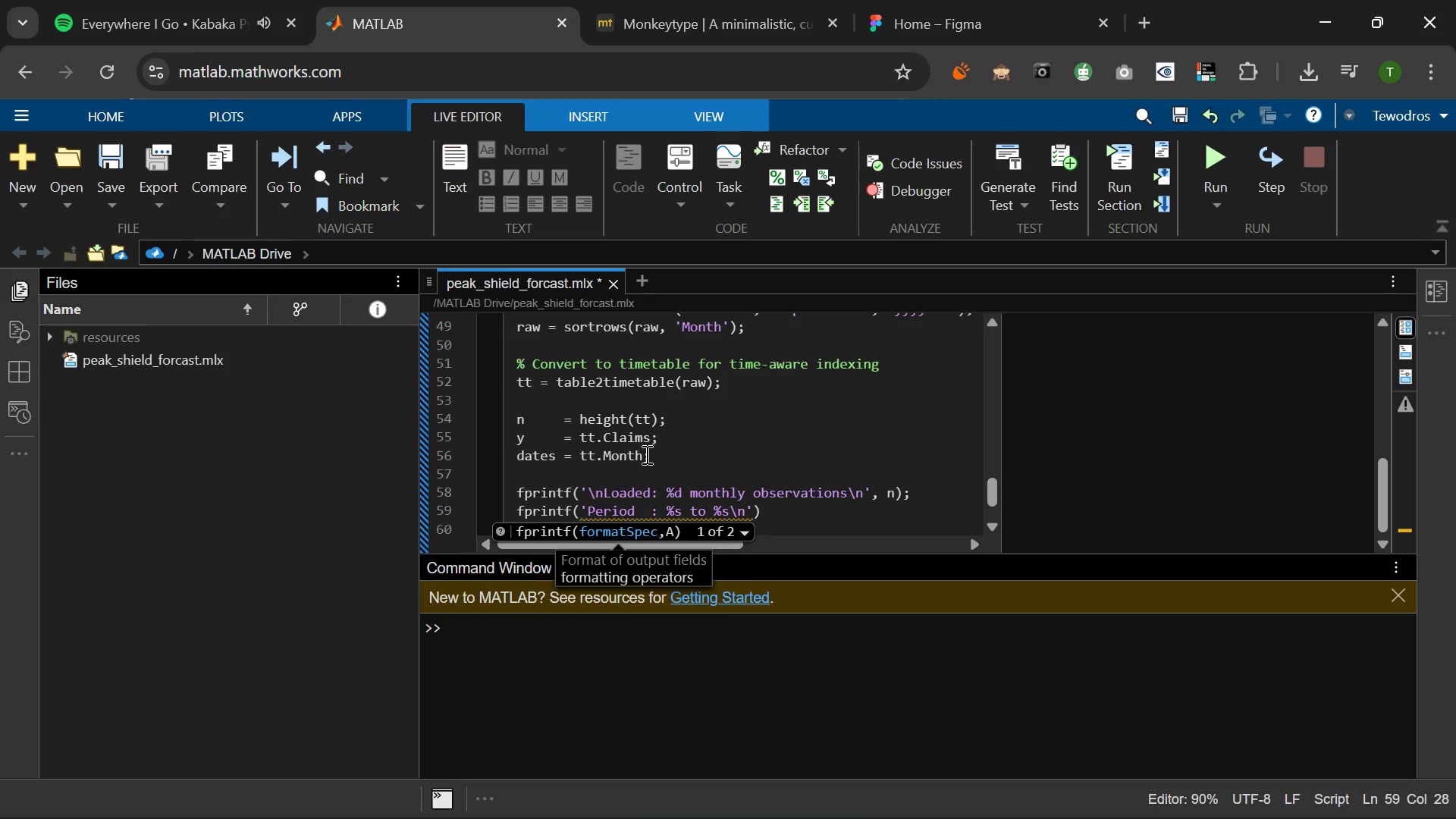 
key(ArrowRight)
 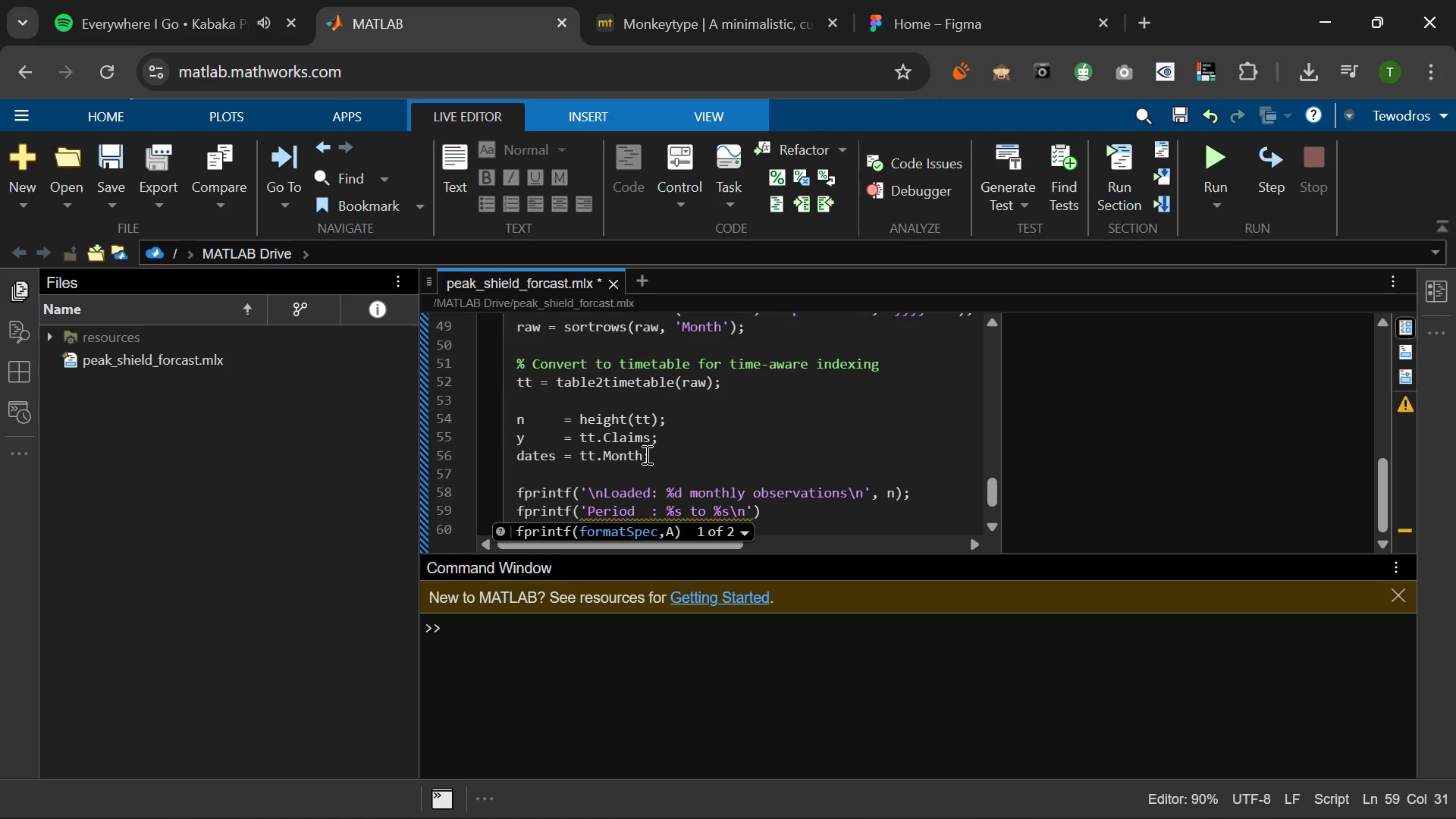 
hold_key(key=Comma, duration=0.33)
 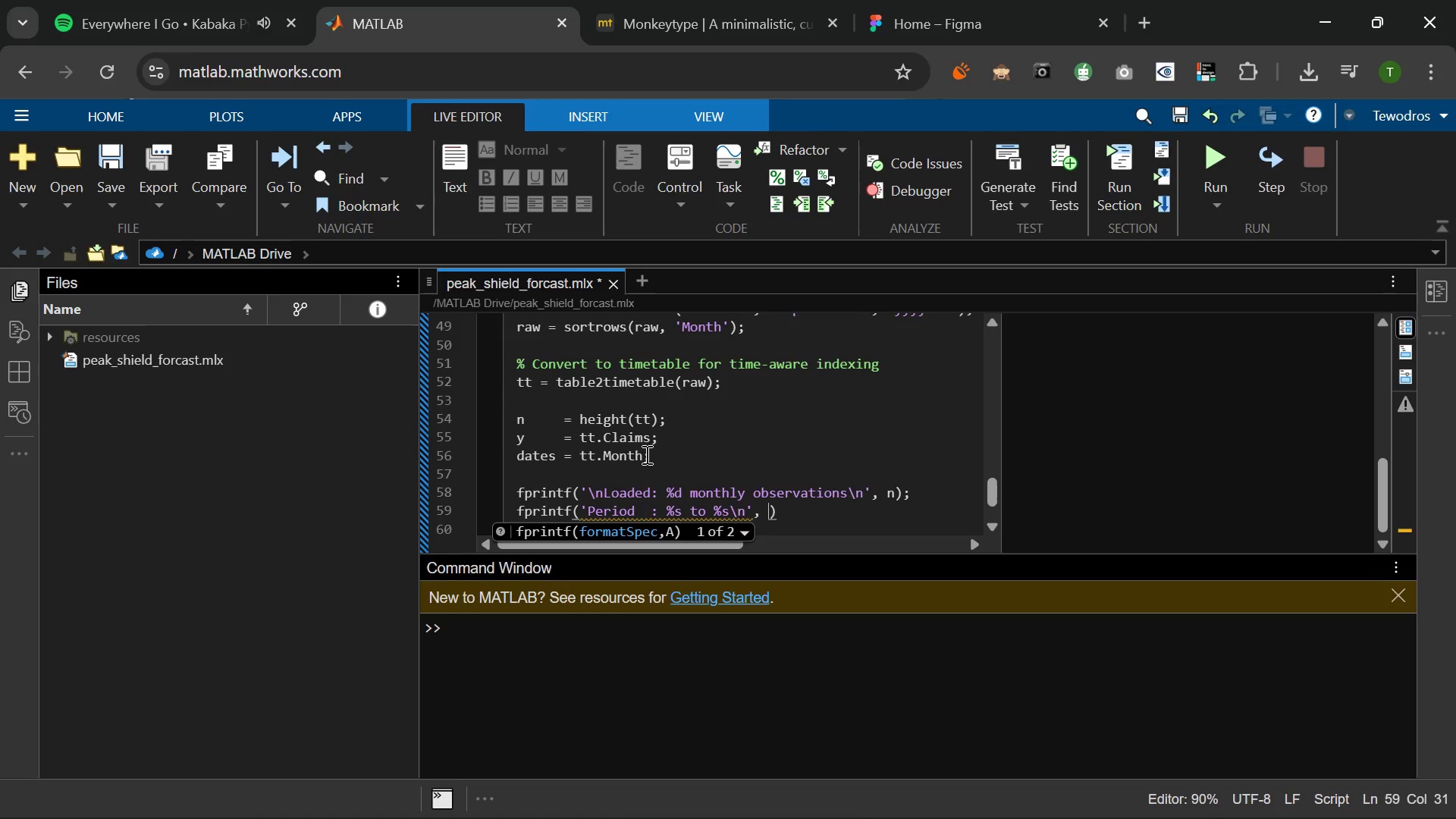 
key(Space)
 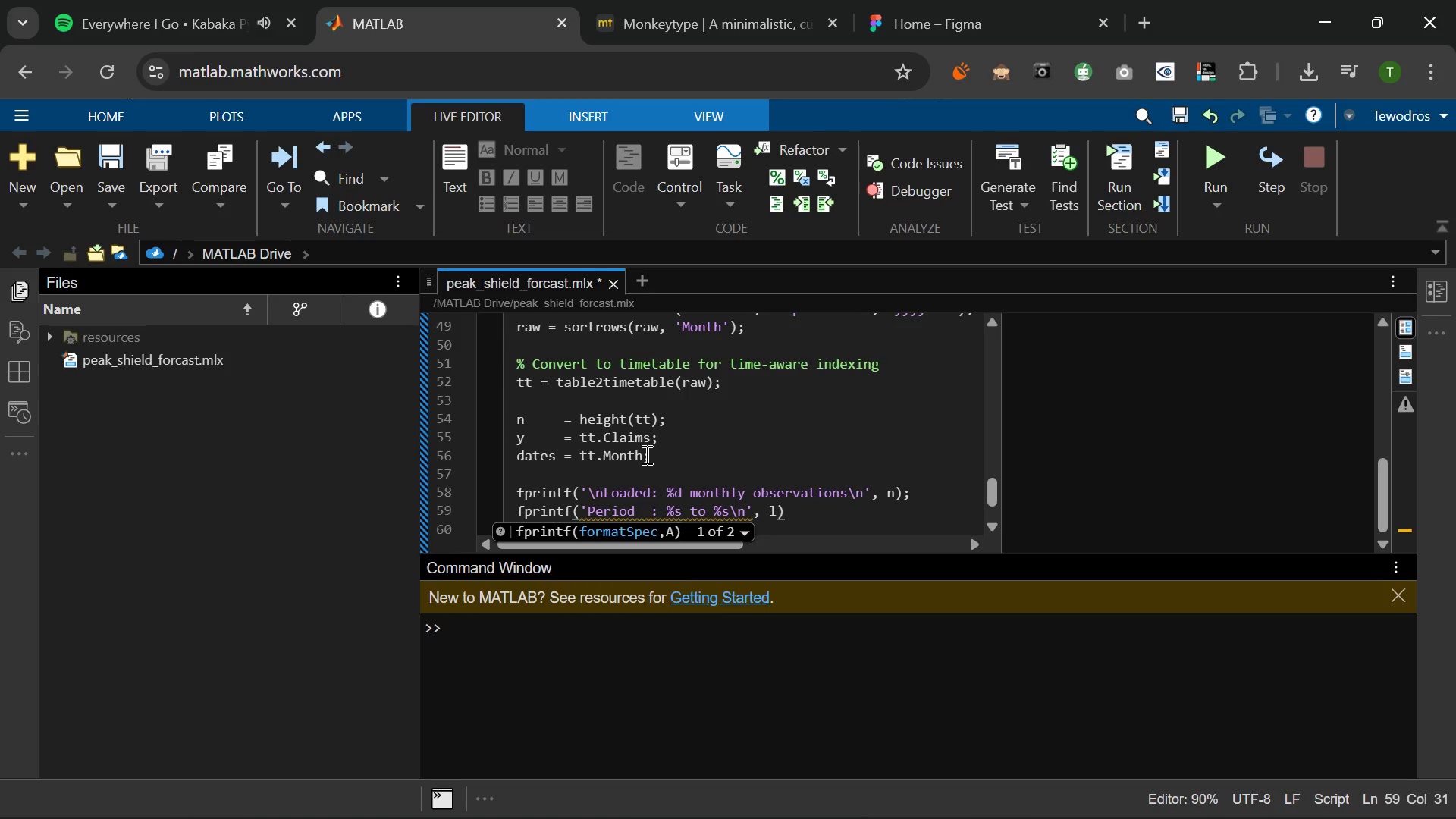 
key(L)
 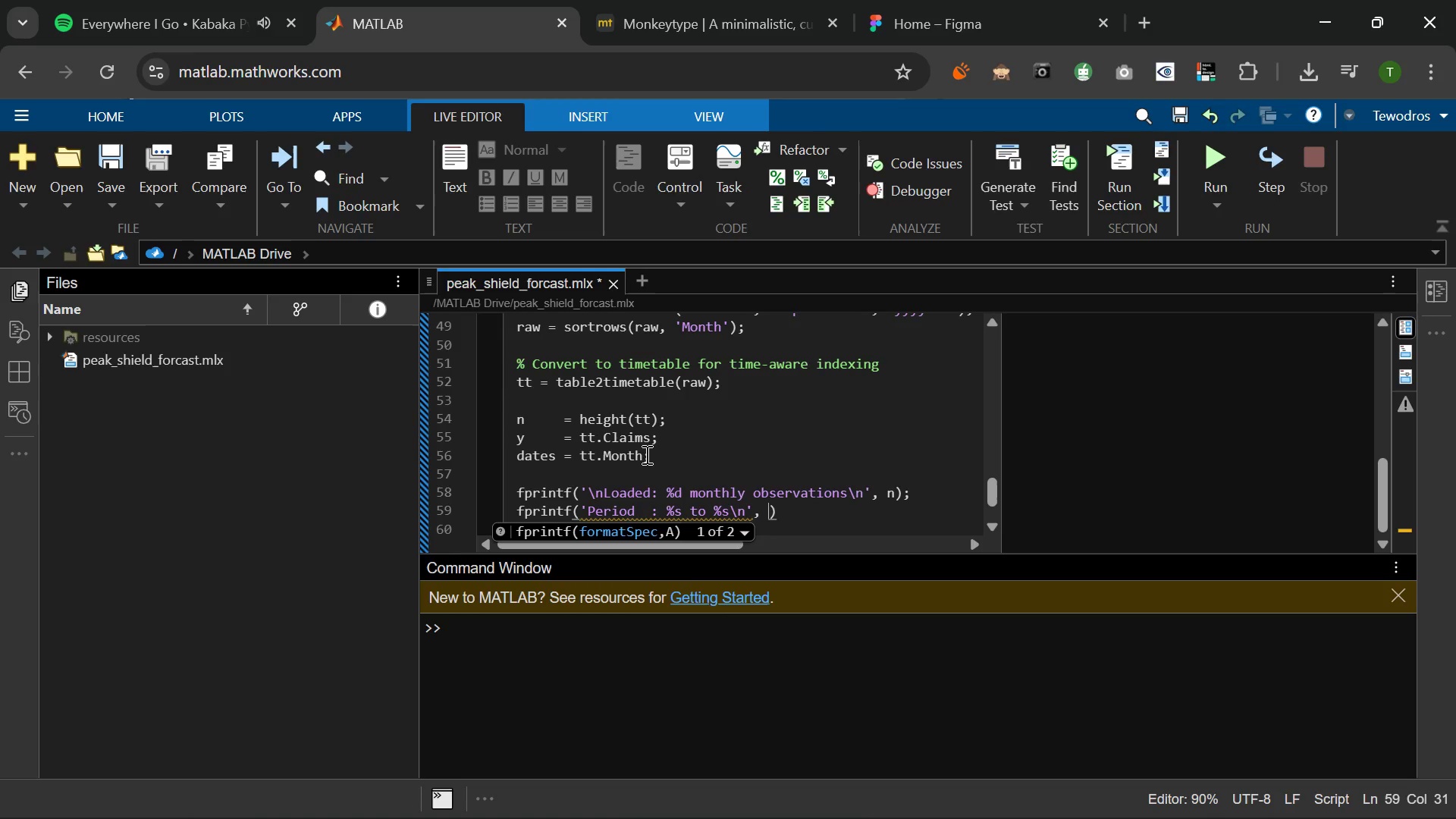 
key(Backspace)
 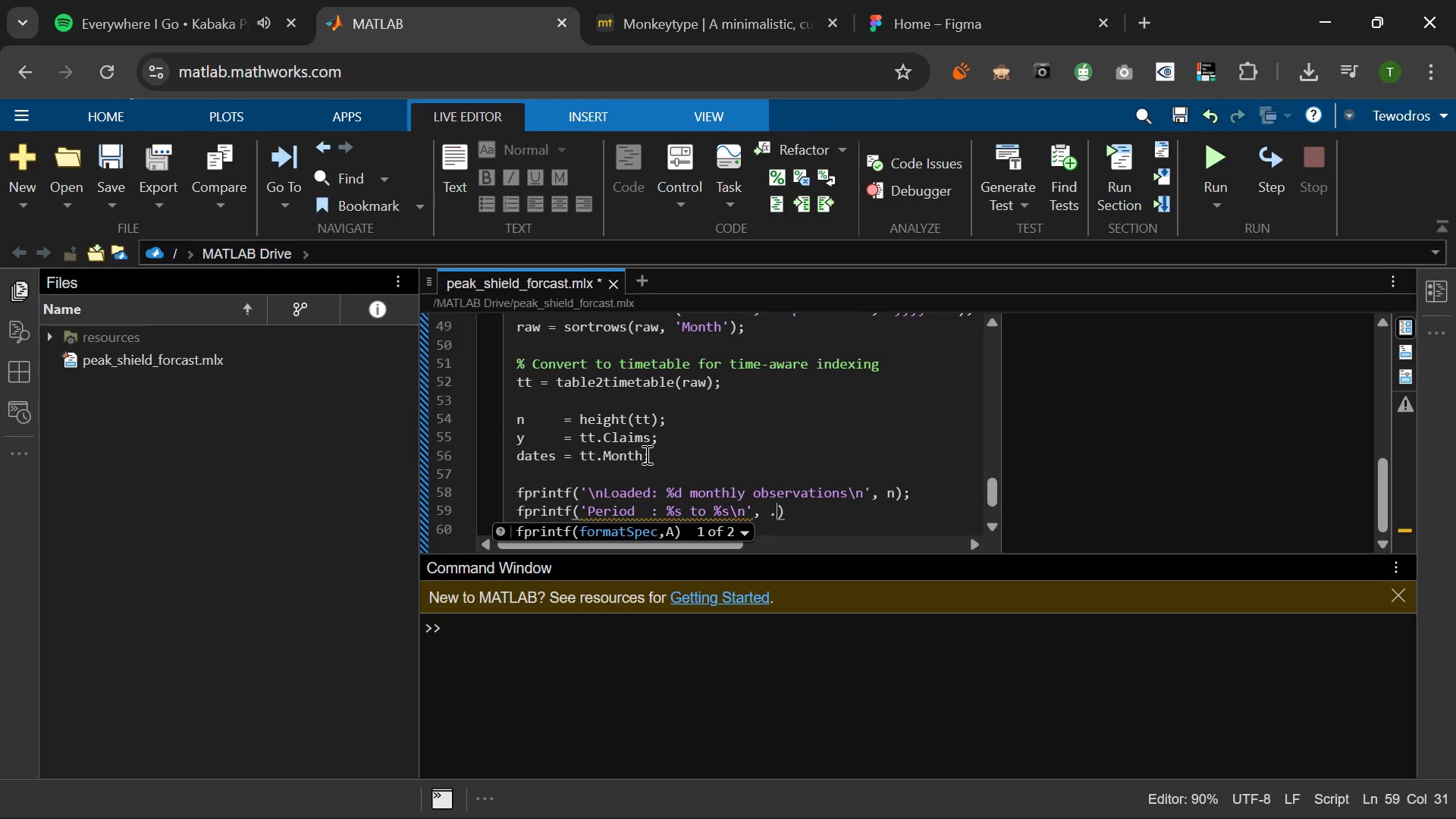 
key(Period)
 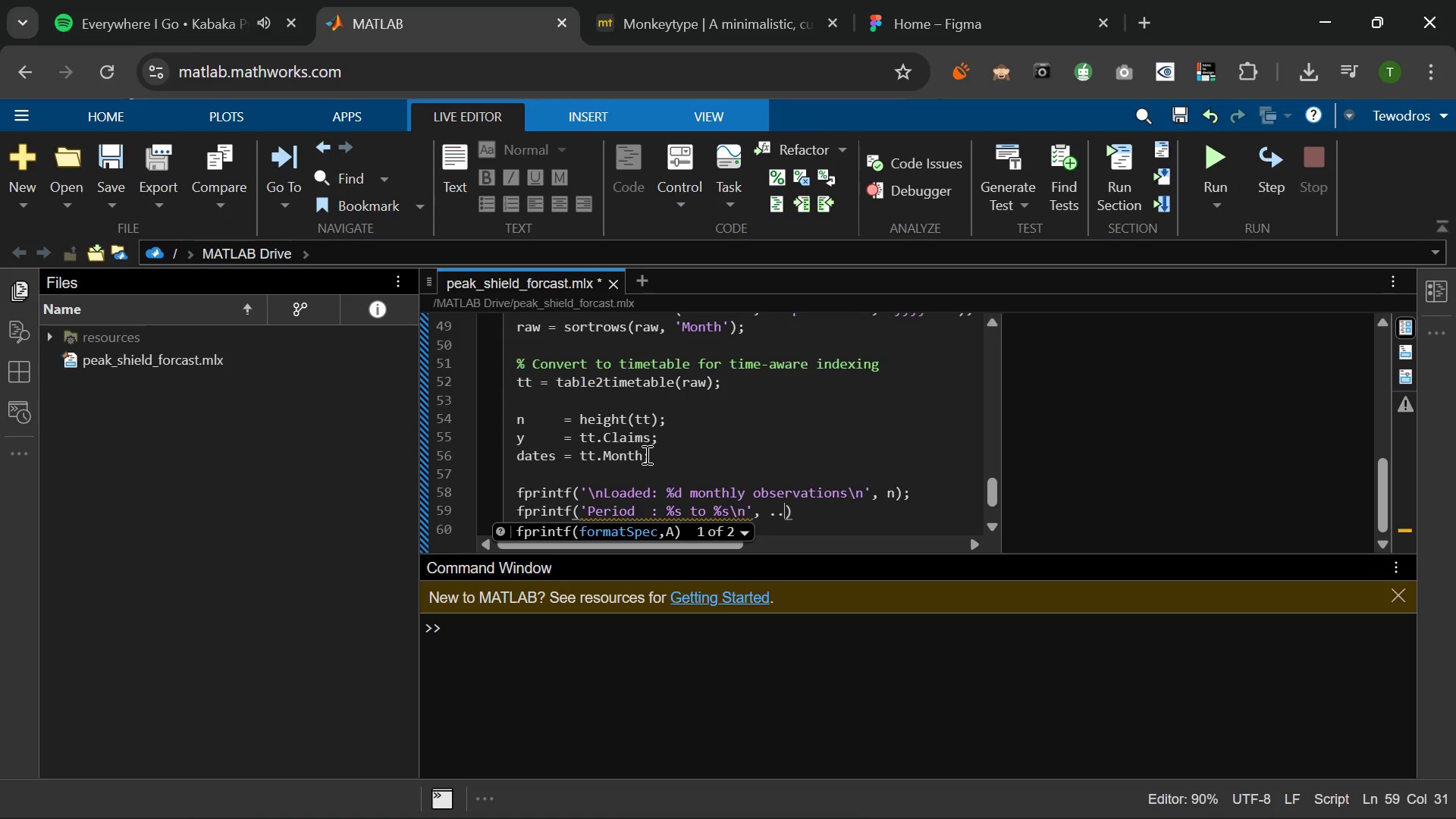 
key(Period)
 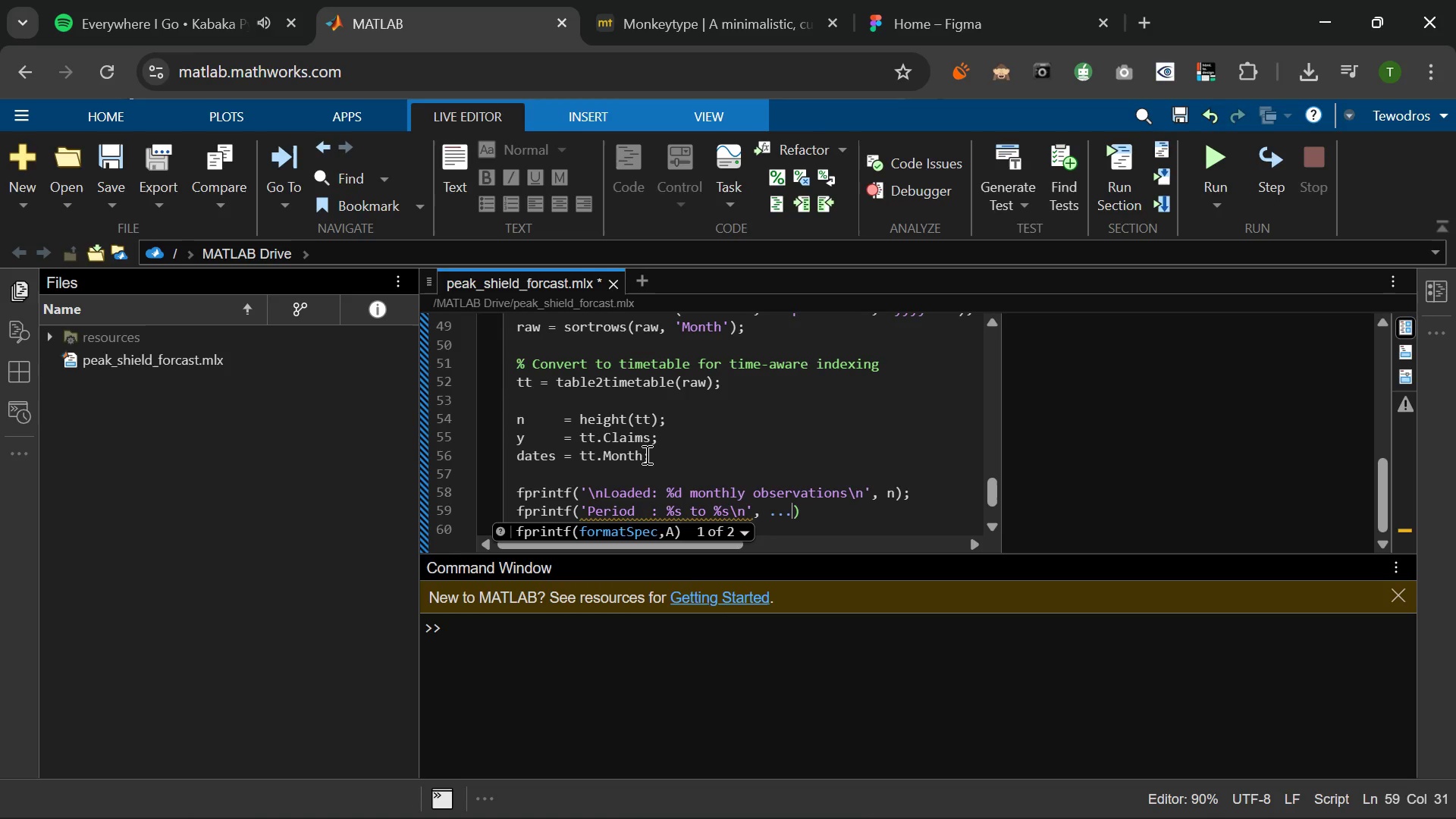 
key(Period)
 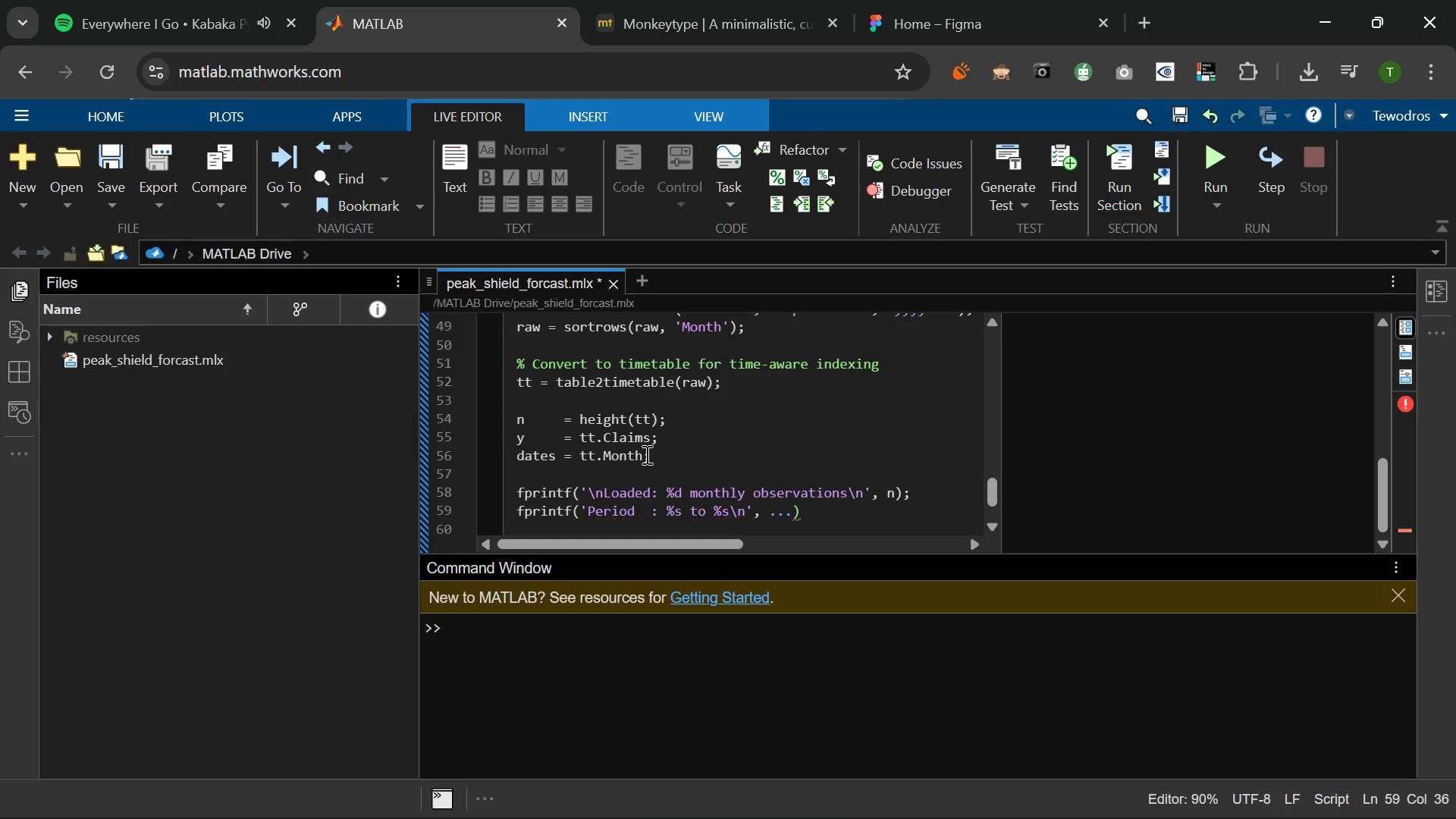 
key(Enter)
 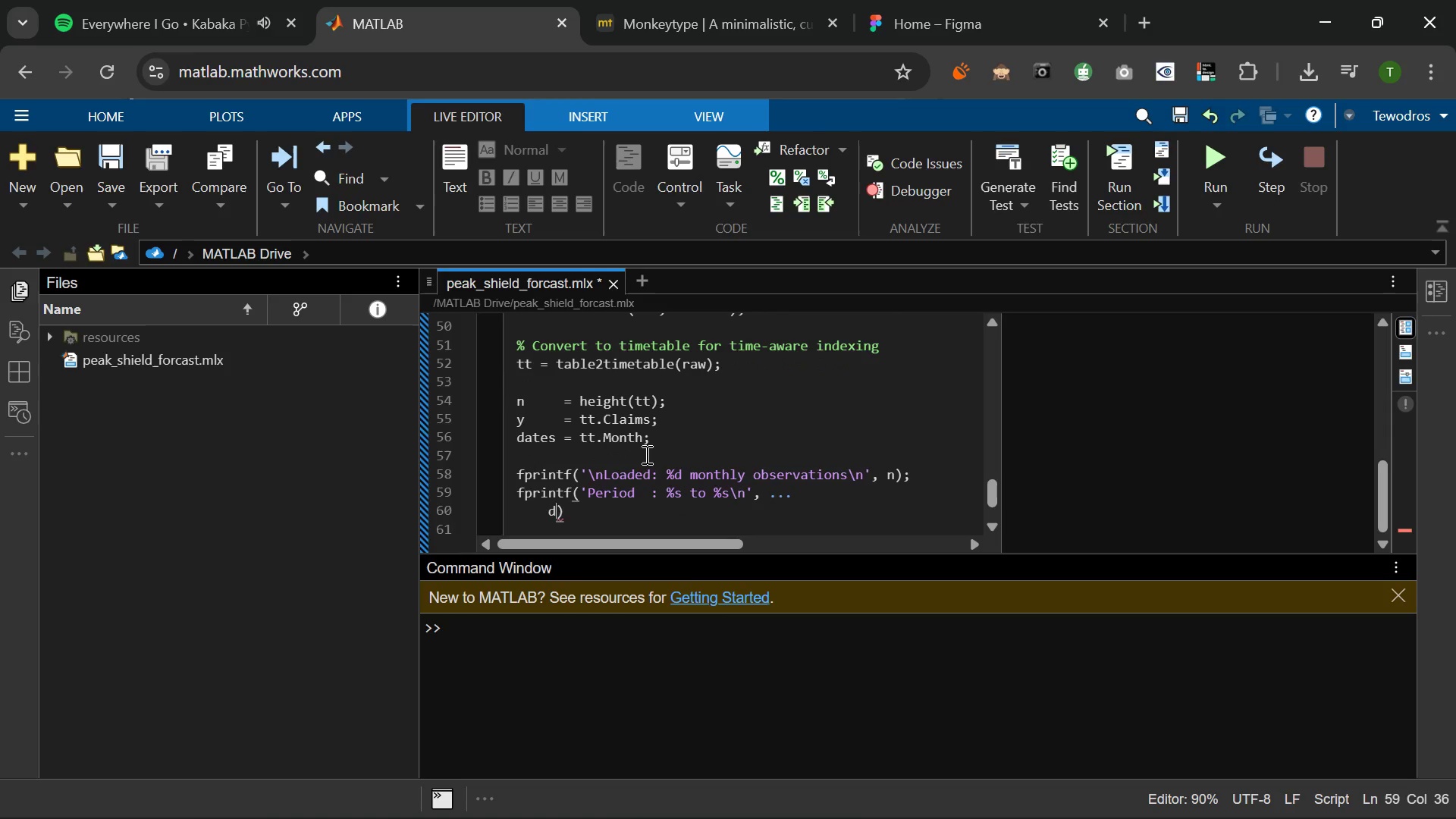 
type(datestr9dates(1)
 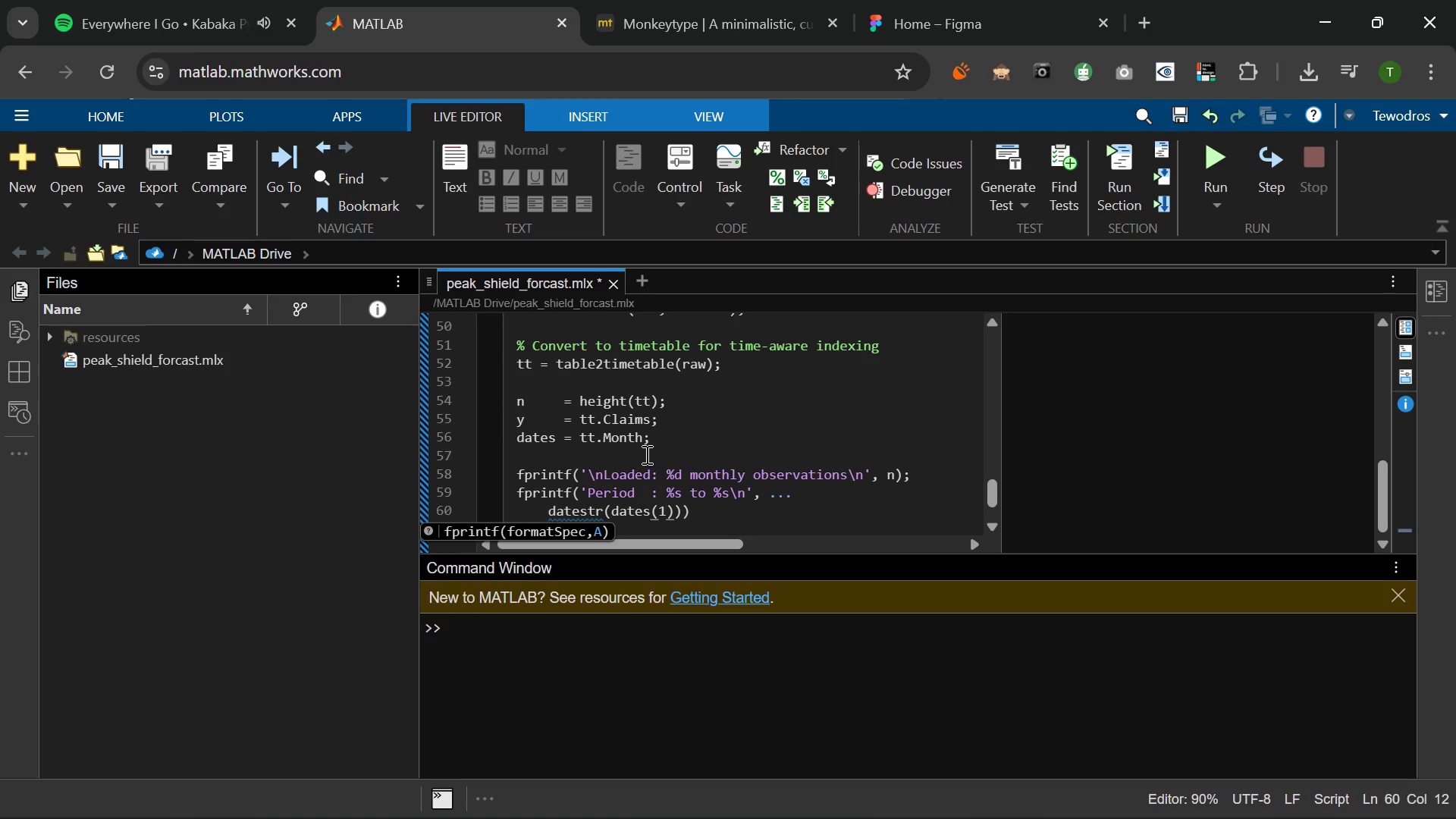 
key(ArrowRight)
 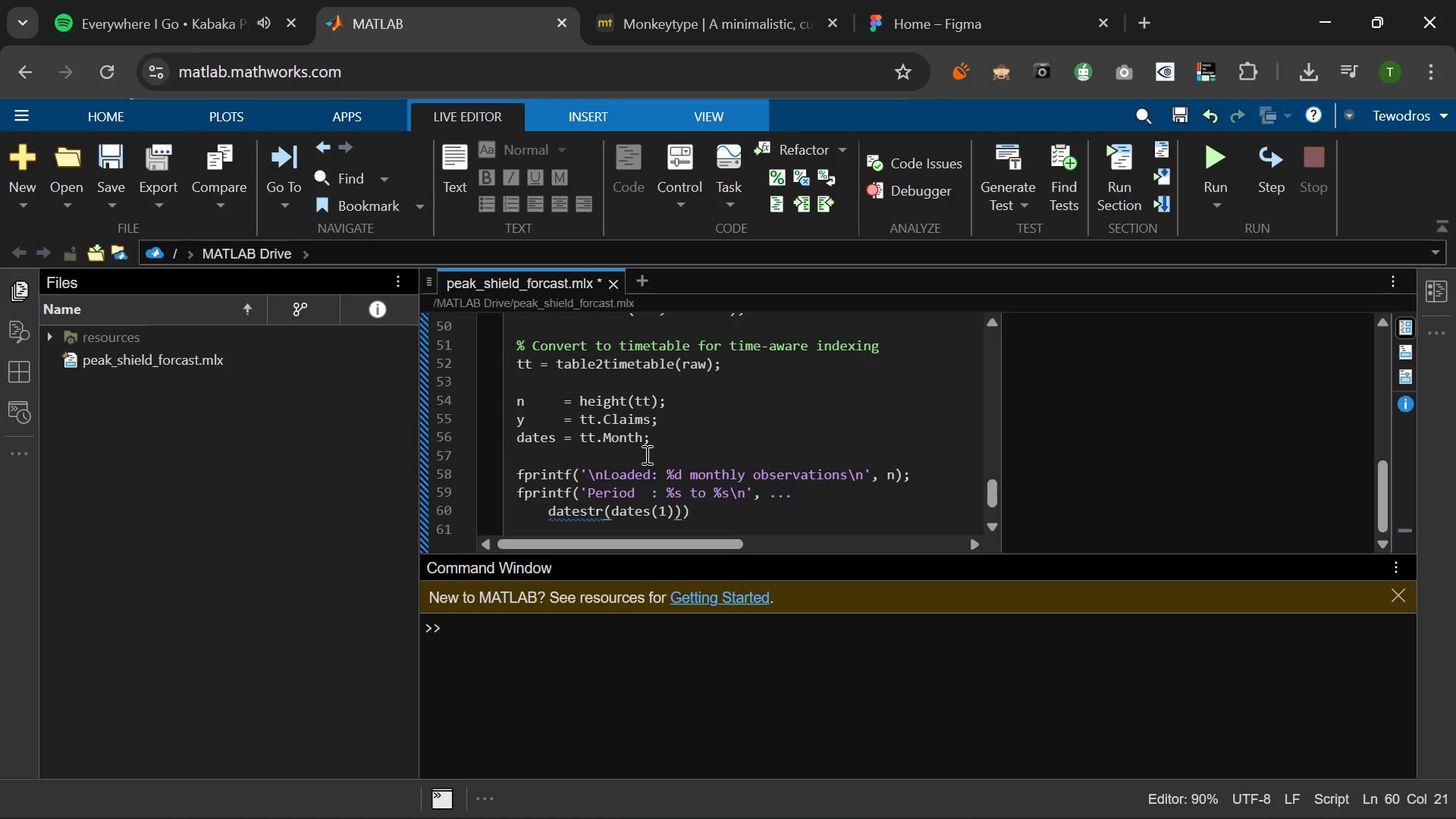 
type(, 'mmm yyyy)
 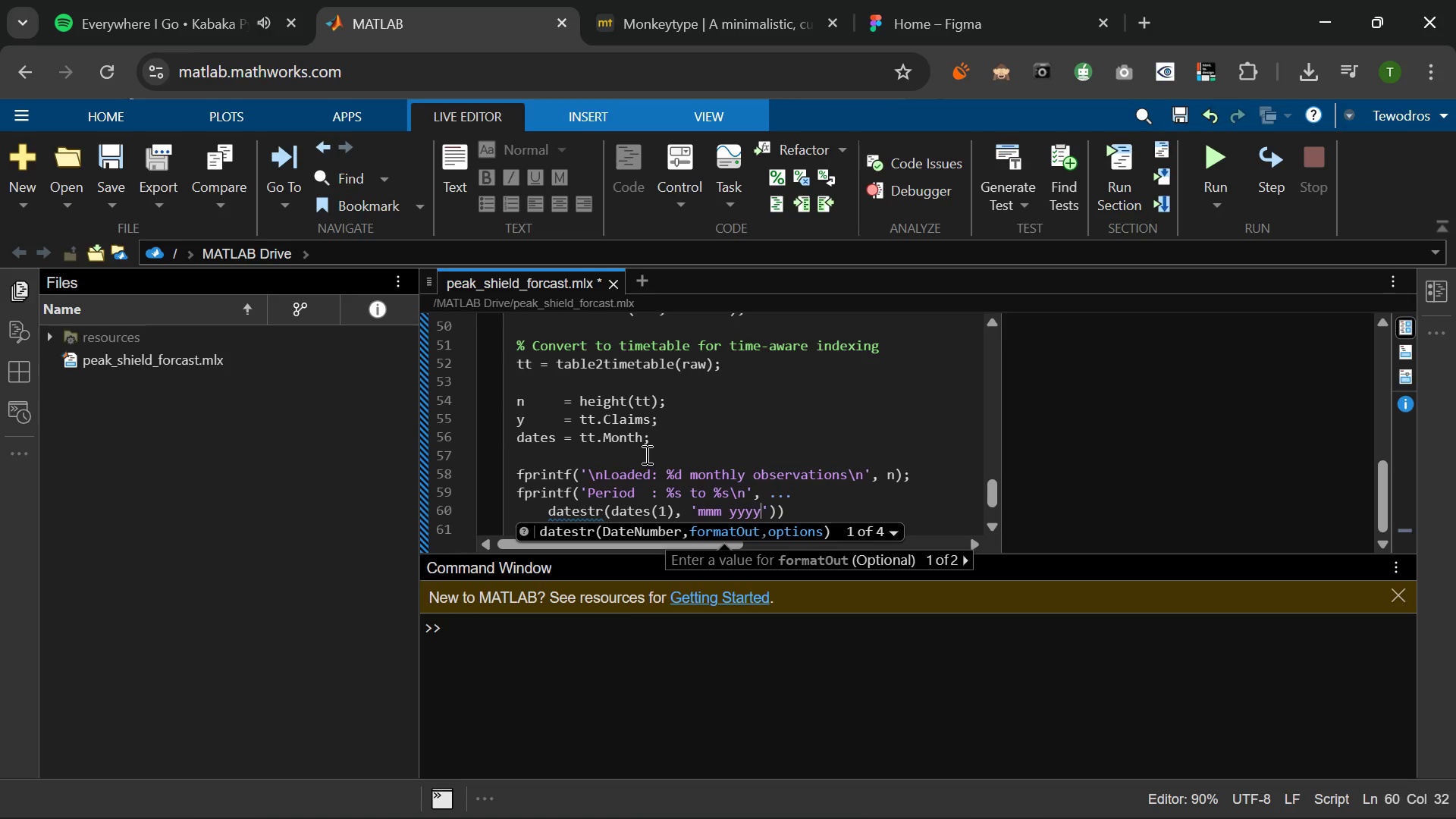 
key(ArrowRight)
 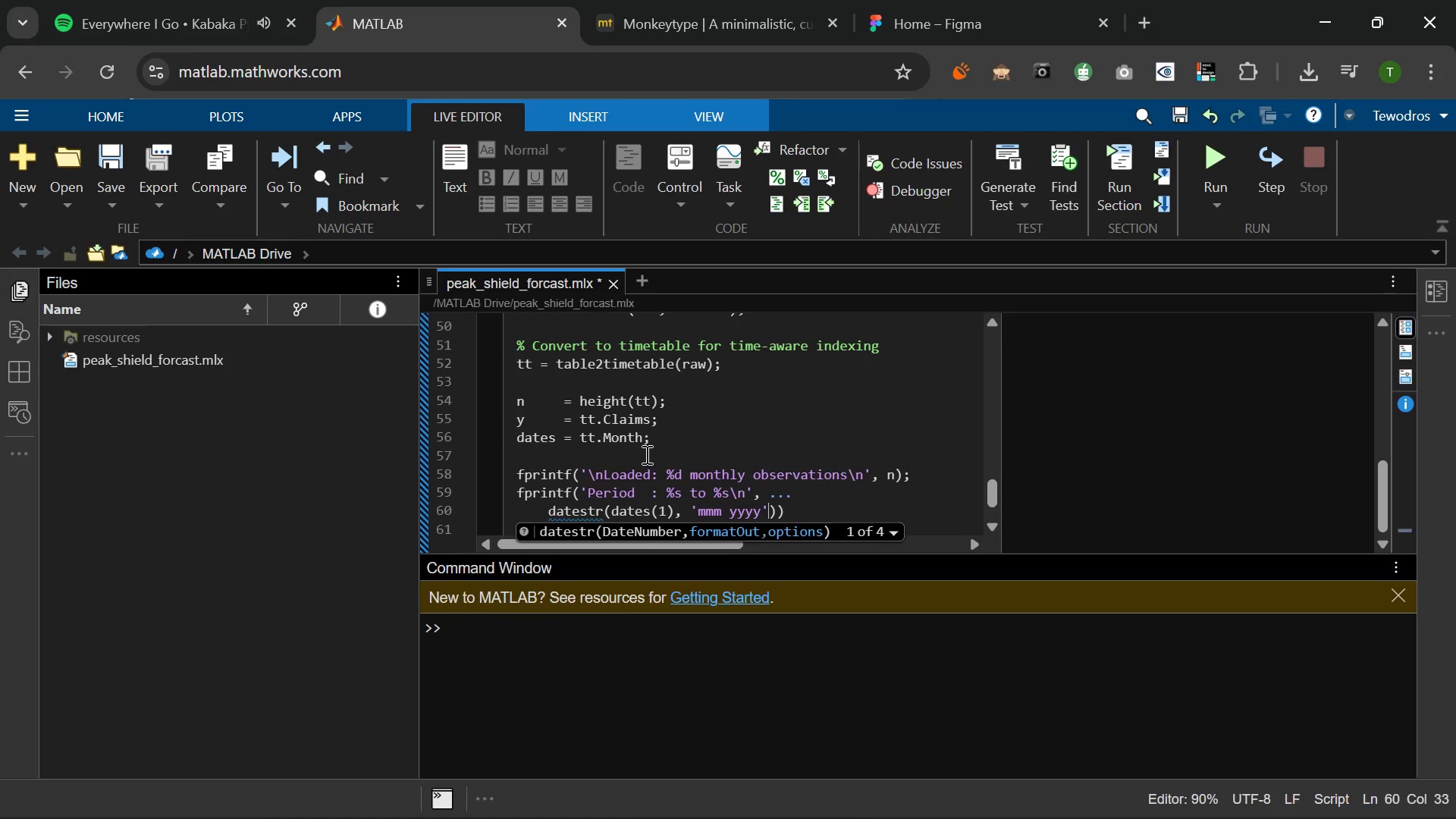 
key(ArrowRight)
 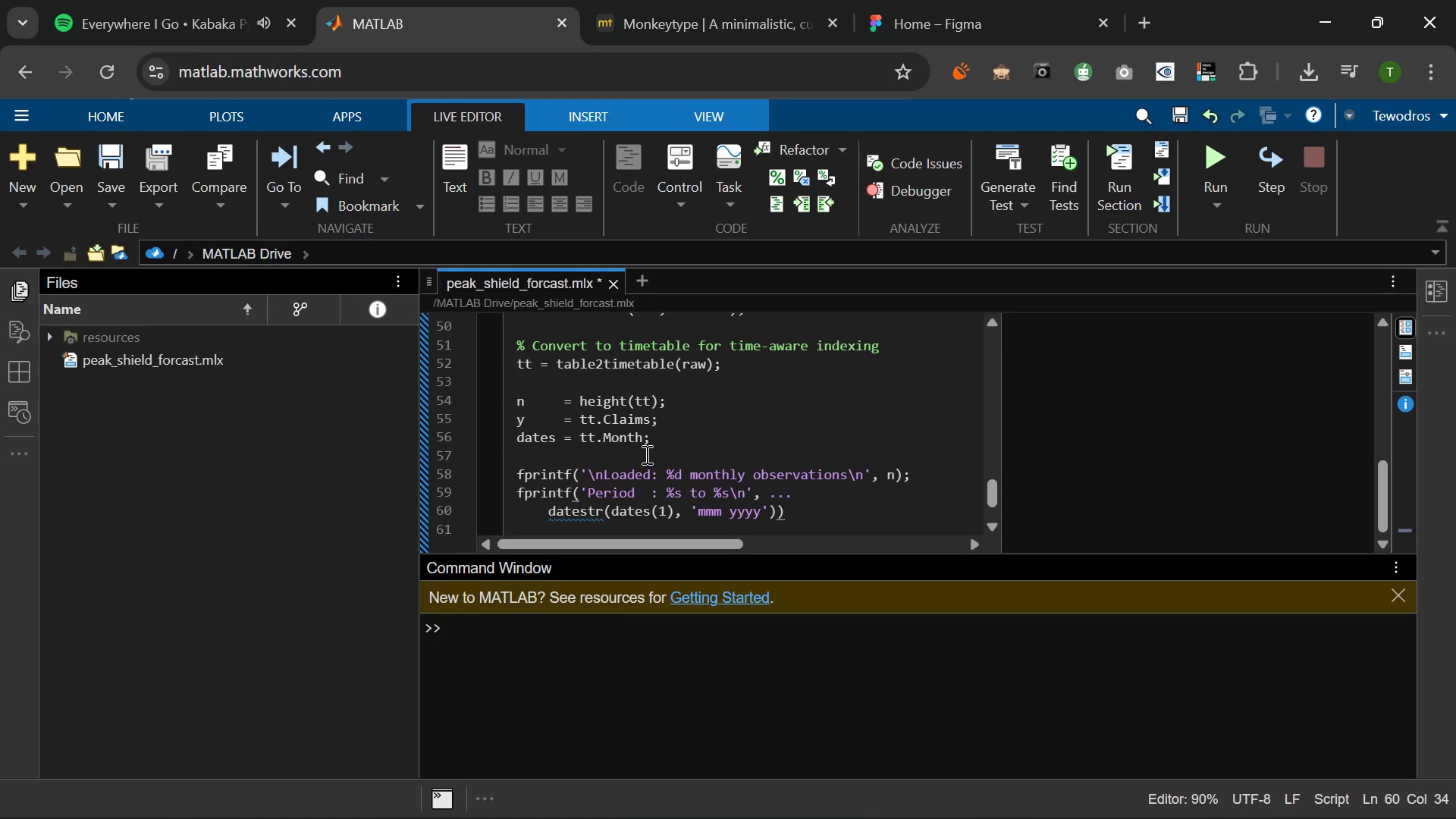 
type(, datestr(dates(end)
 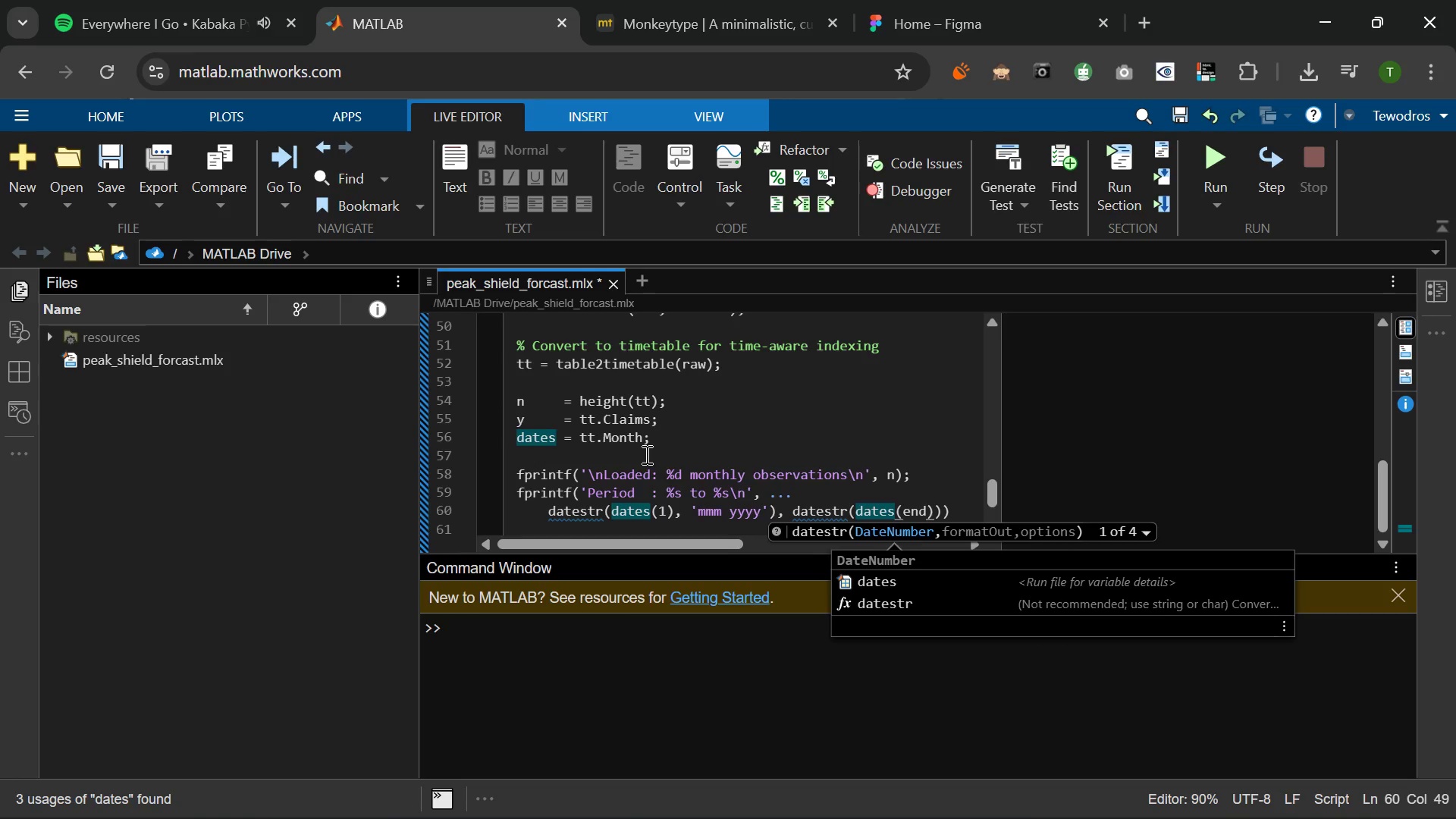 
key(ArrowRight)
 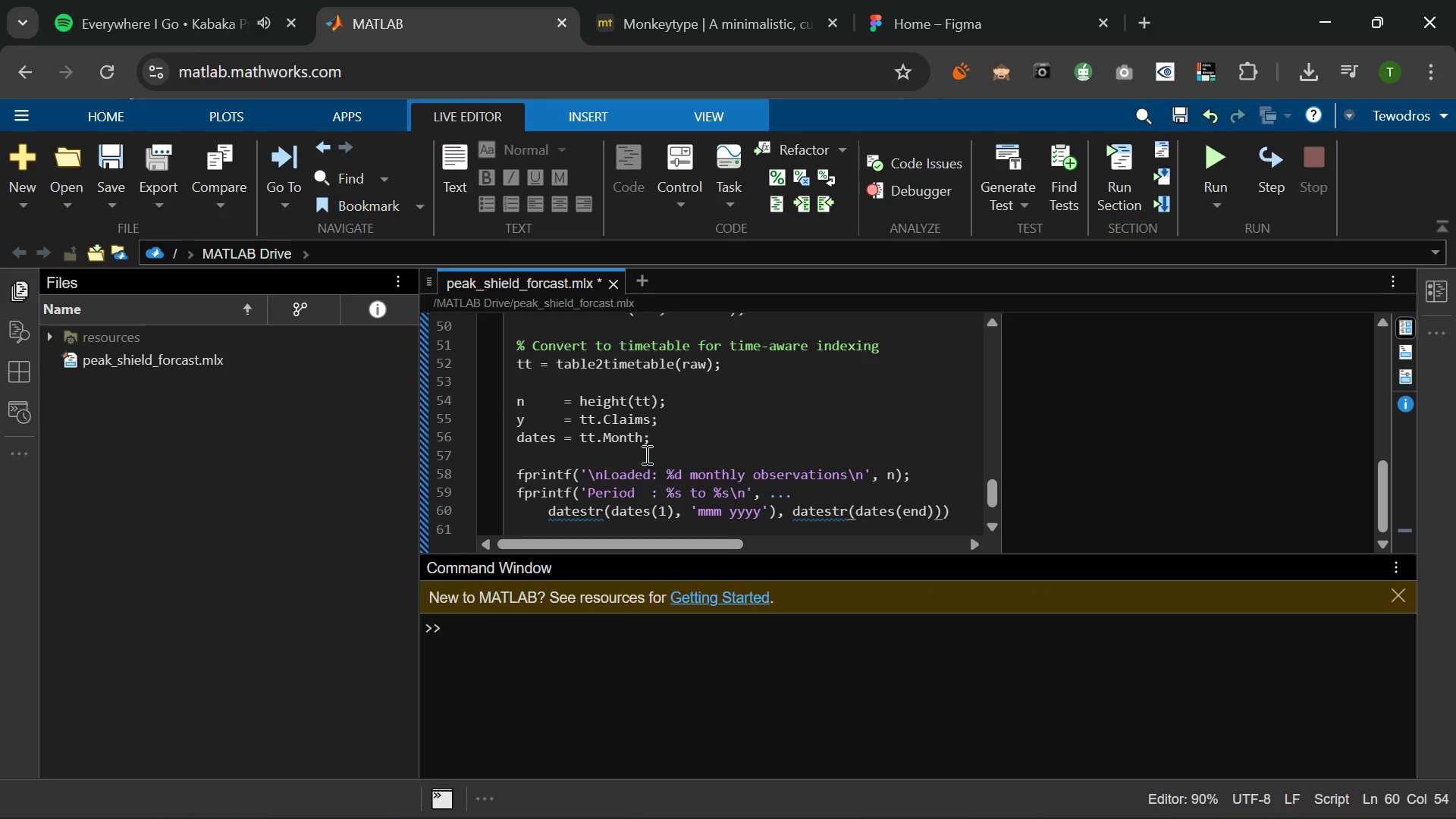 
key(Comma)
 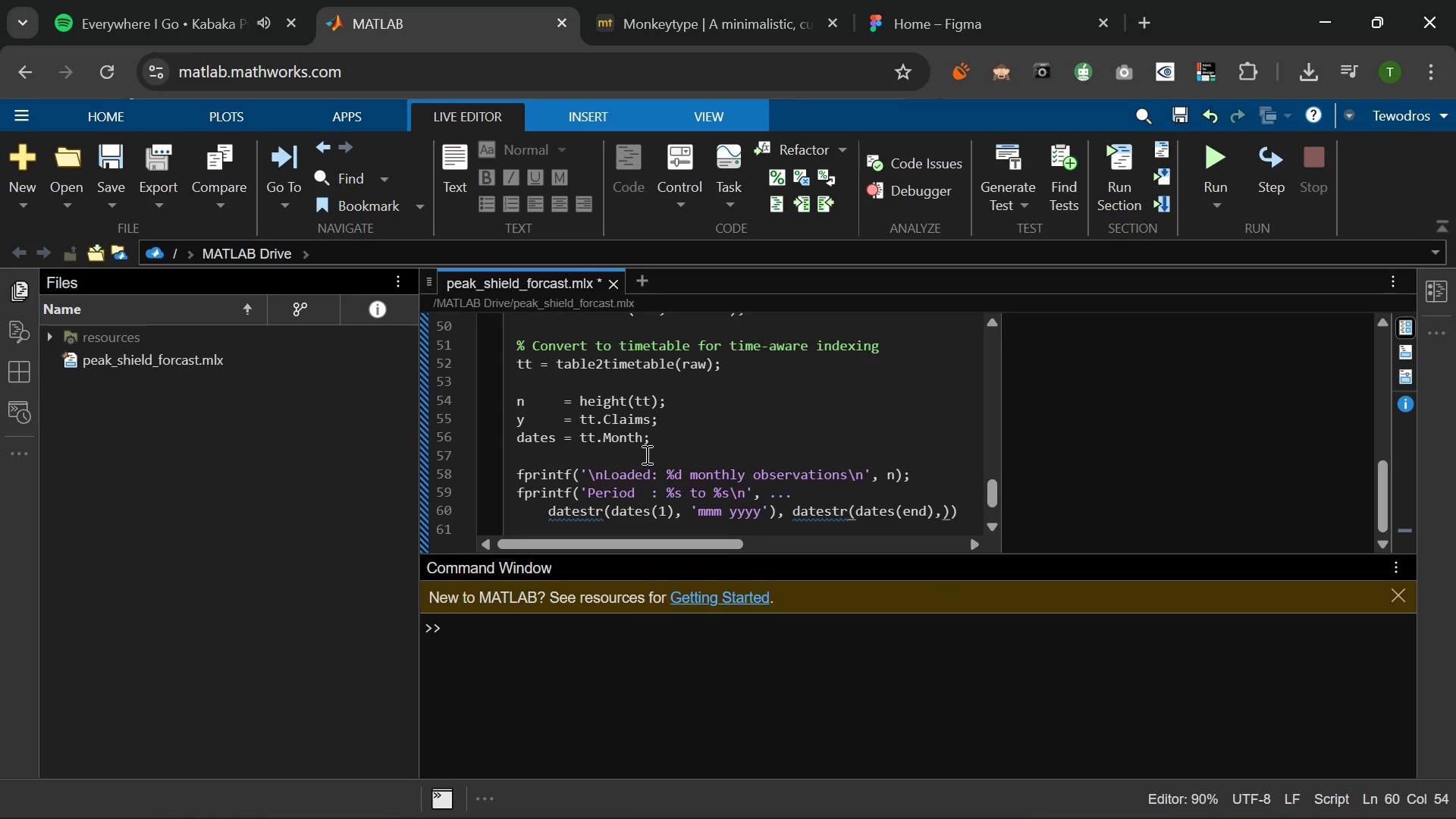 
key(Space)
 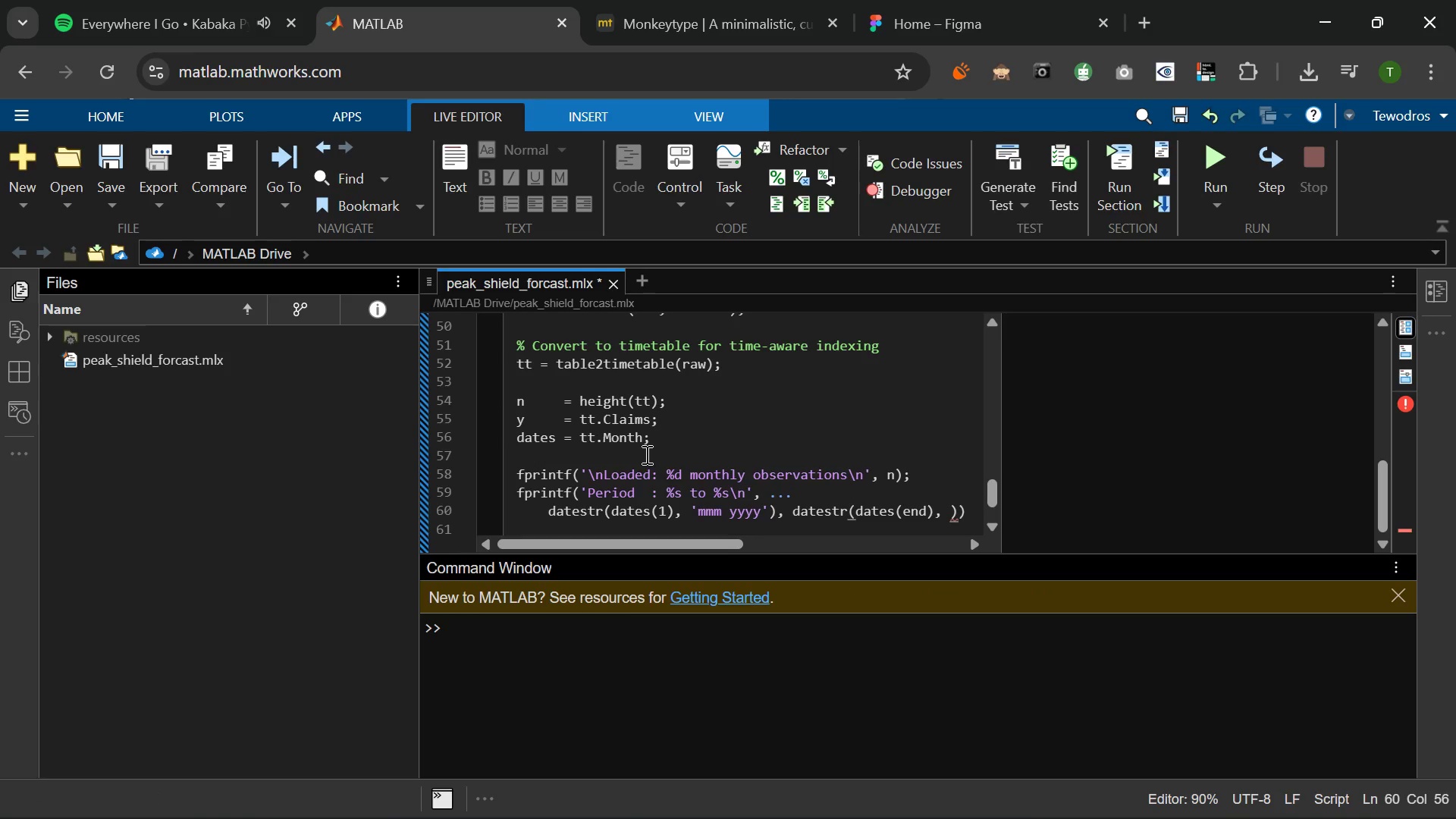 
key(Enter)
 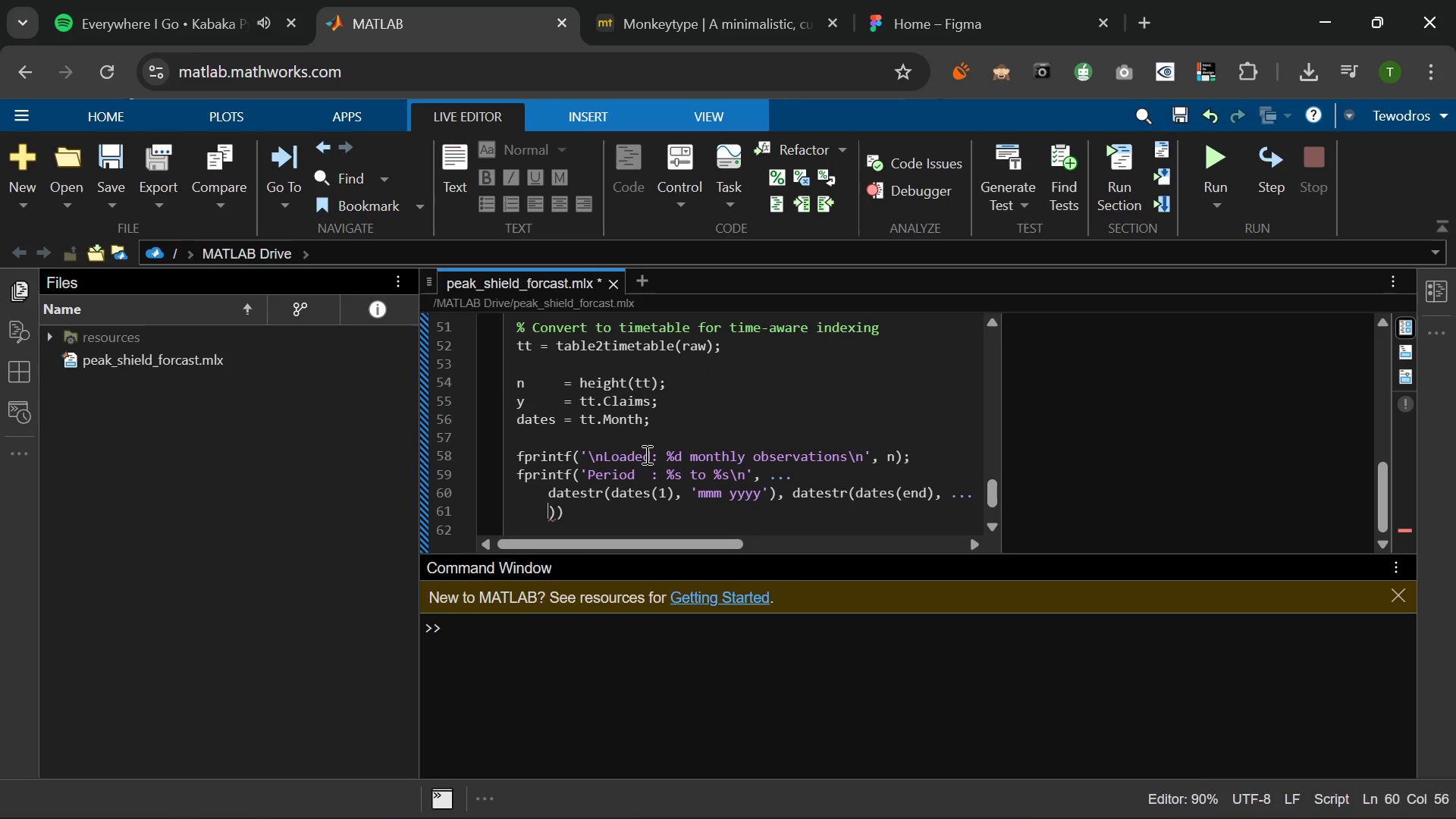 
key(Control+Z)
 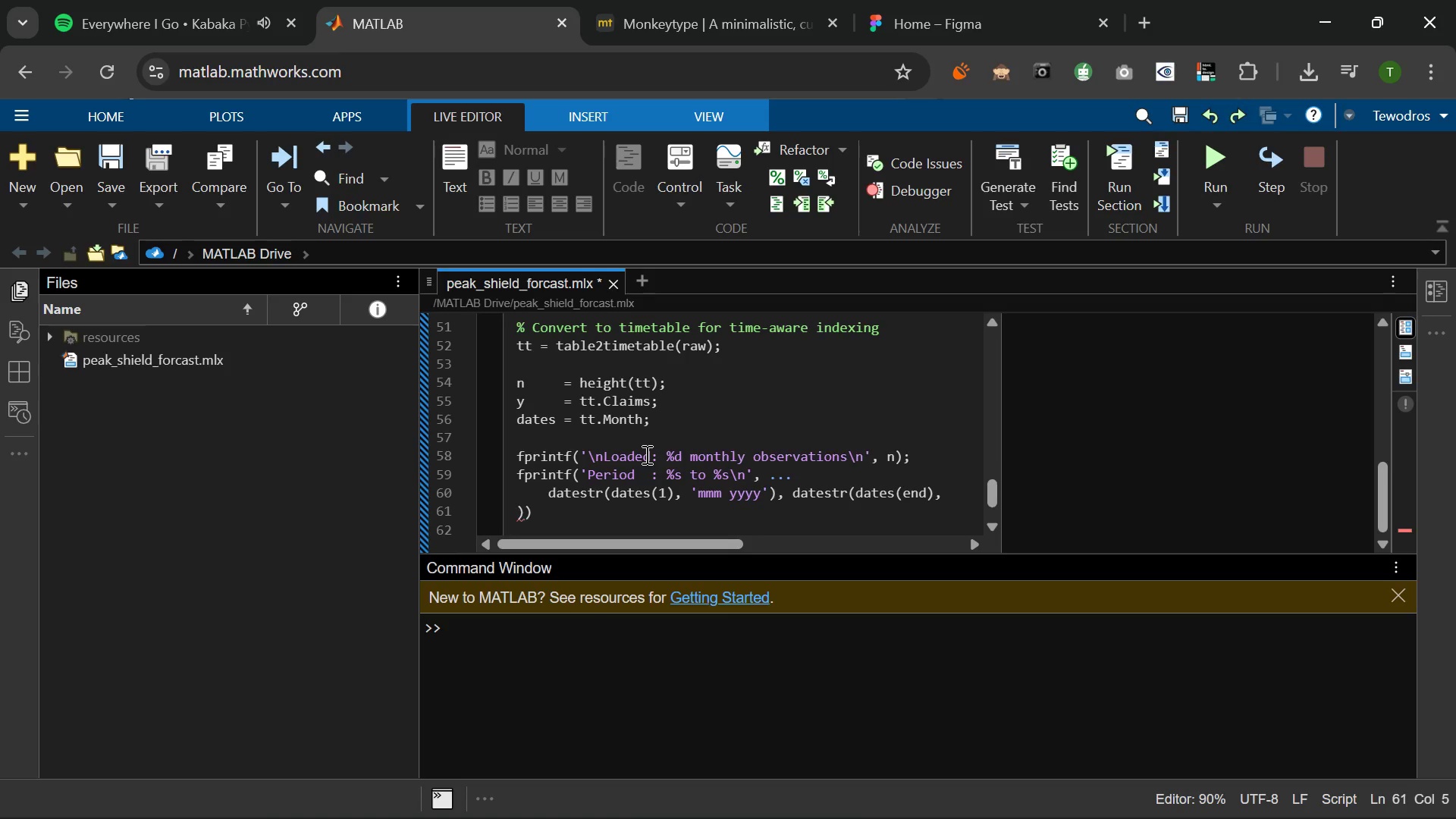 
key(Control+Z)
 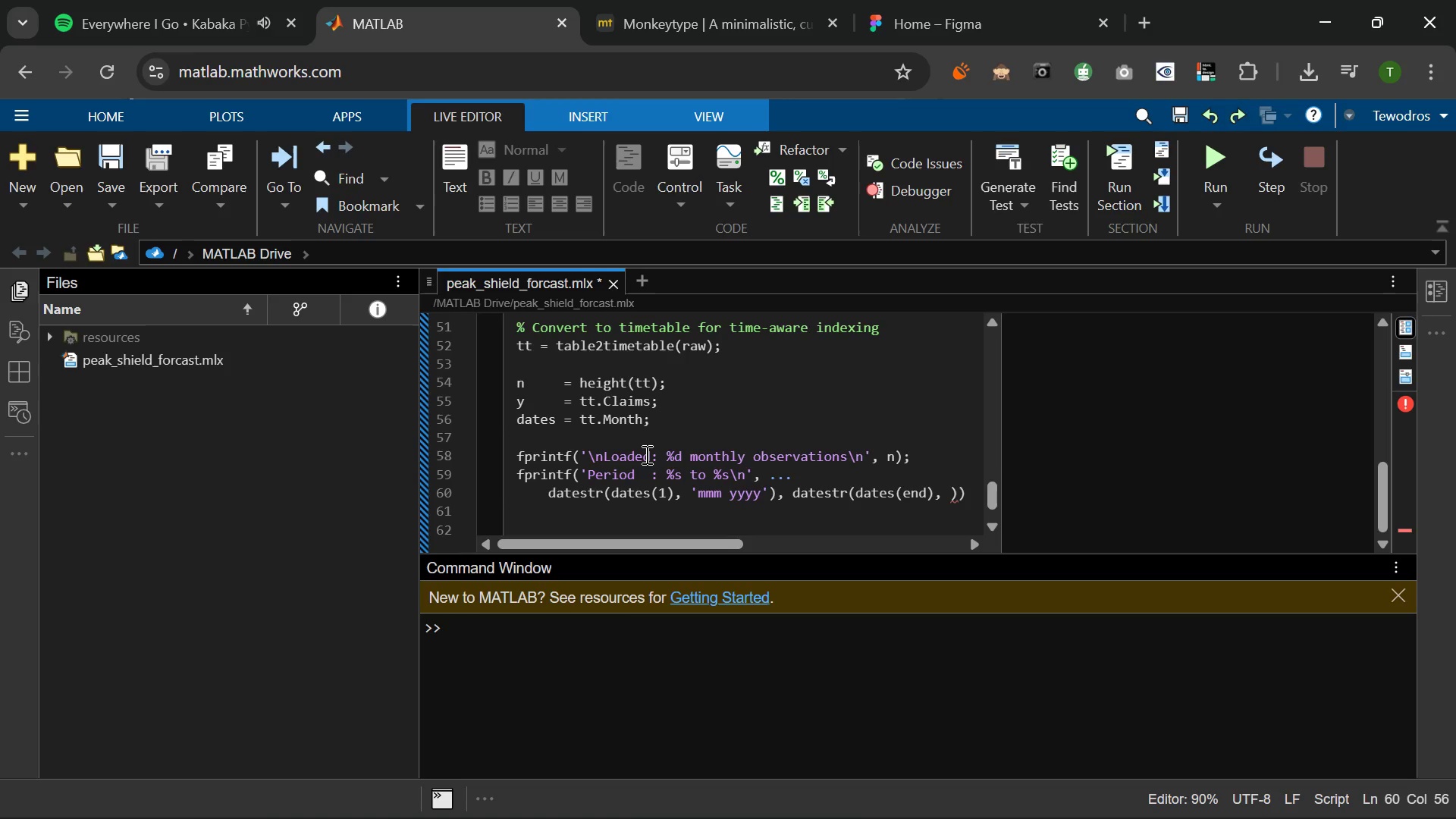 
wait(9.28)
 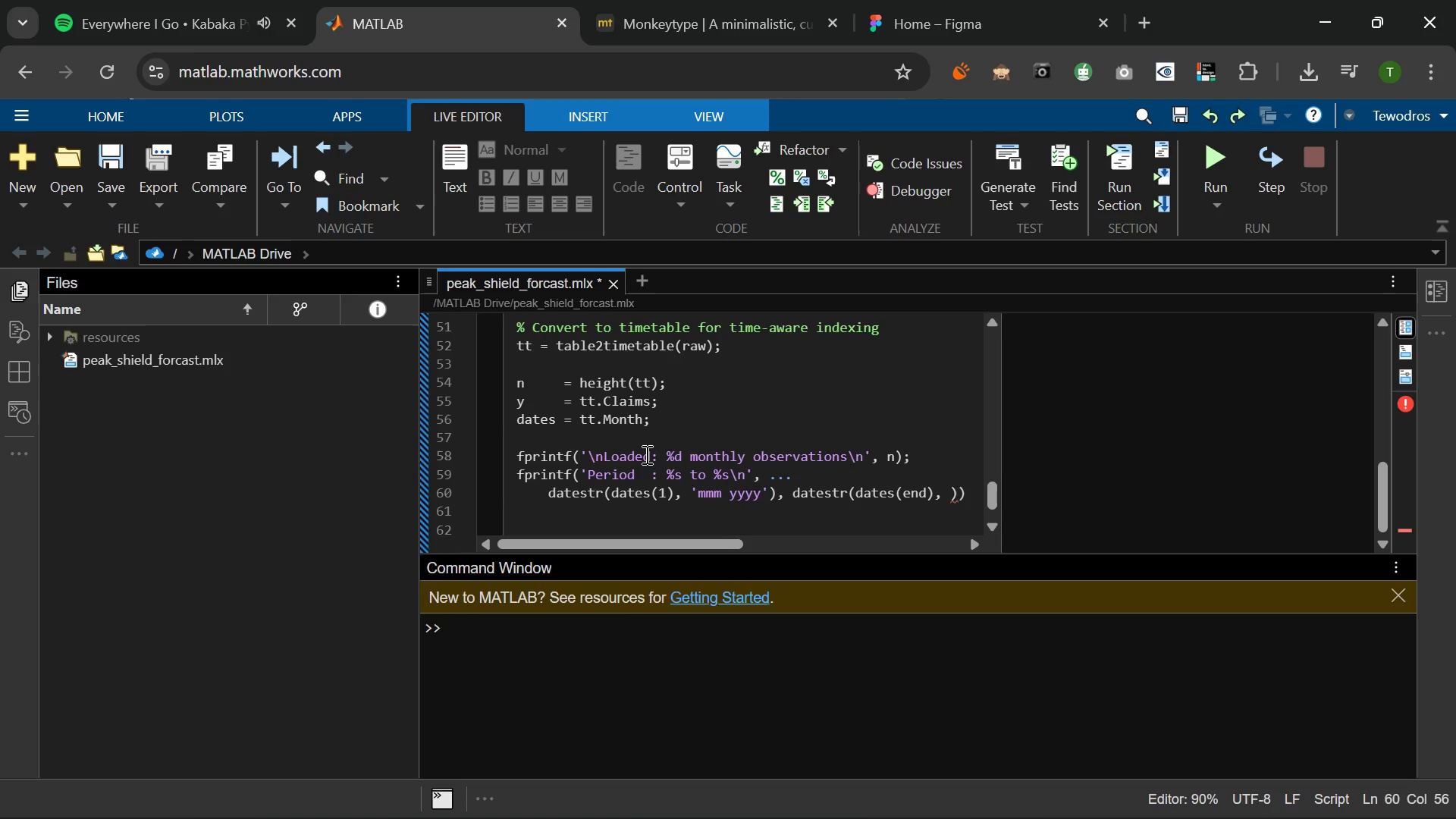 
key(Control+Backspace)
 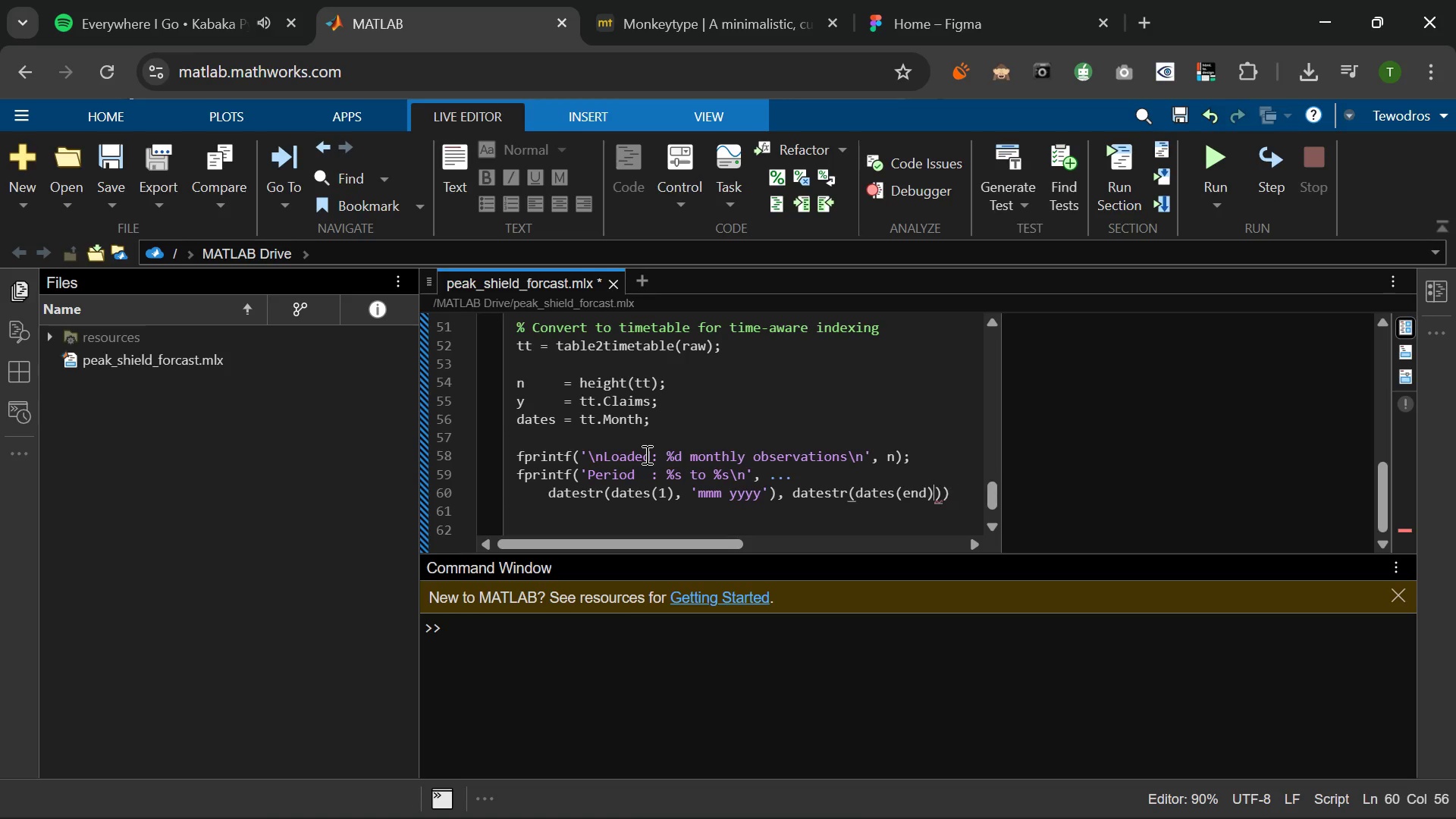 
key(Control+Backspace)
 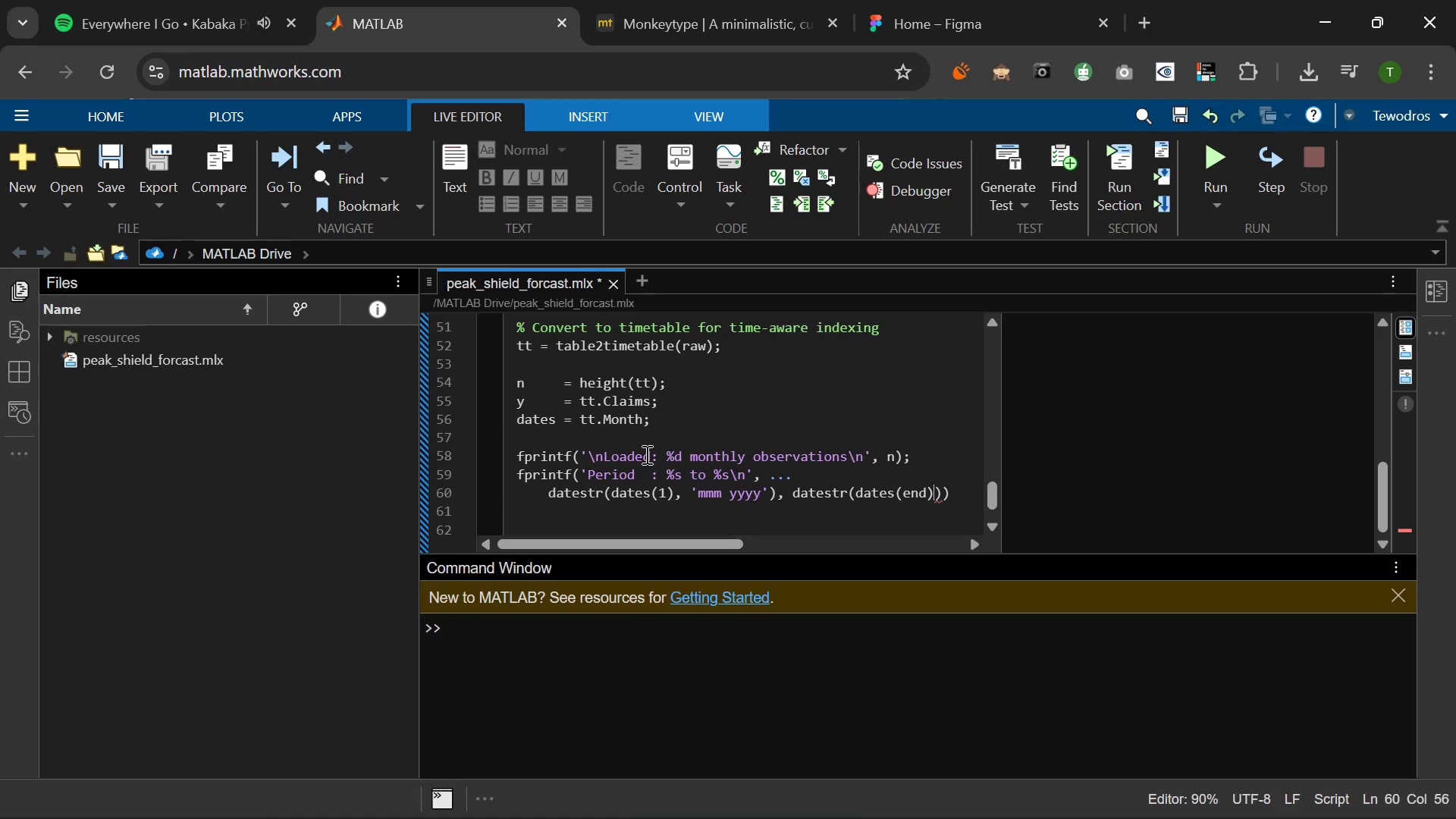 
key(ArrowRight)
 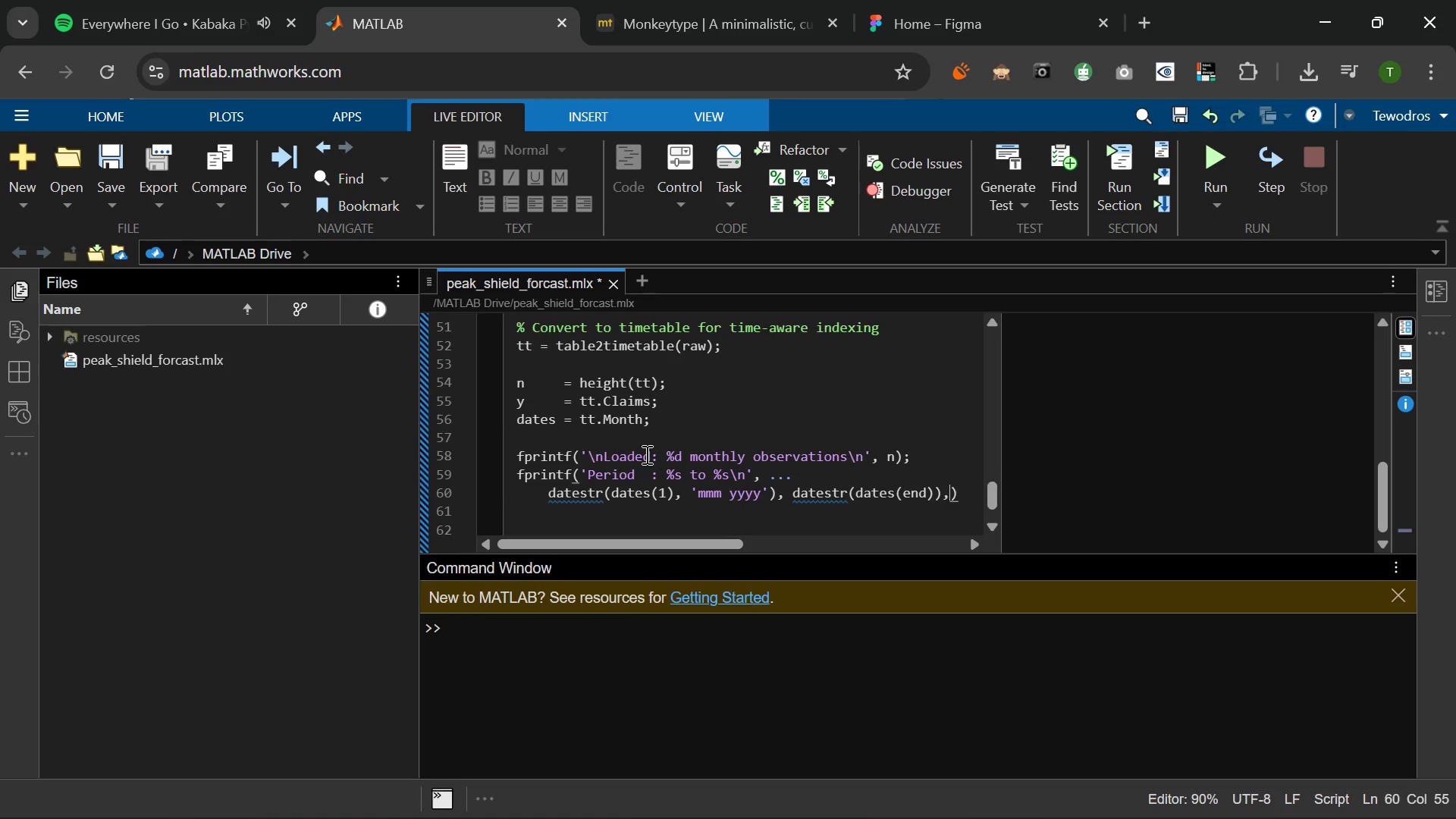 
key(Comma)
 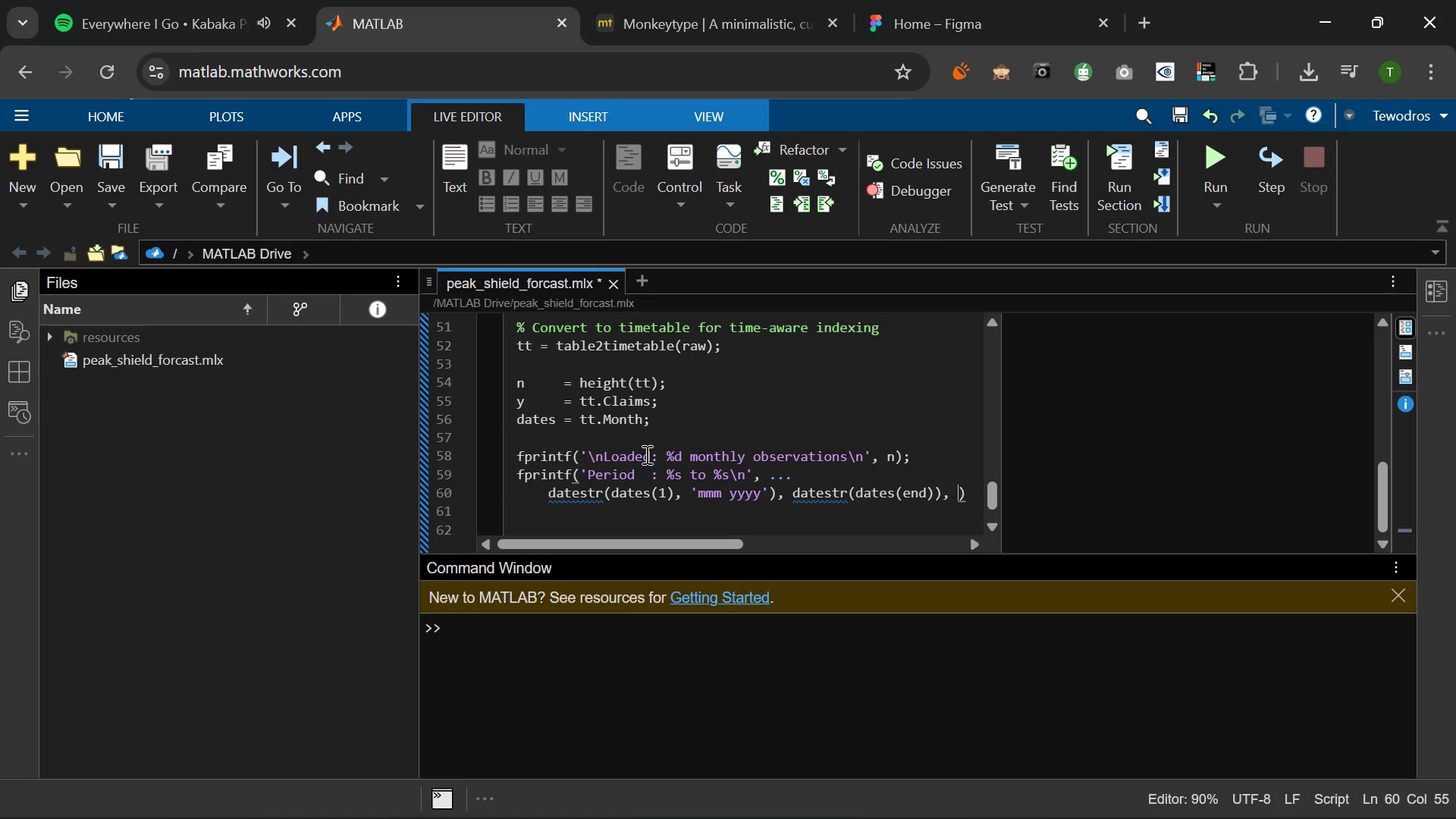 
key(Space)
 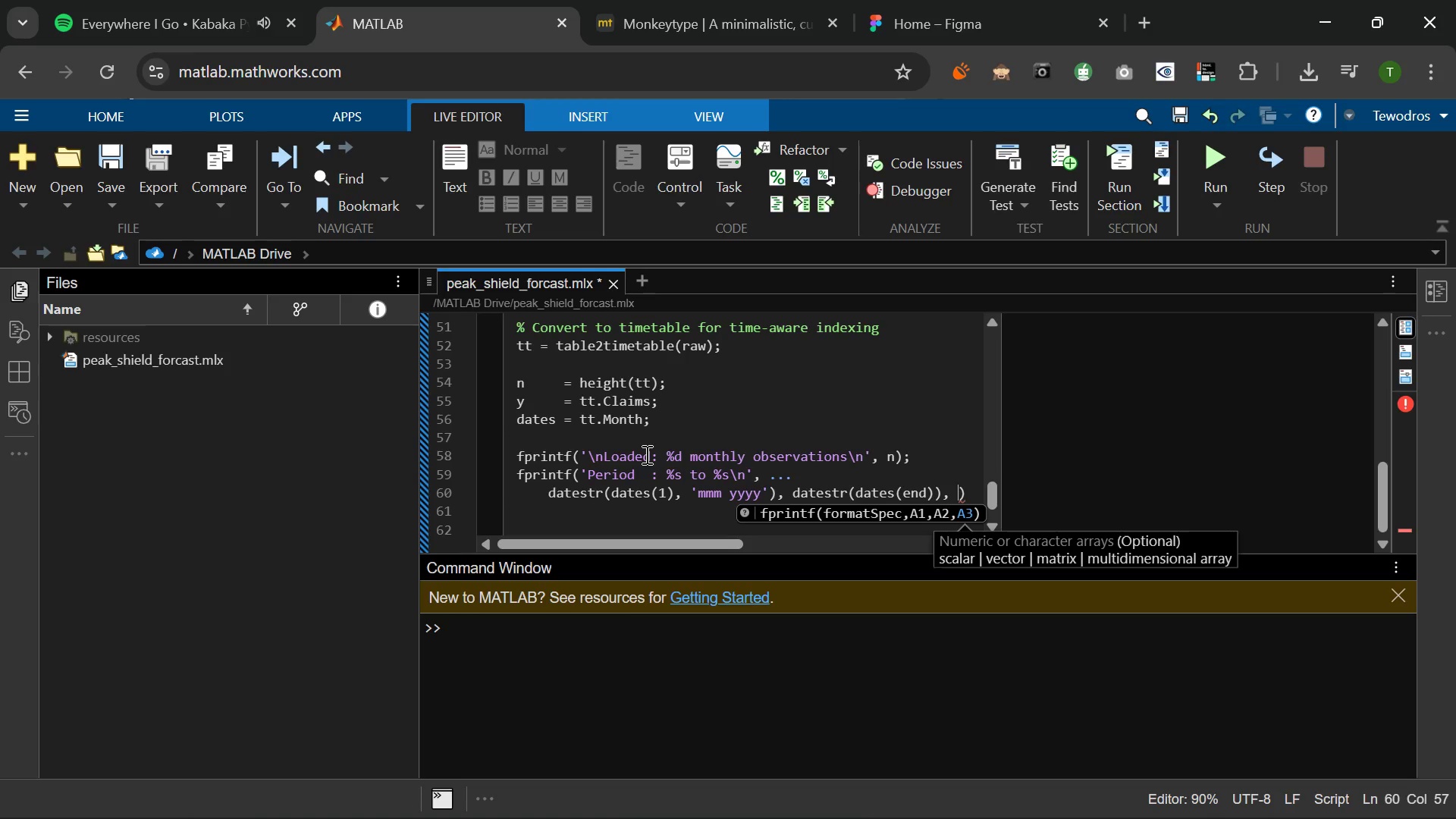 
type('mmm yyyy)
 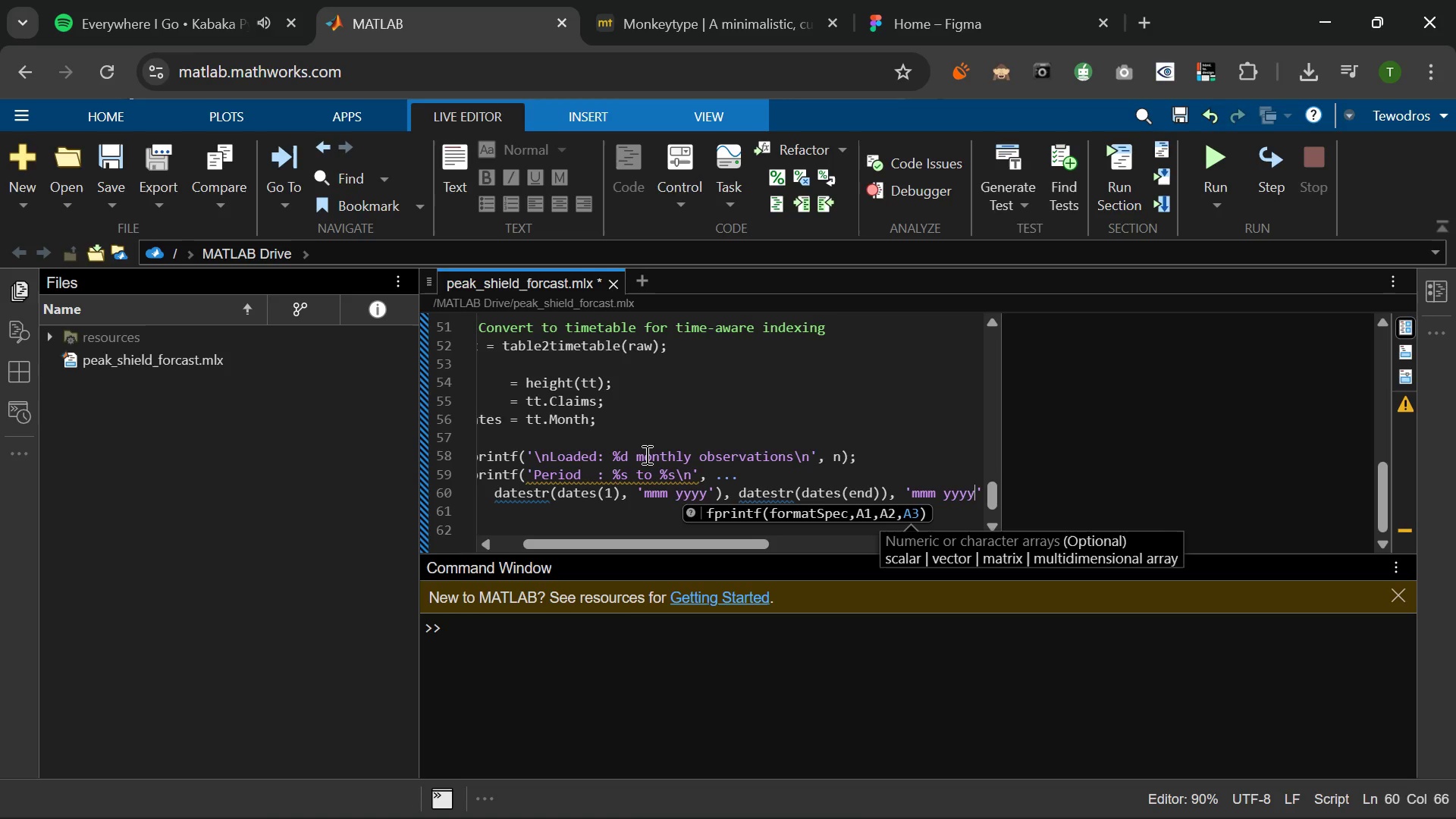 
key(ArrowRight)
 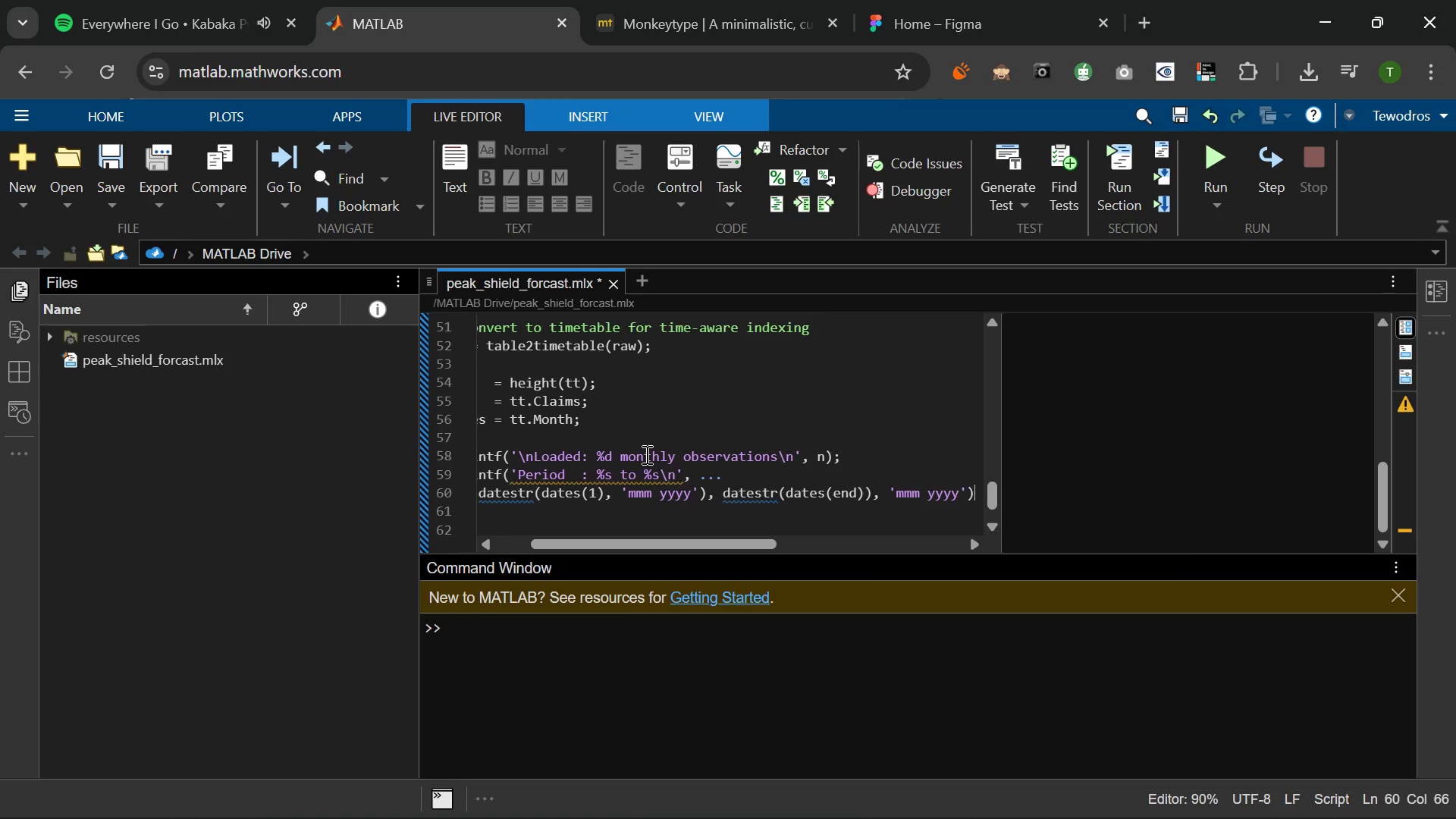 
key(ArrowRight)
 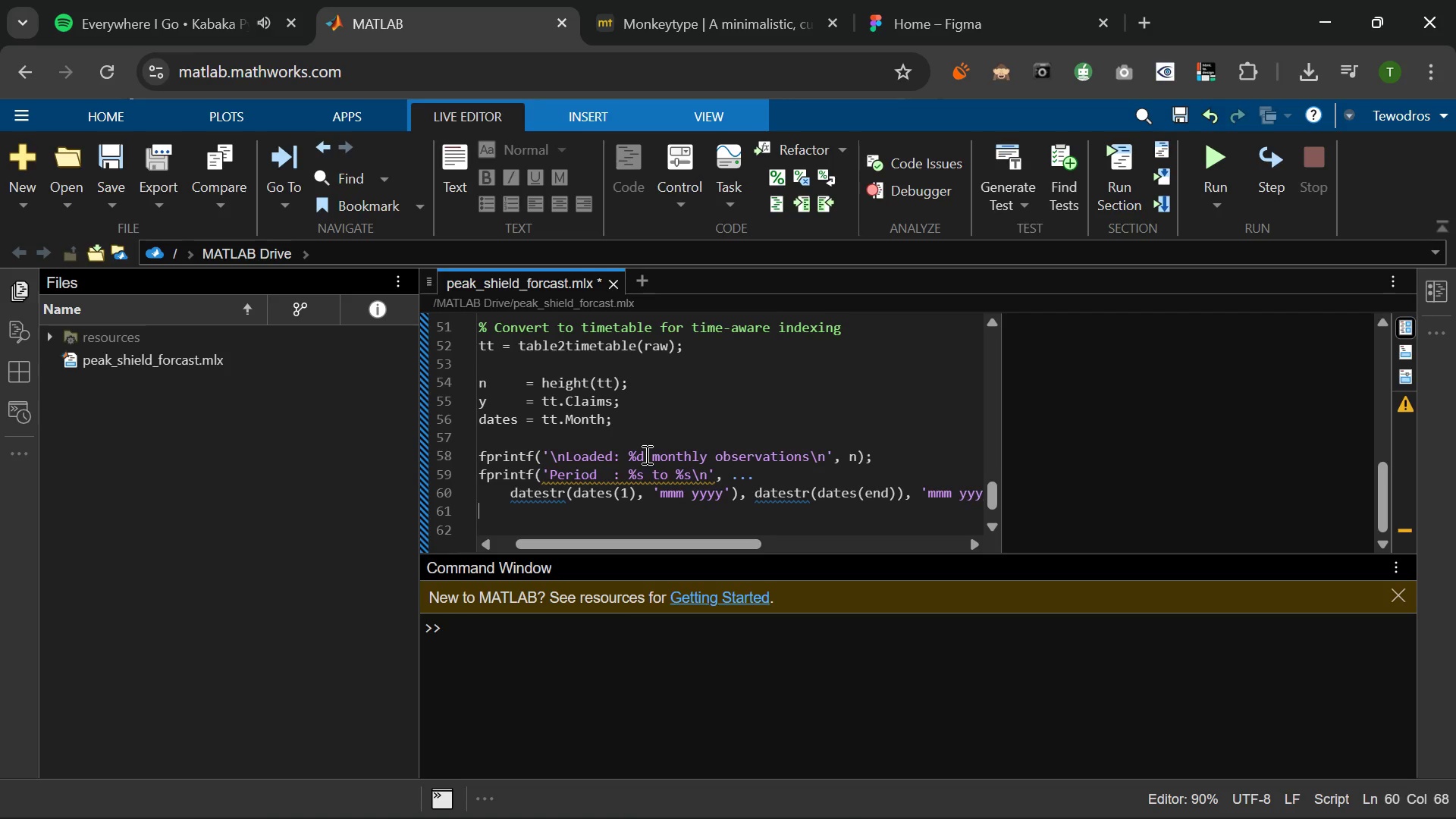 
hold_key(key=ArrowRight, duration=0.31)
 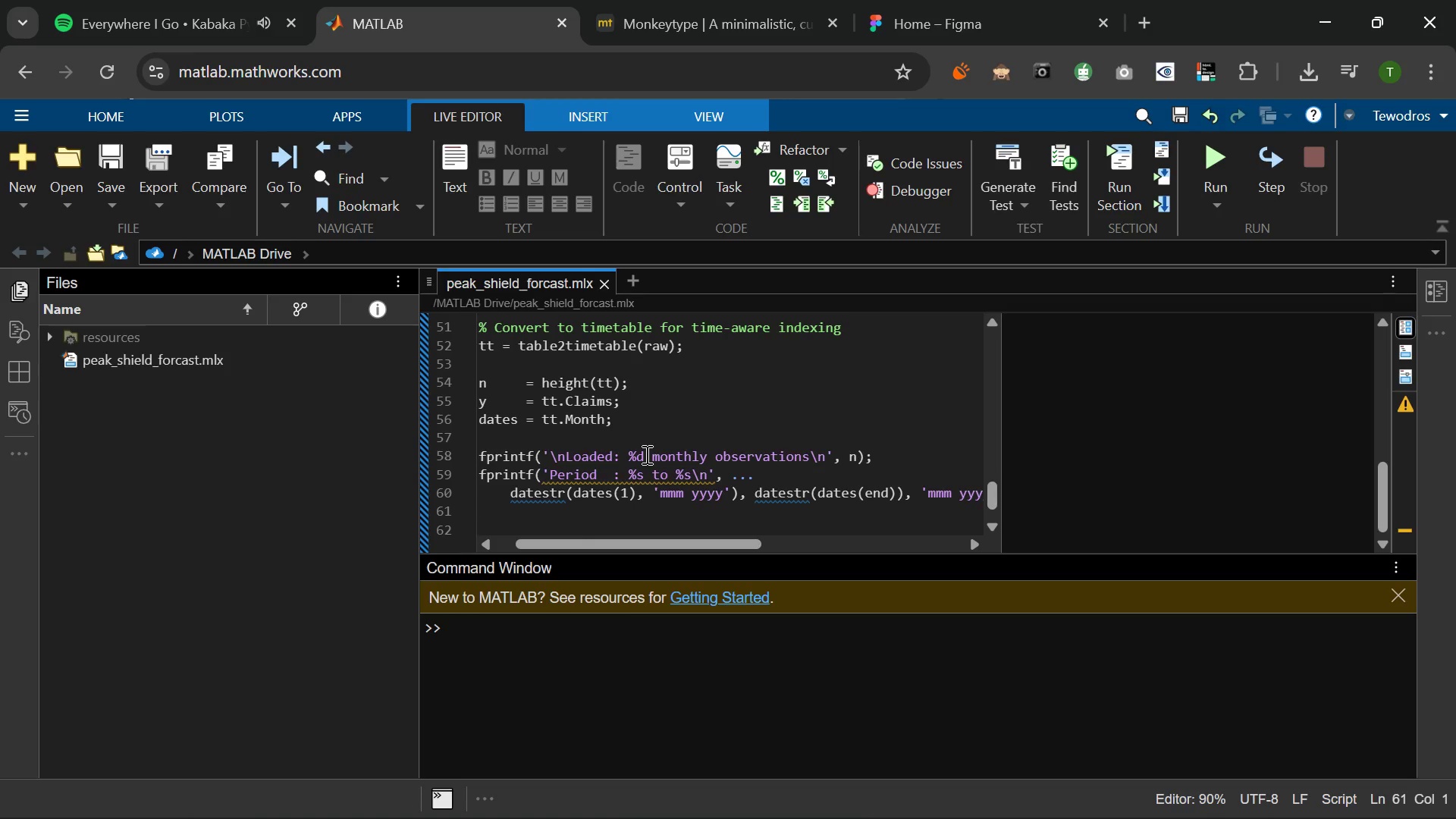 
wait(30.83)
 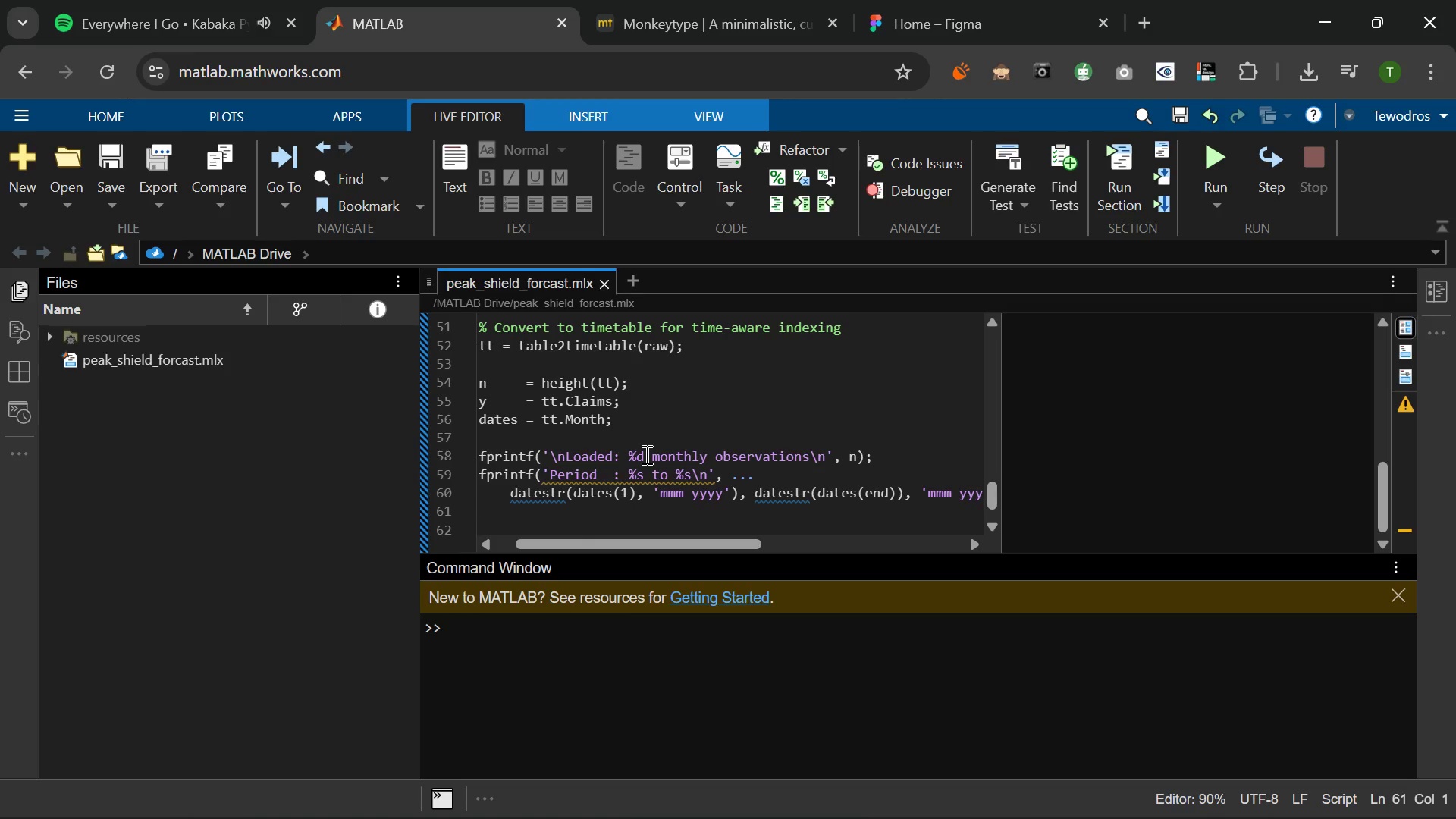 
left_click([918, 490])
 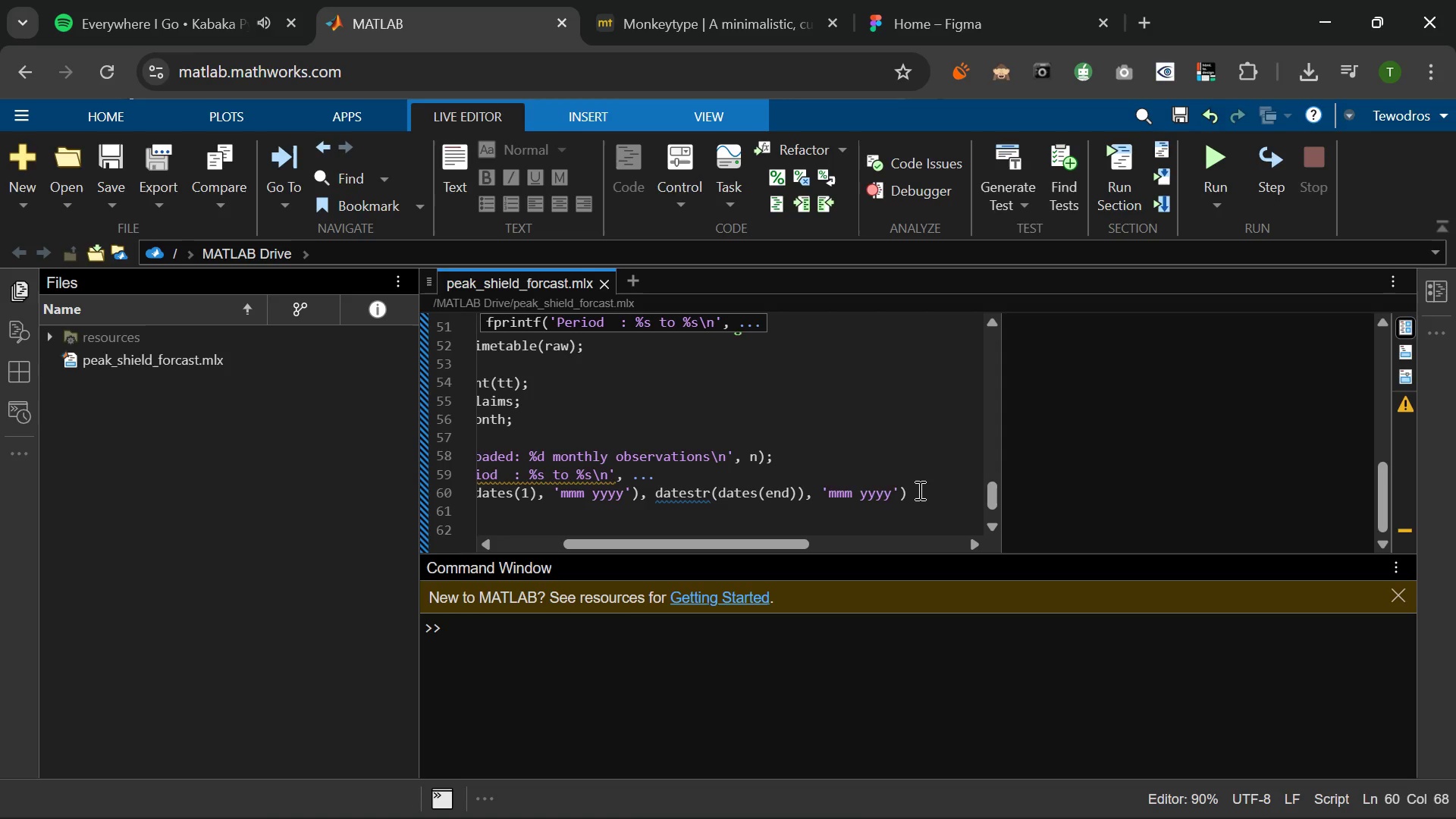 
key(Shift+0)
 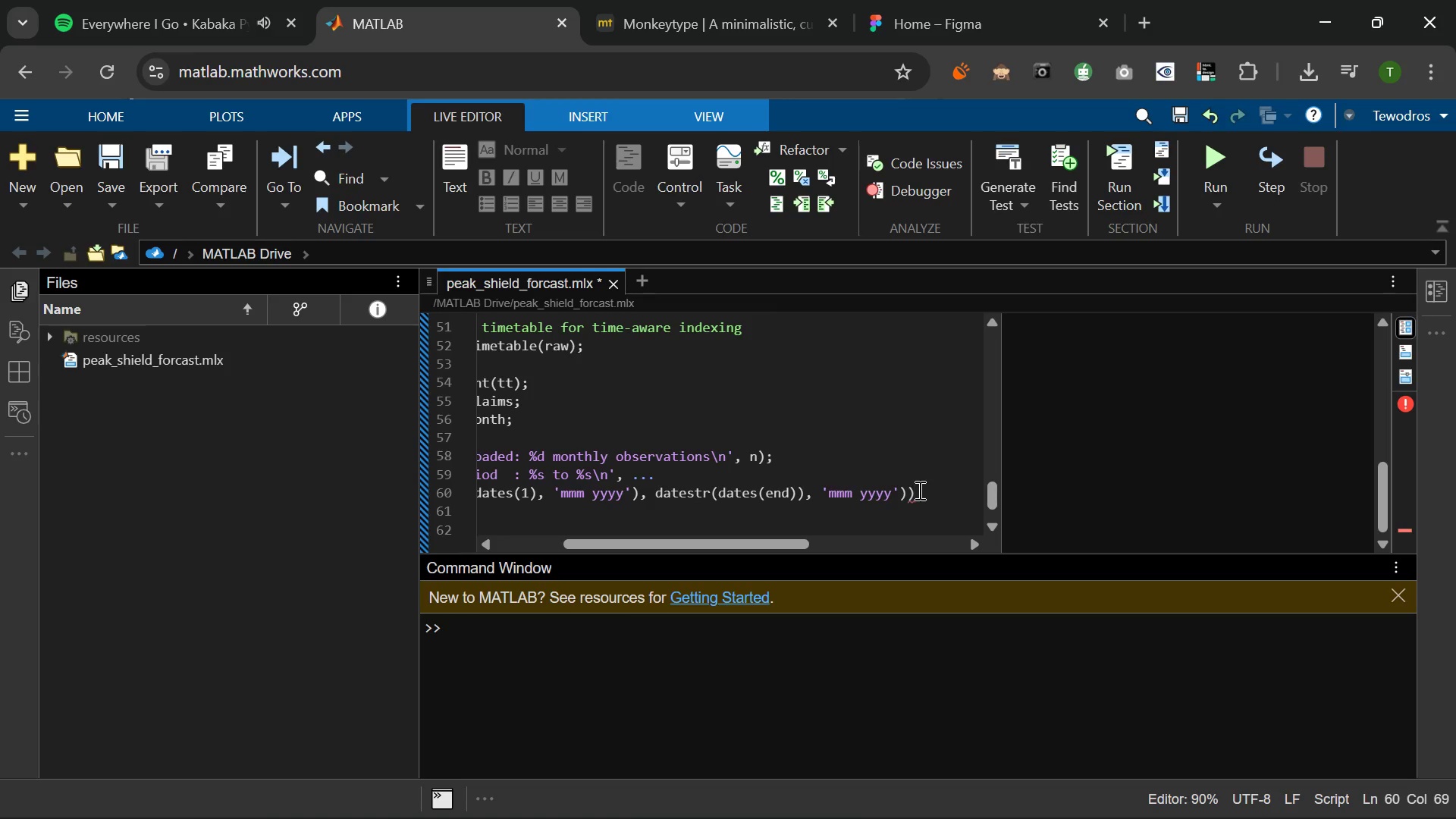 
key(Semicolon)
 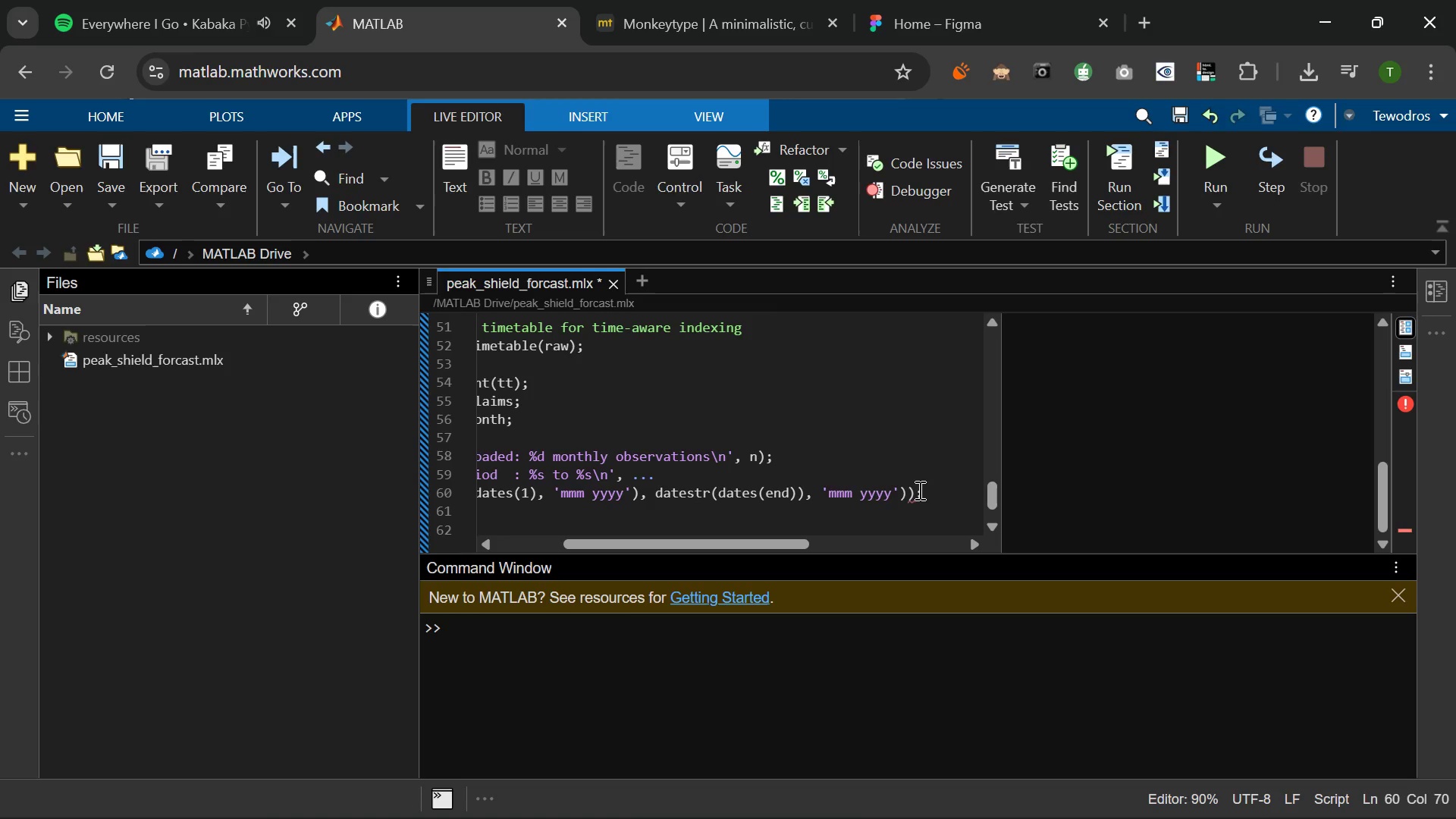 
key(Enter)
 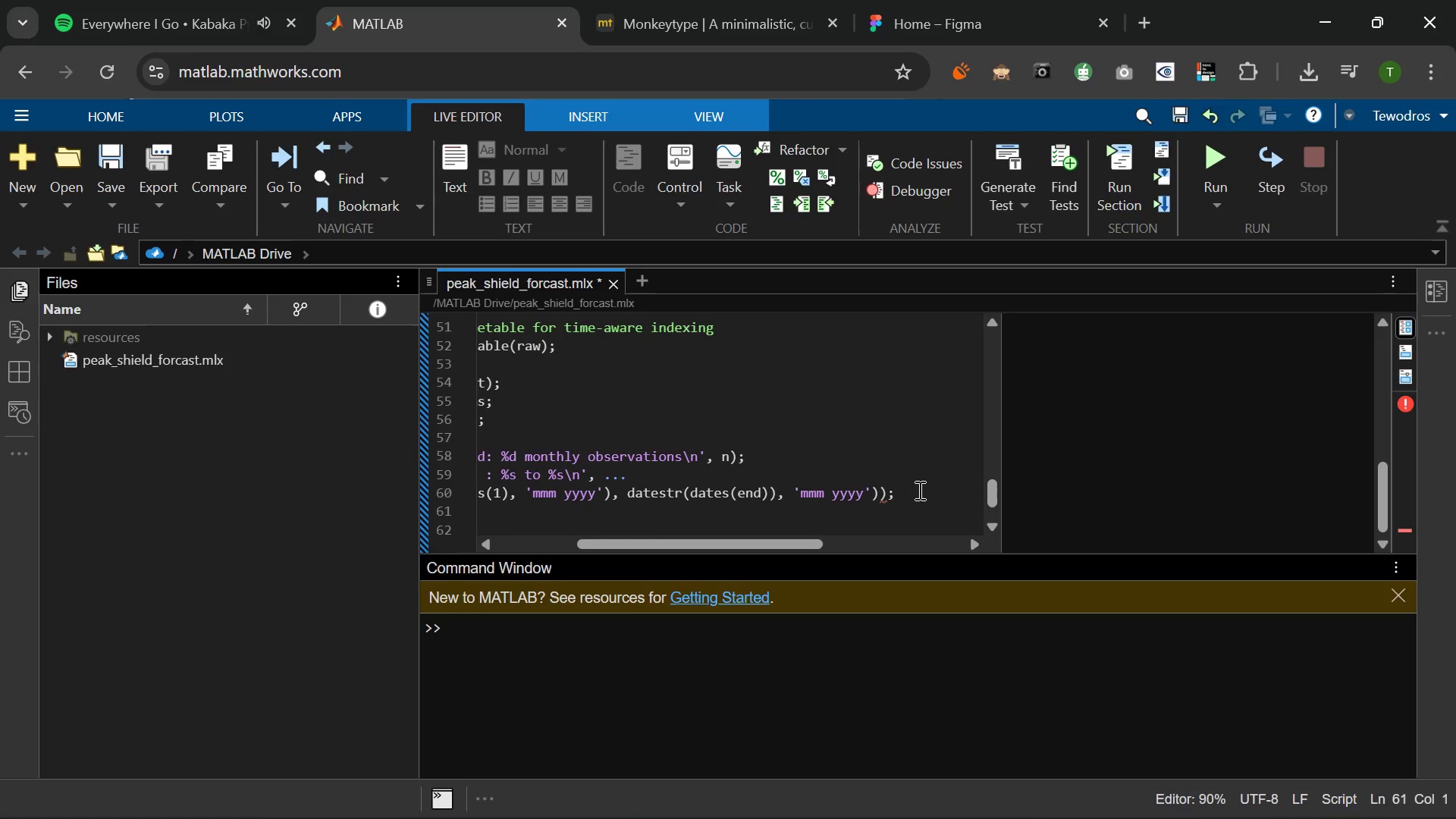 
wait(19.28)
 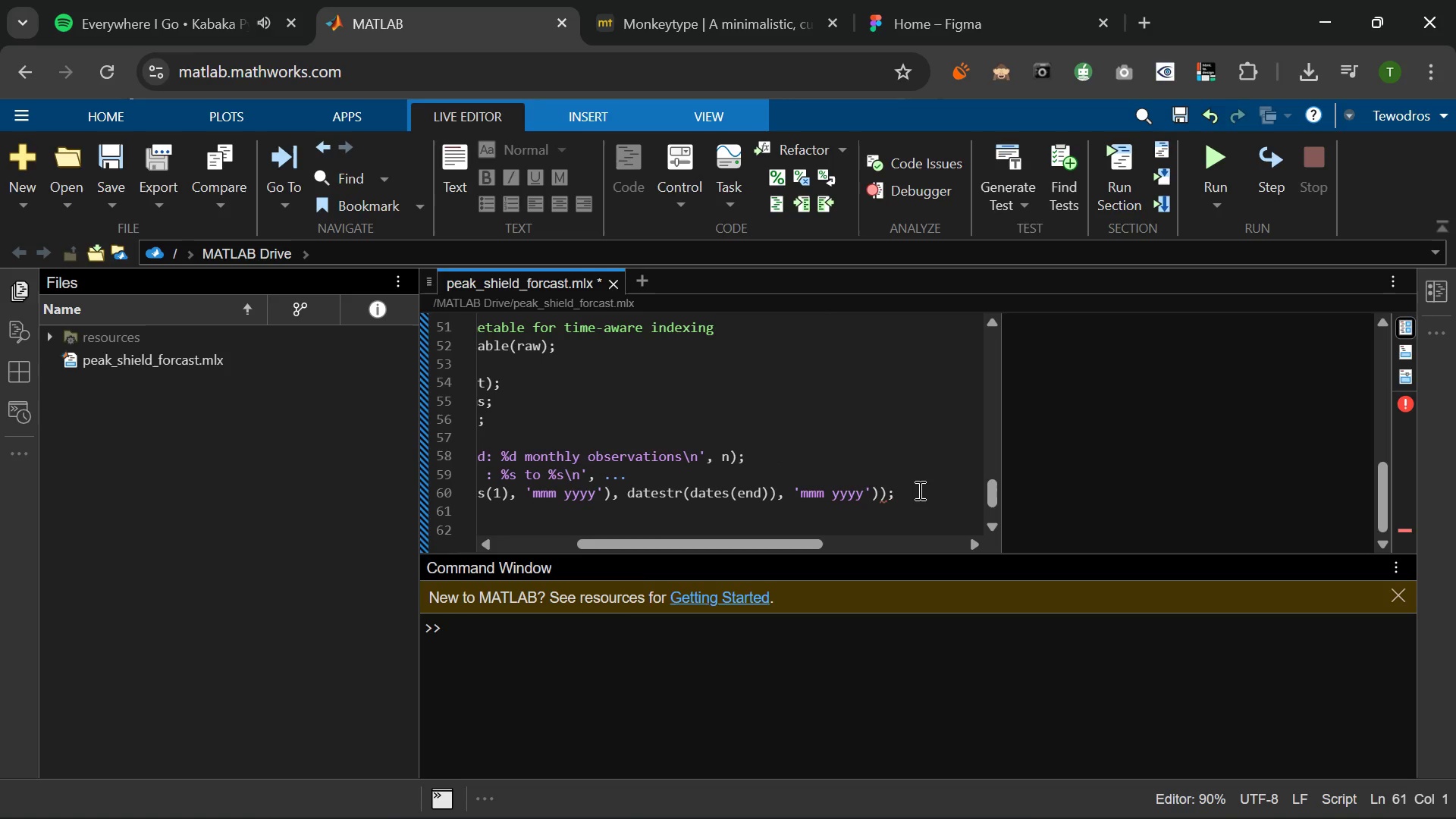 
left_click([780, 496])
 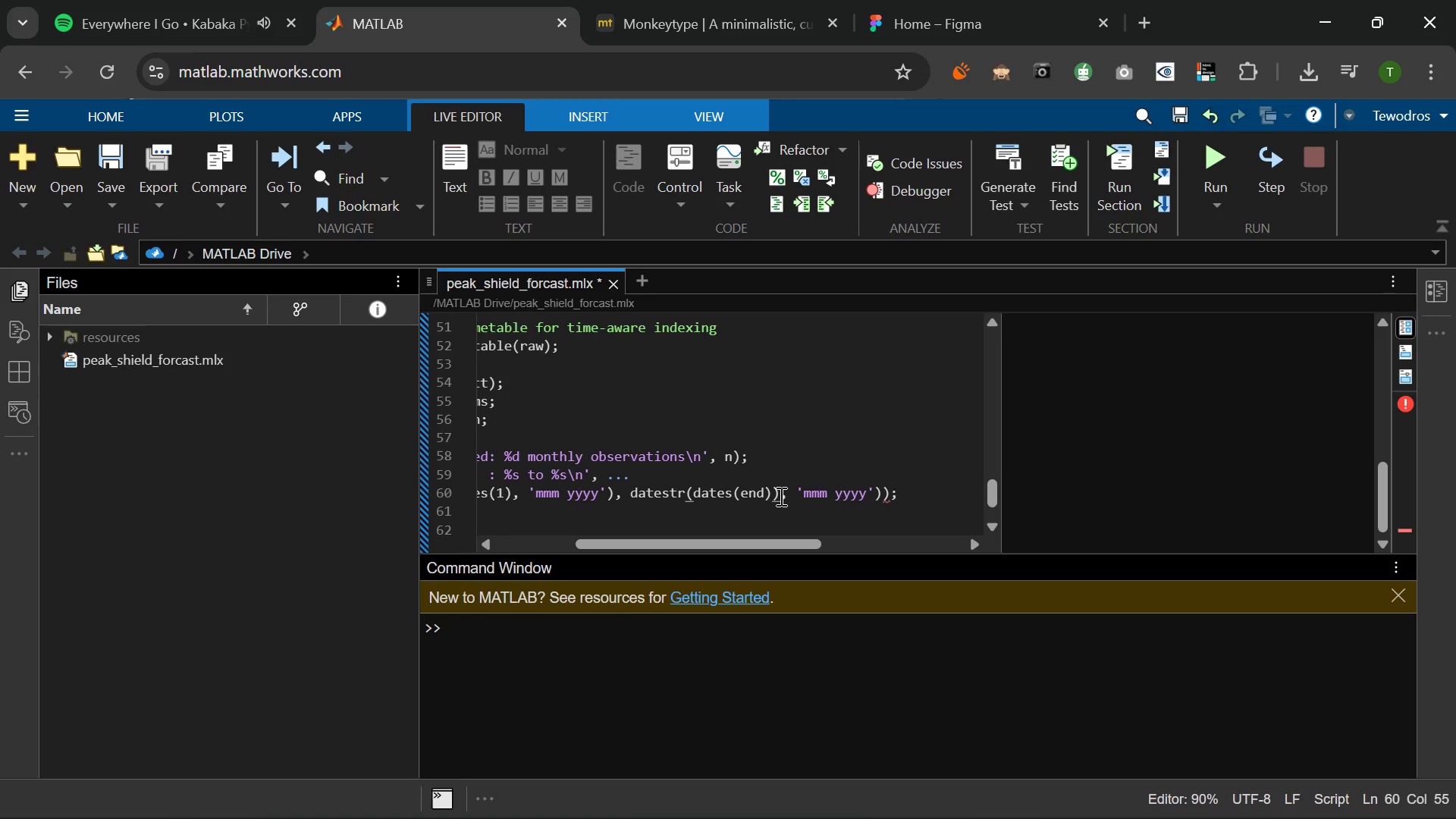 
key(Backspace)
 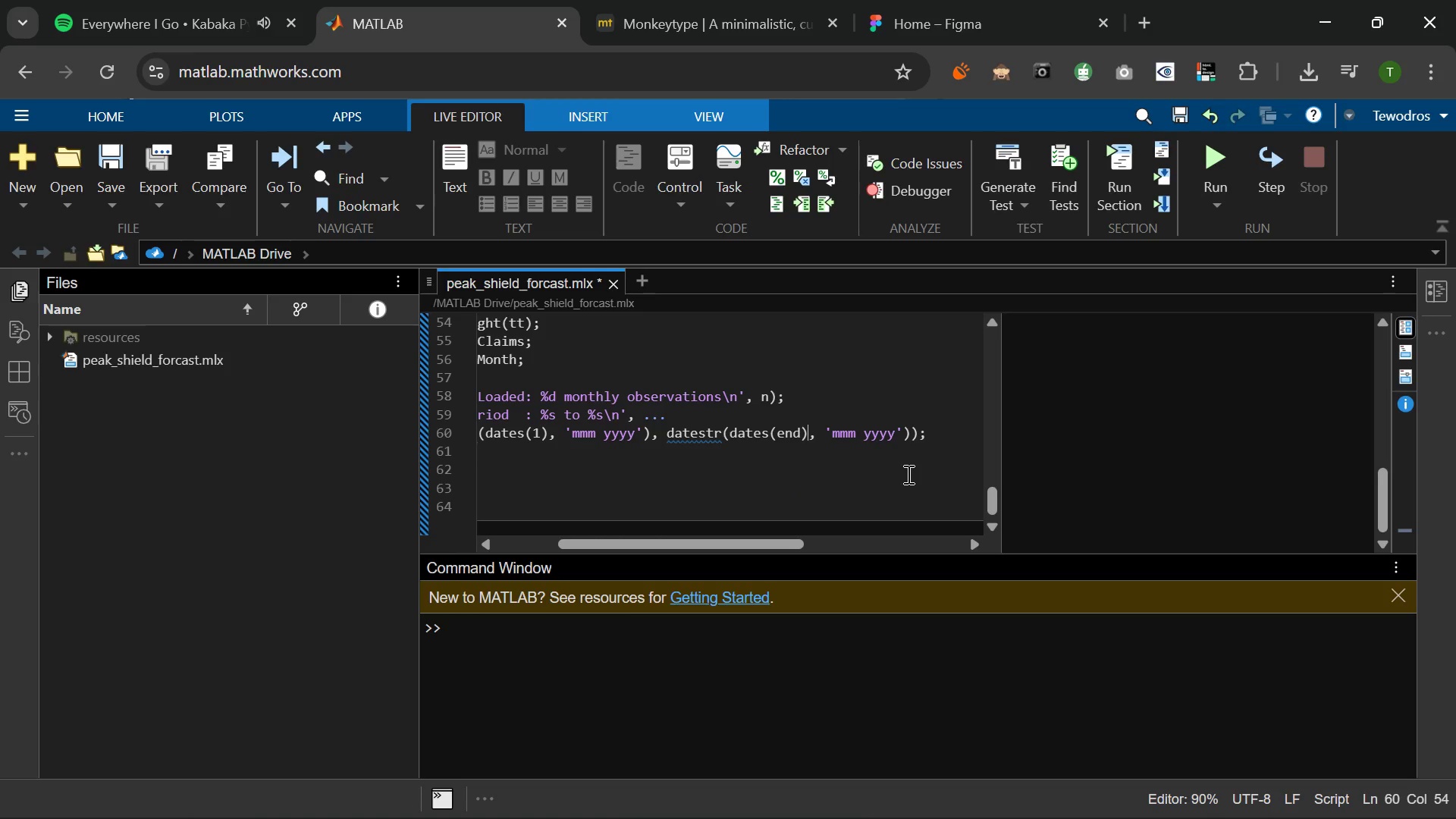 
left_click([761, 468])
 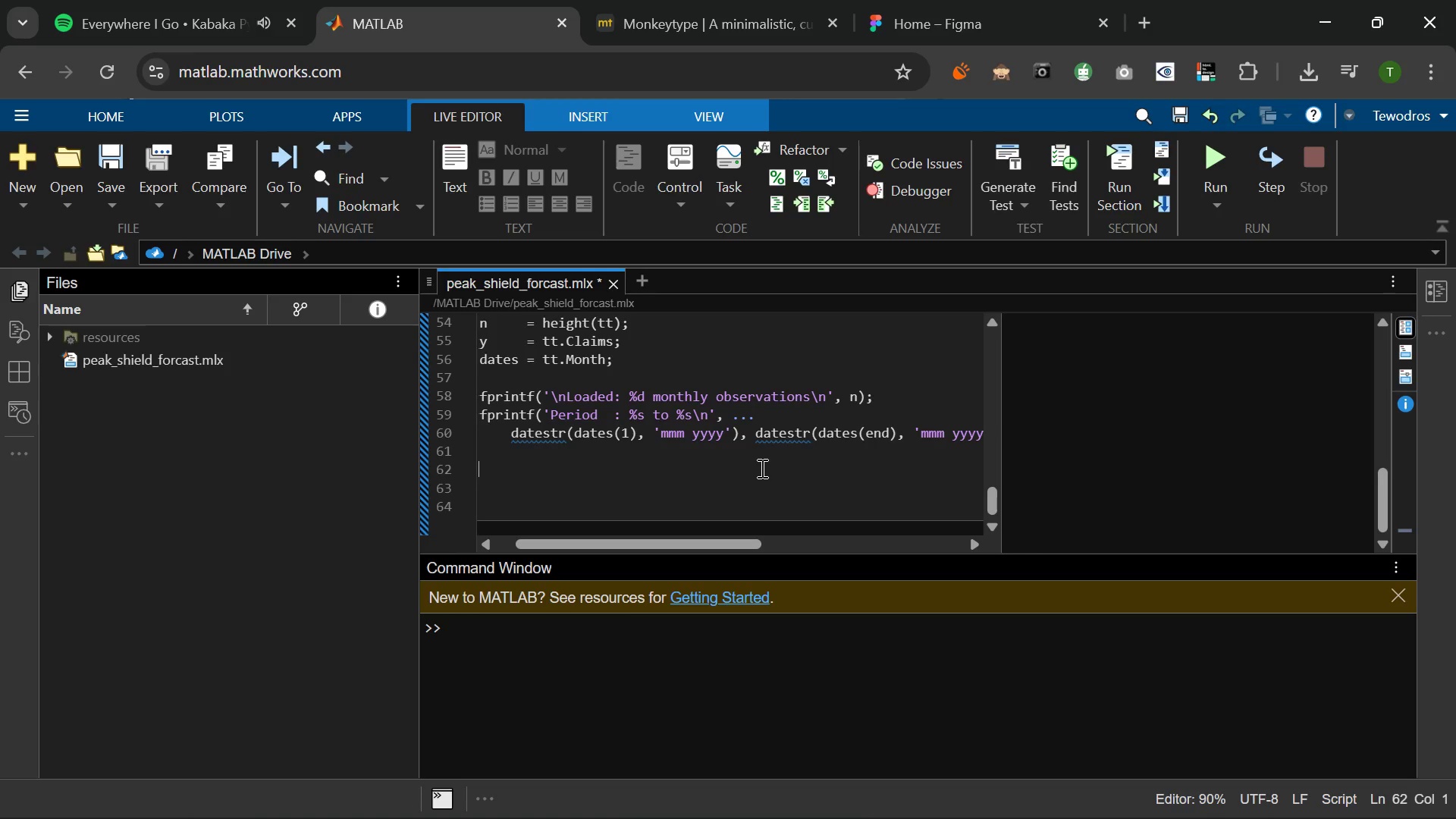 
wait(6.59)
 